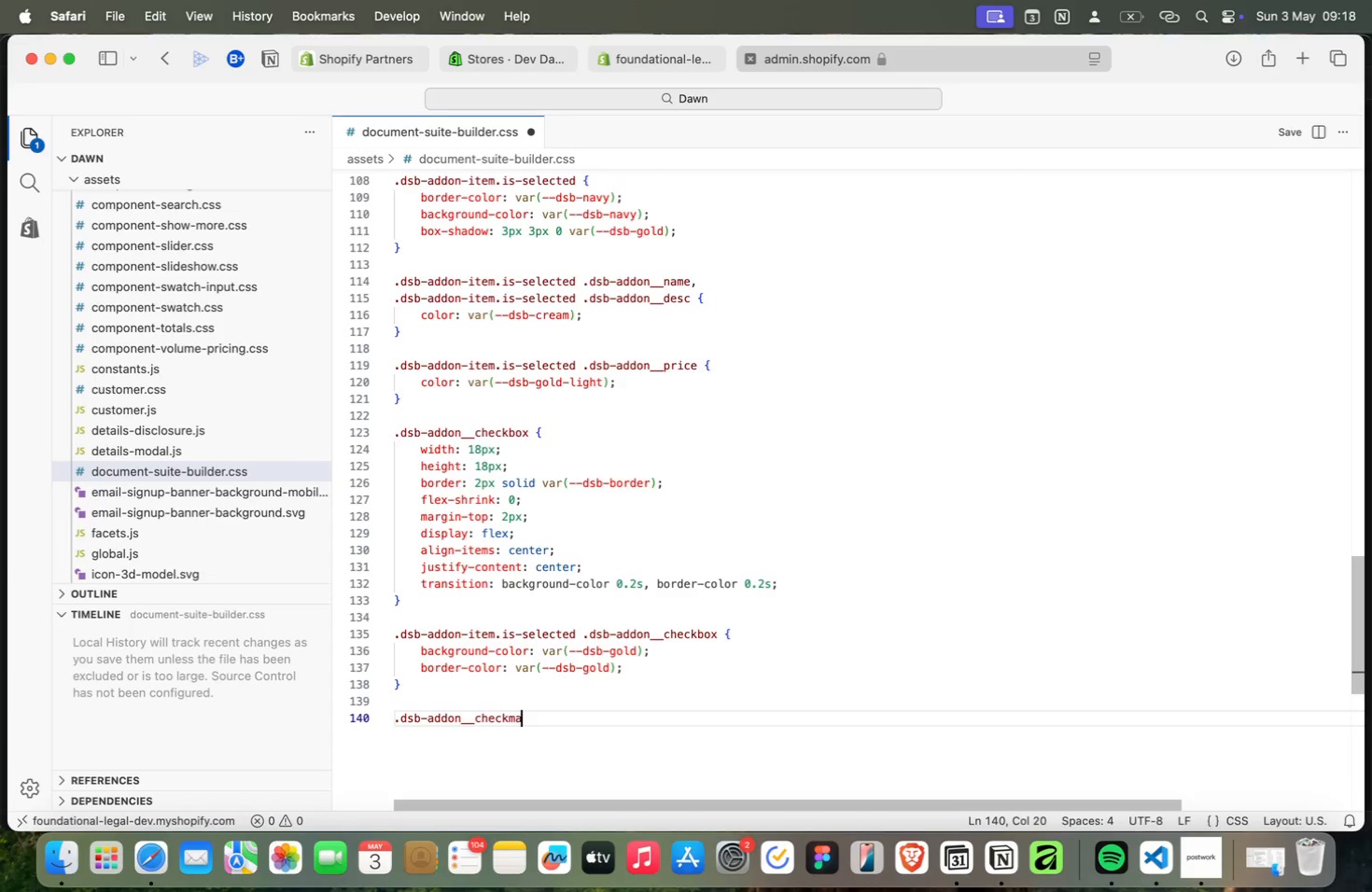 
key(Meta+A)
 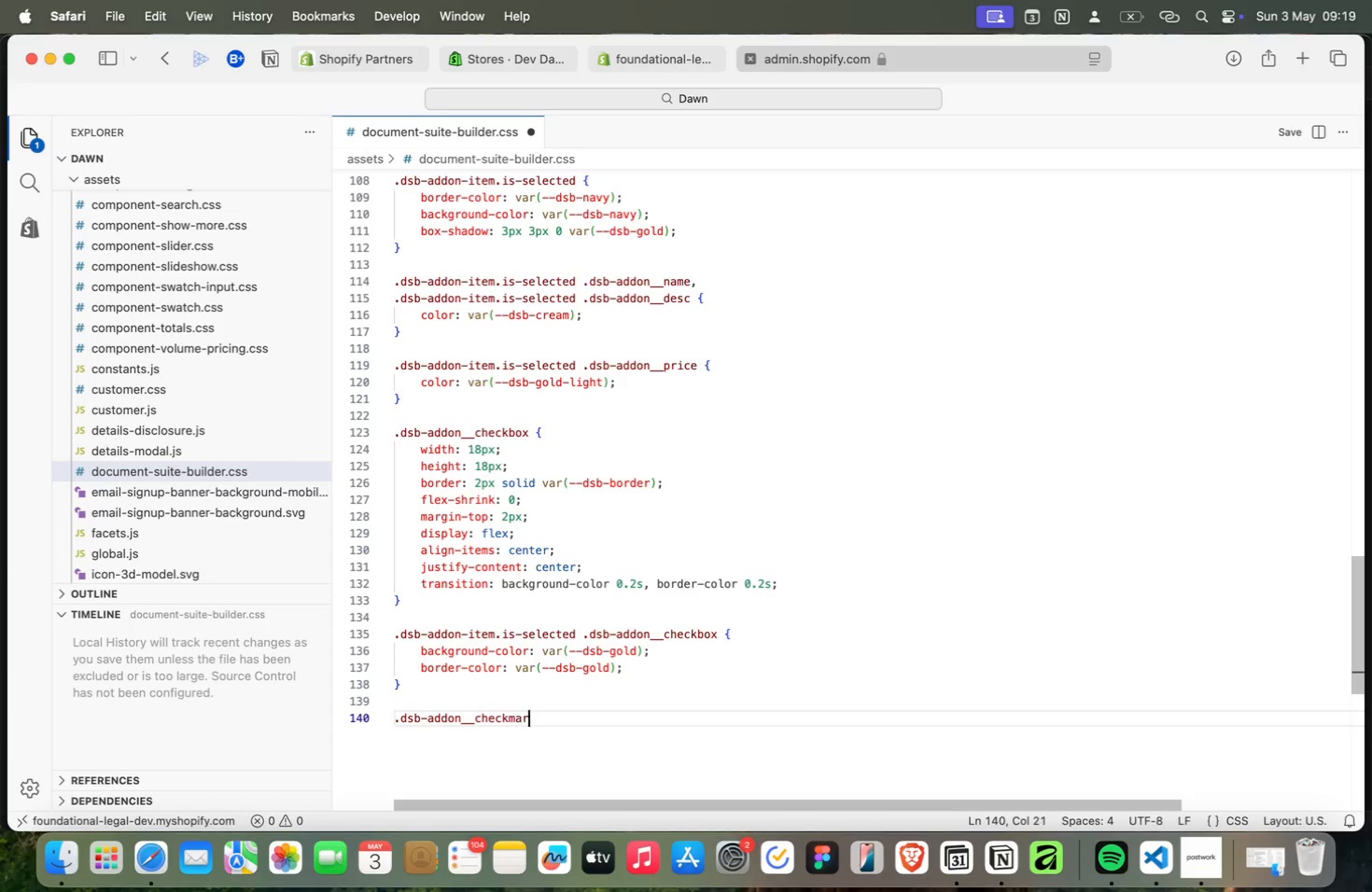 
key(Meta+R)
 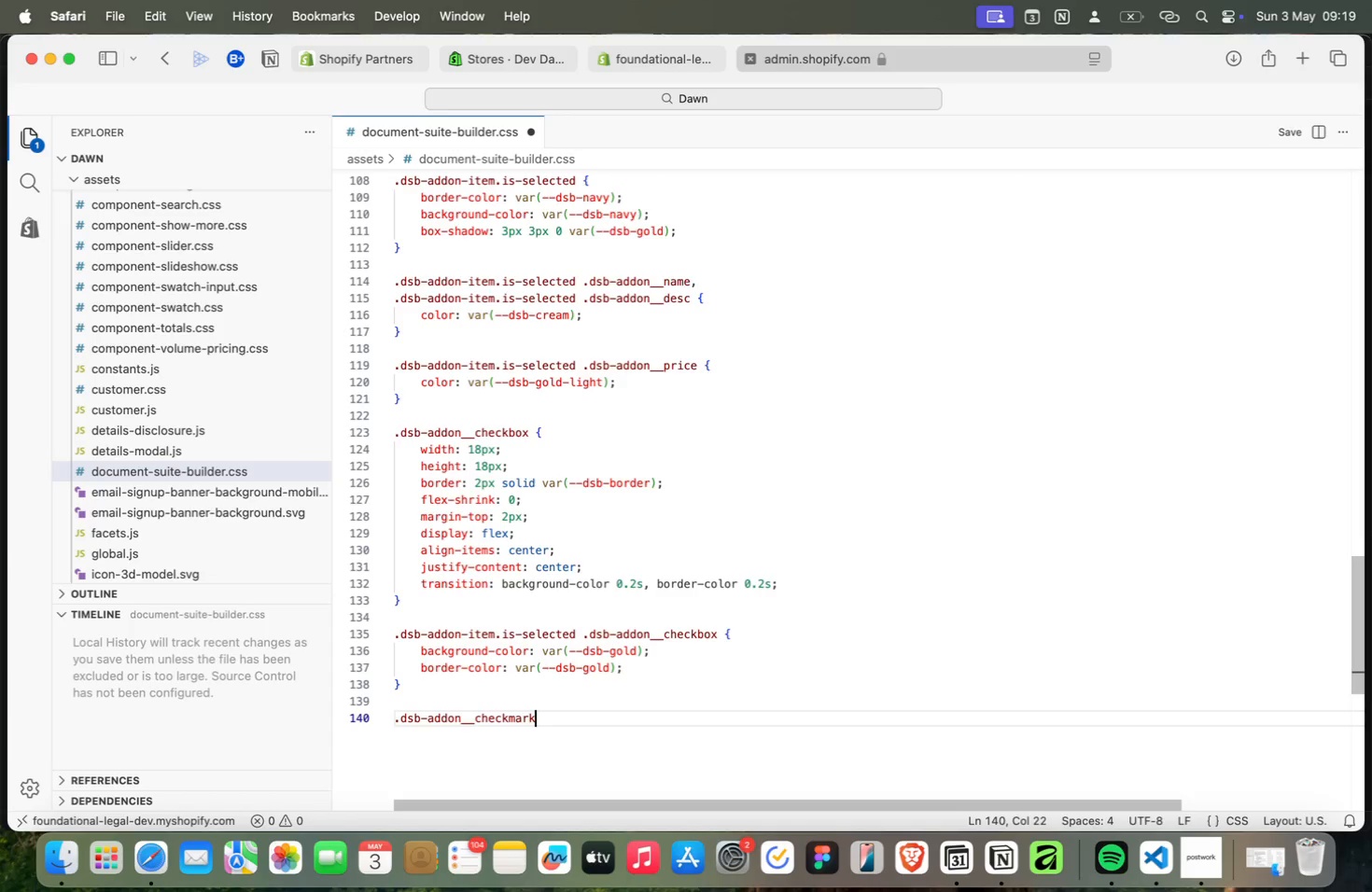 
key(Meta+K)
 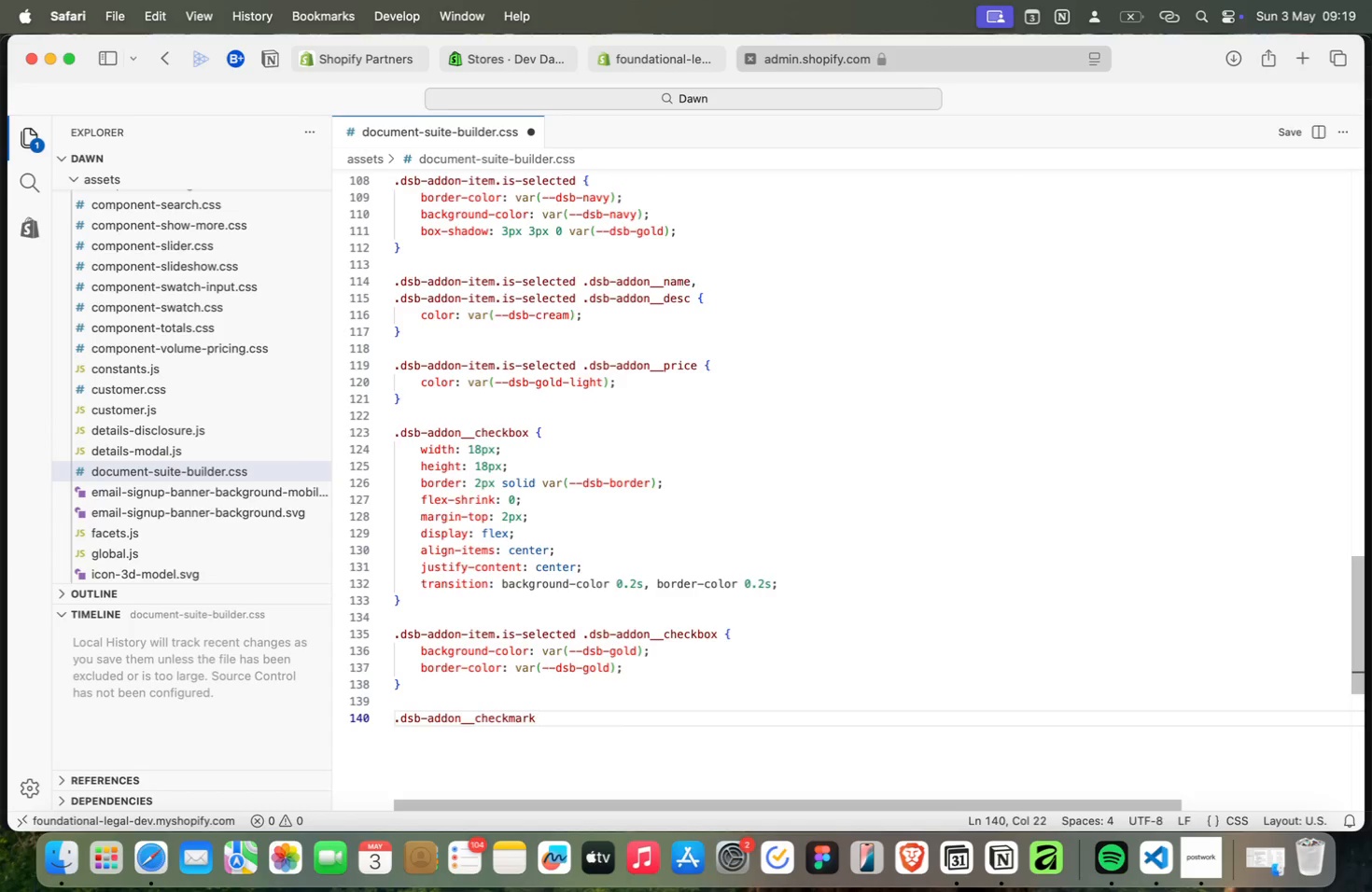 
key(Meta+Space)
 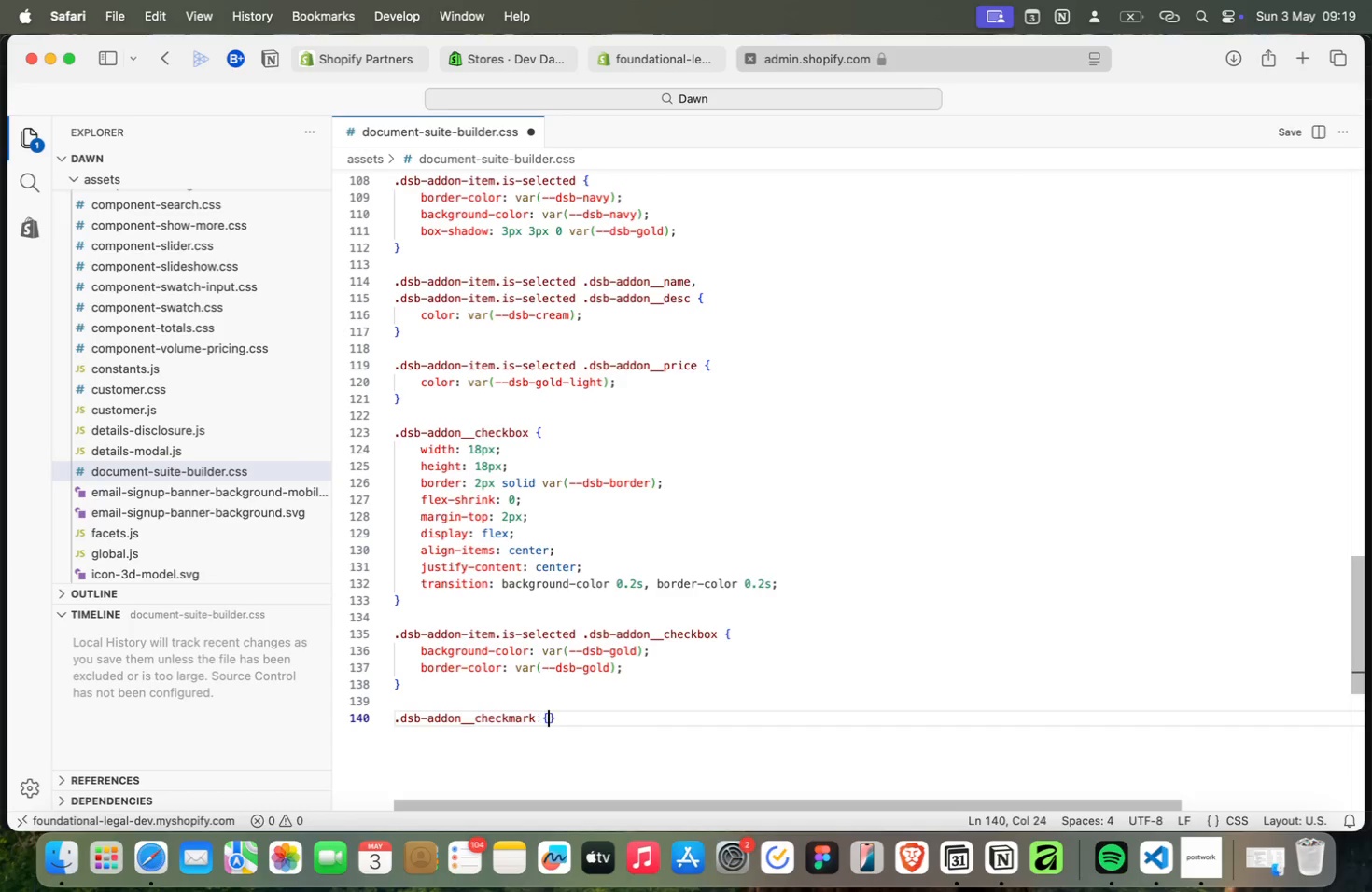 
key(Meta+Shift+BracketLeft)
 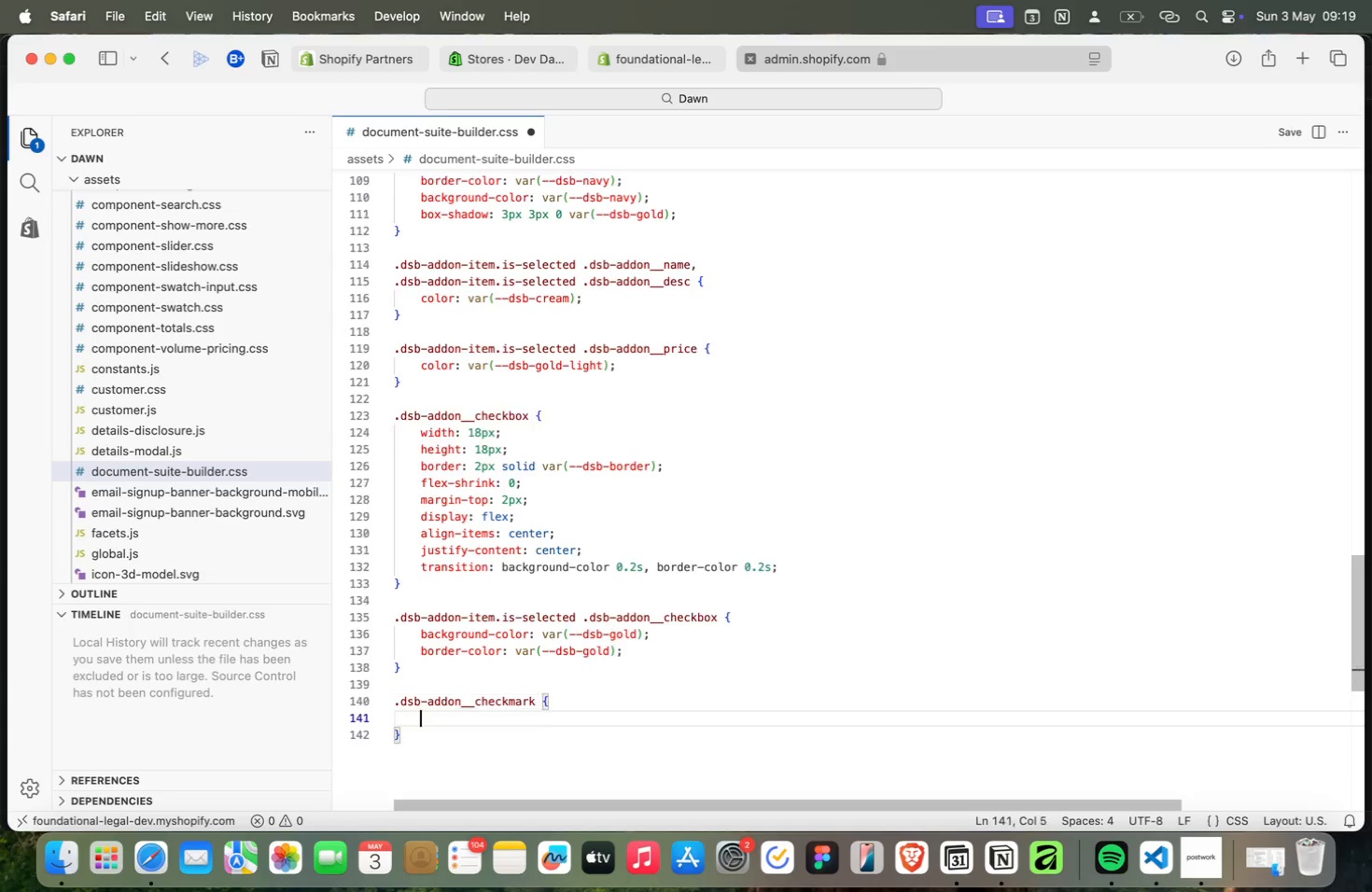 
key(Meta+Enter)
 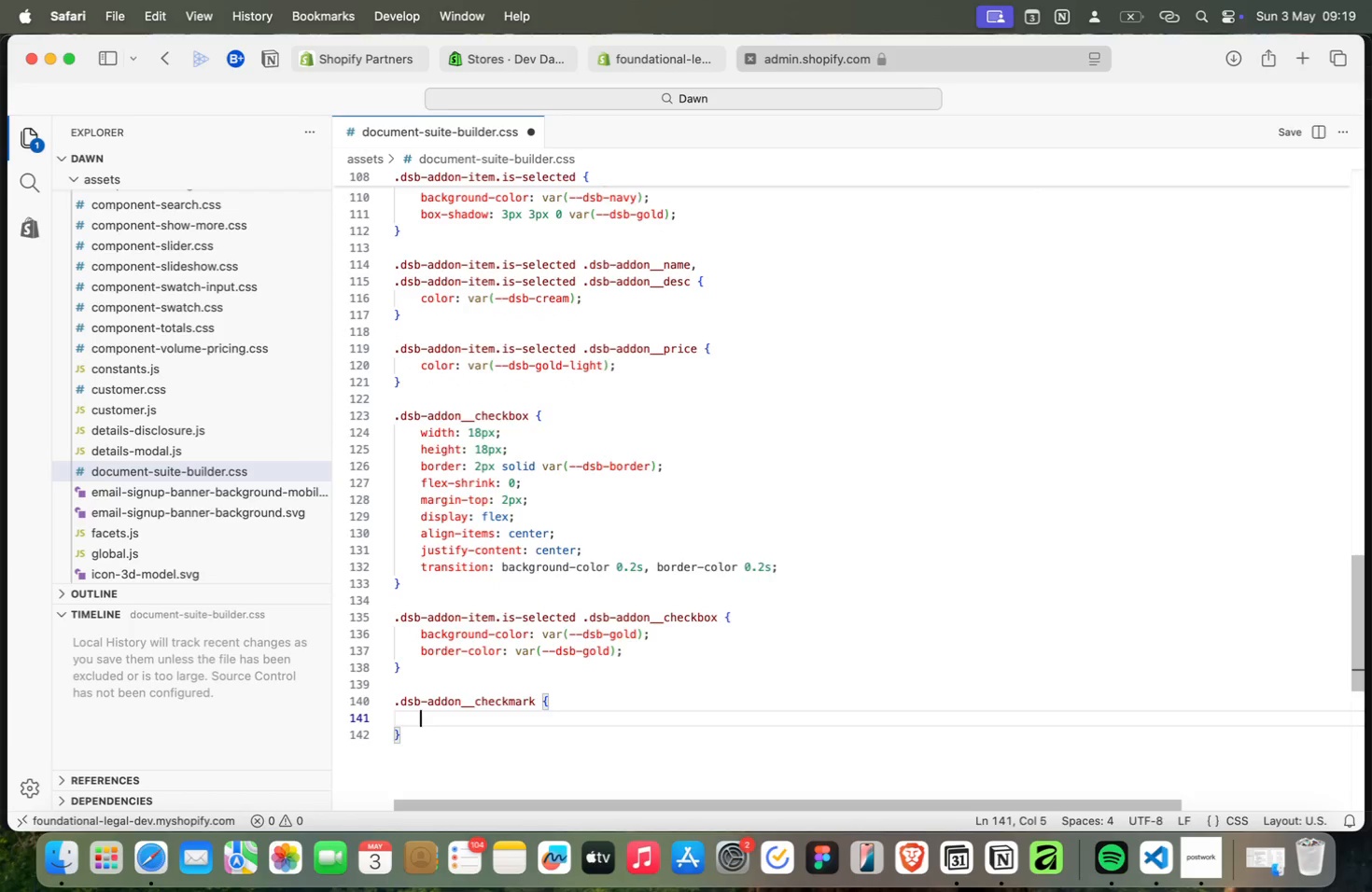 
key(Meta+D)
 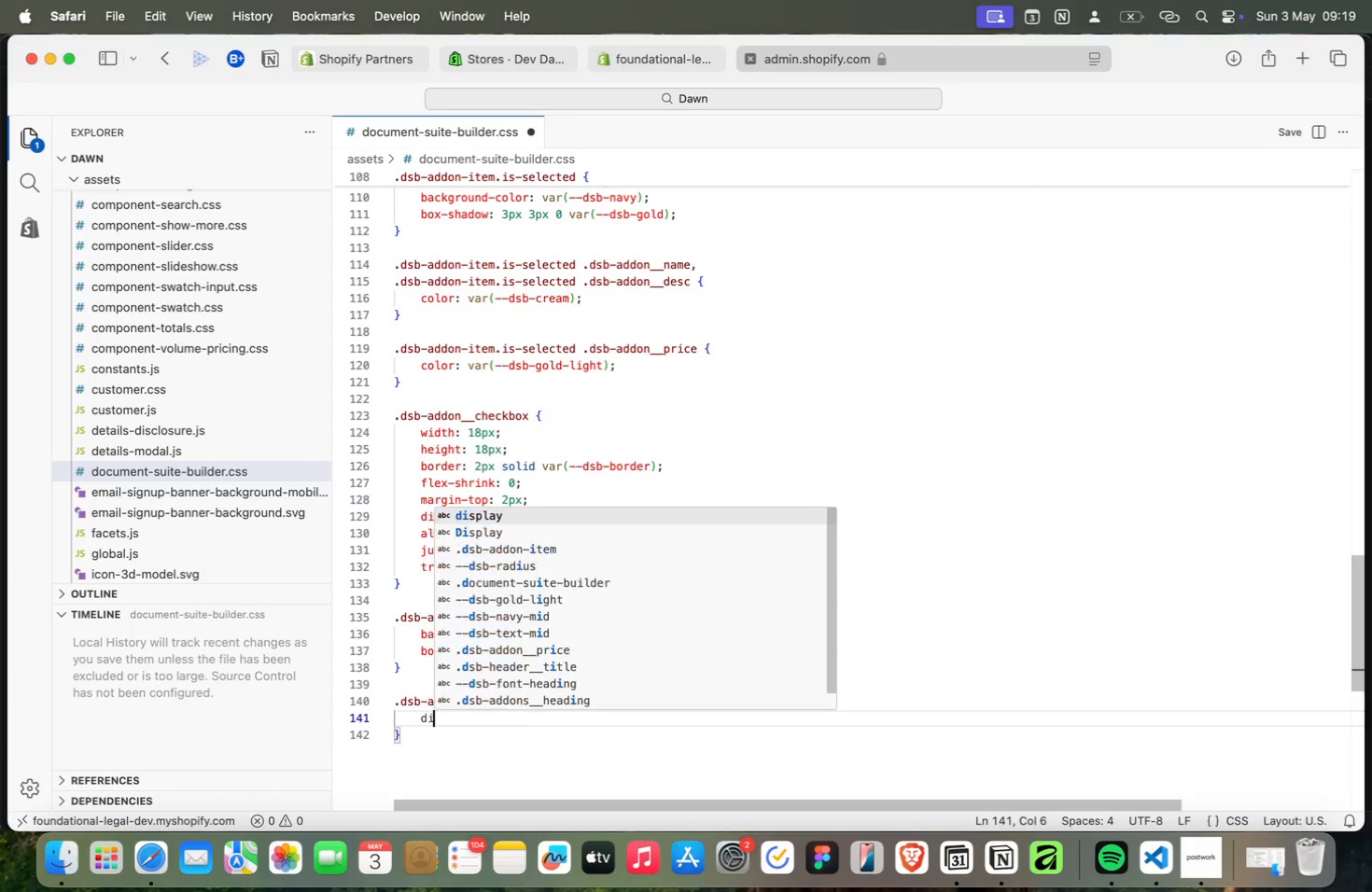 
key(Meta+I)
 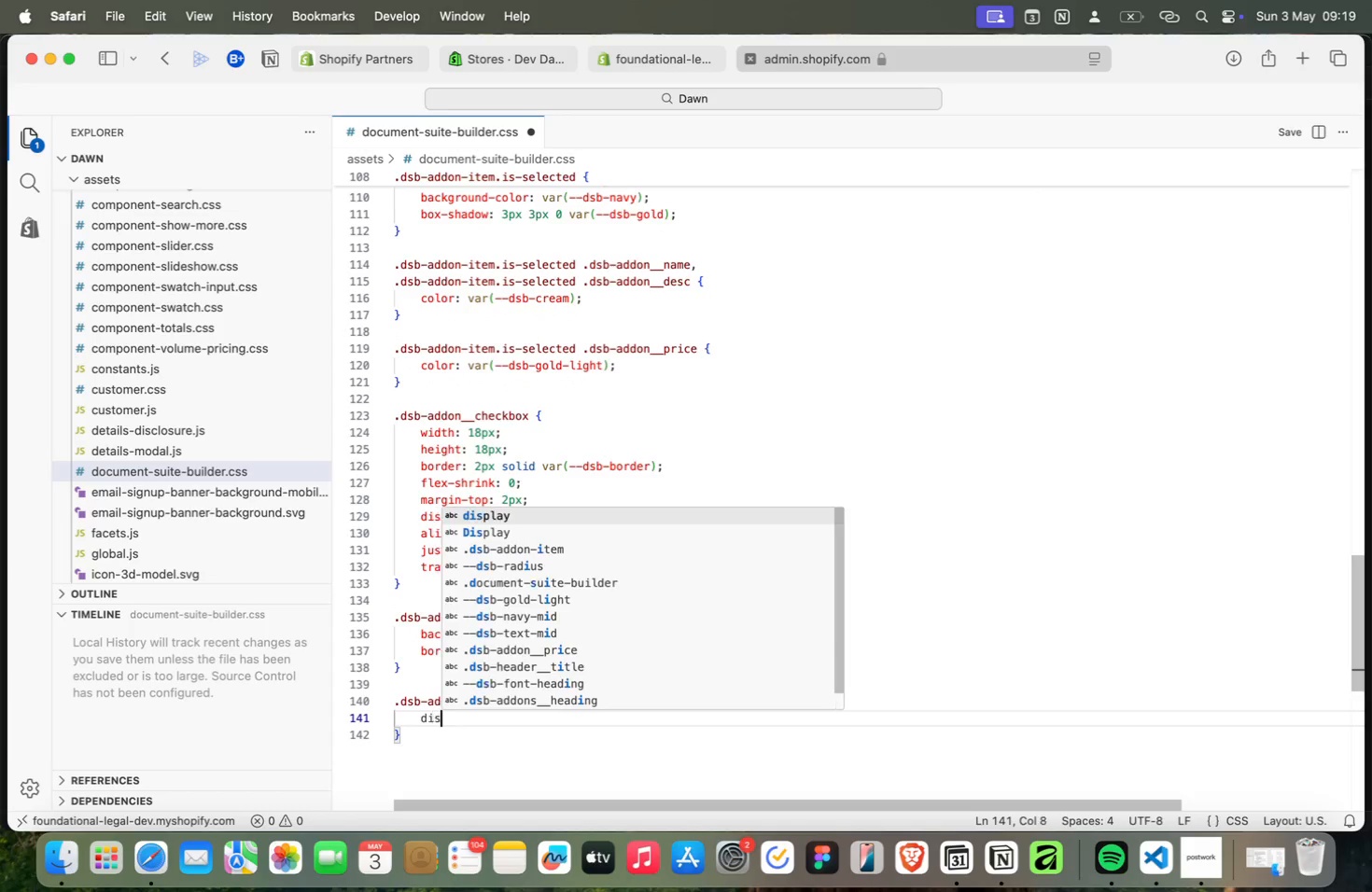 
key(Meta+S)
 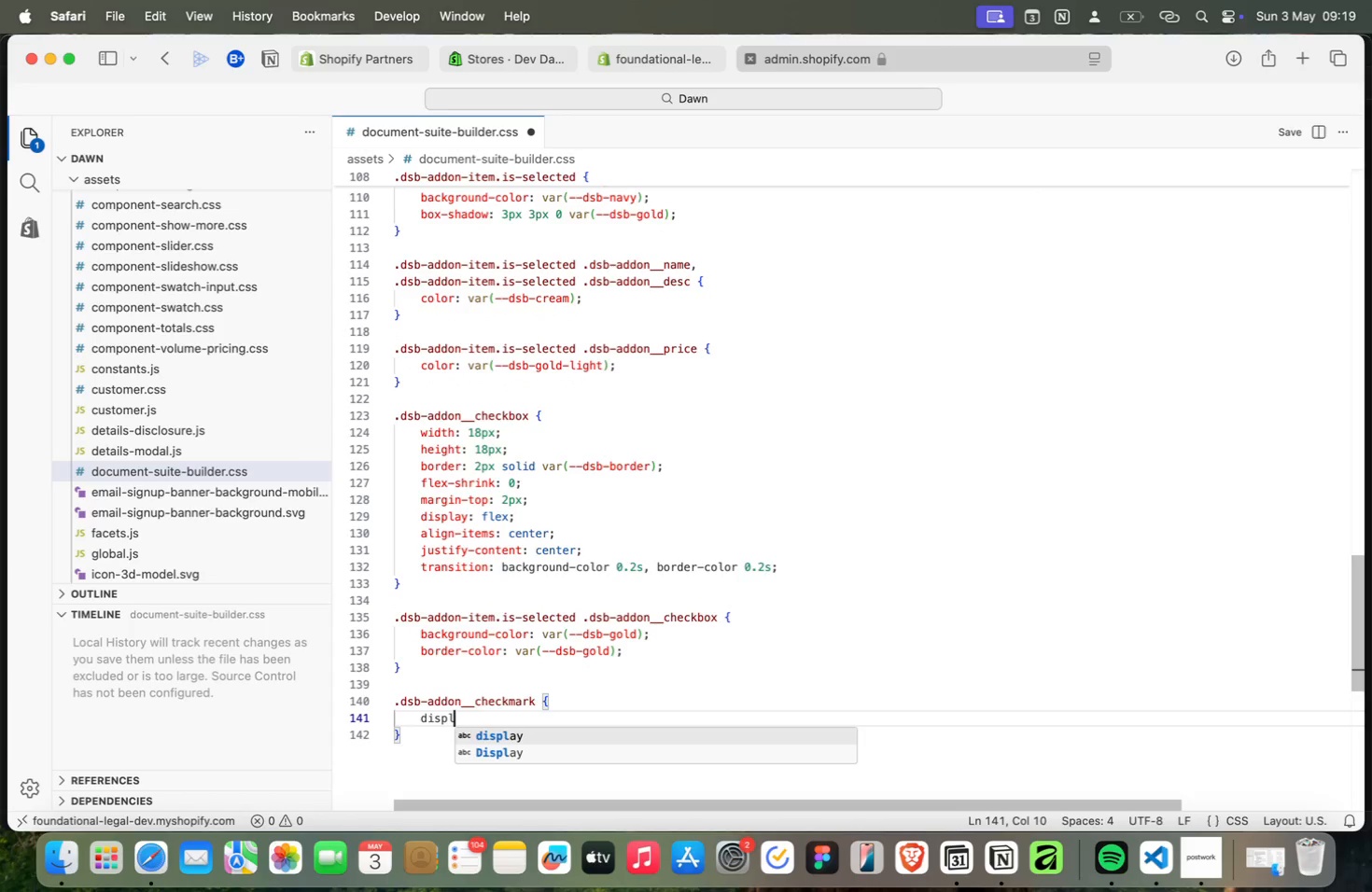 
key(Meta+P)
 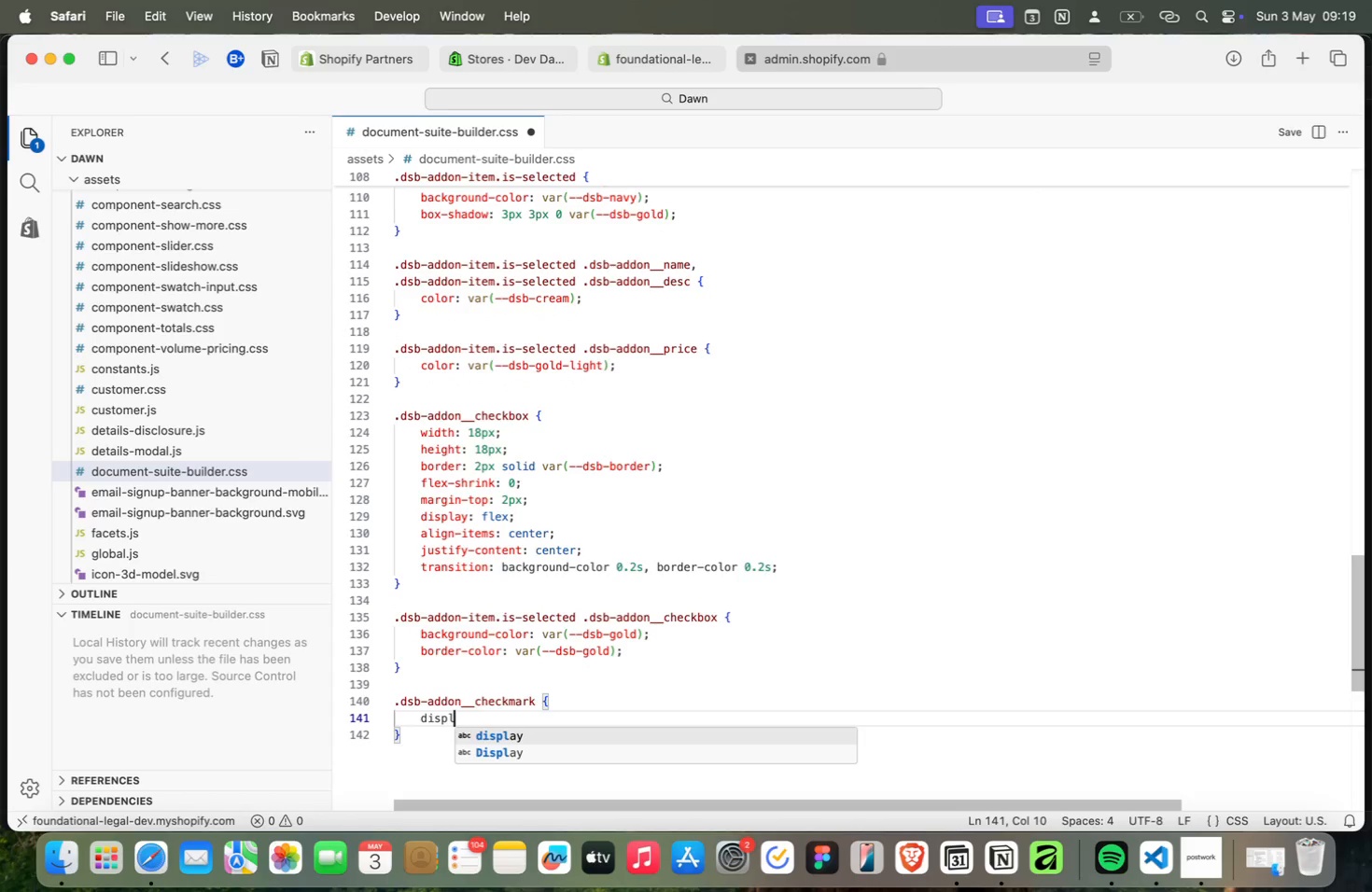 
key(Meta+L)
 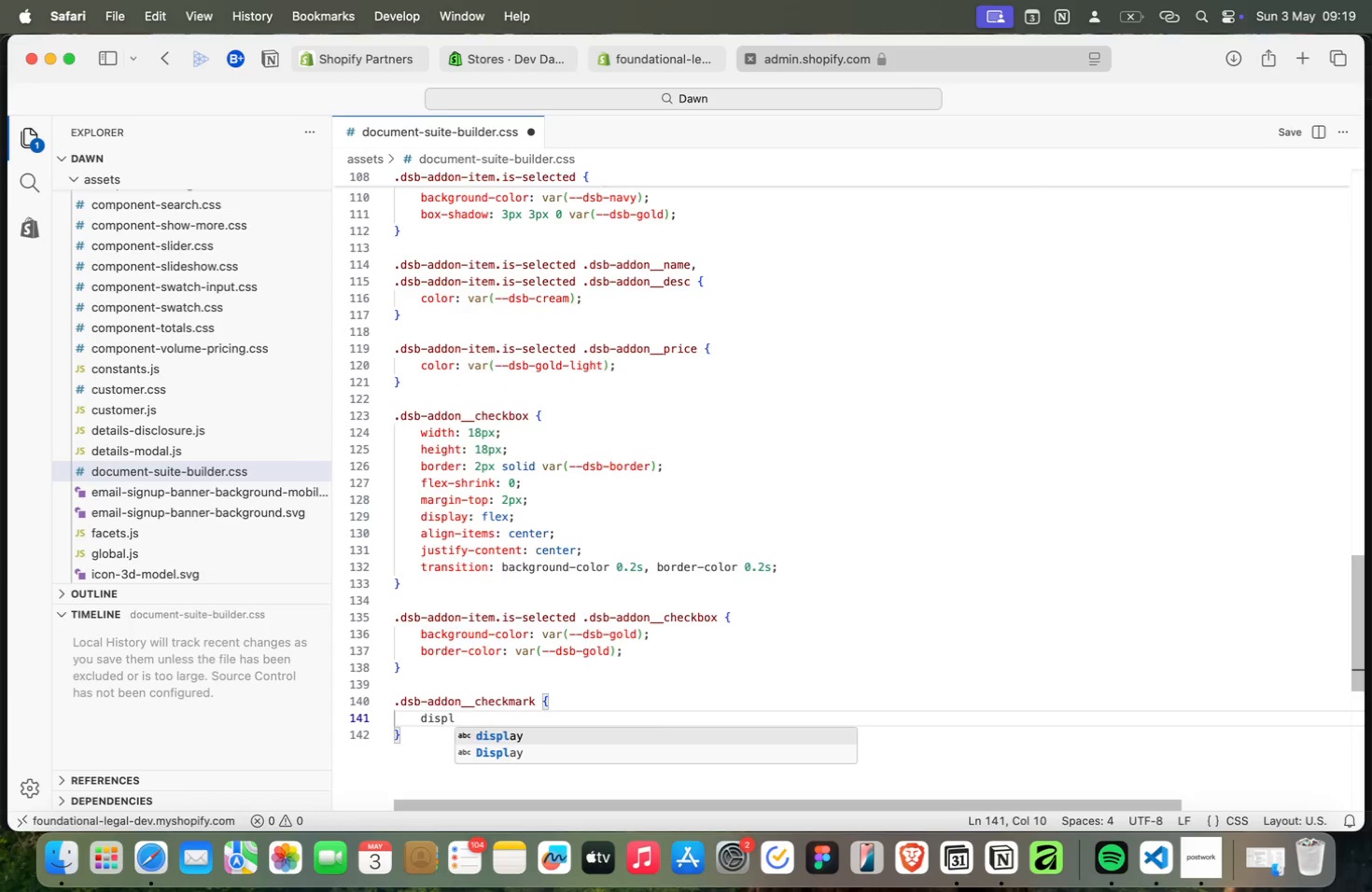 
key(Meta+Enter)
 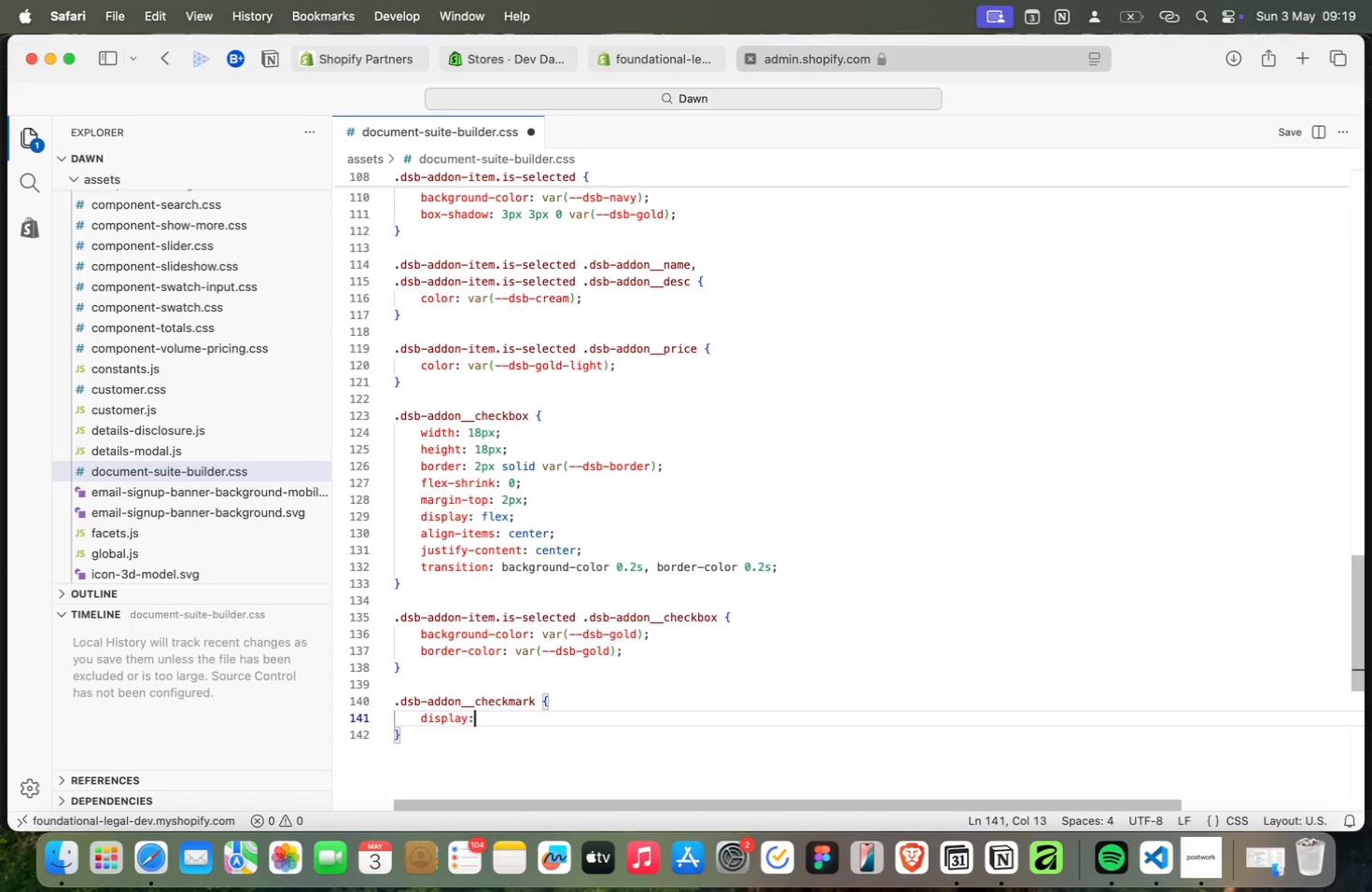 
key(Meta+Shift+Semicolon)
 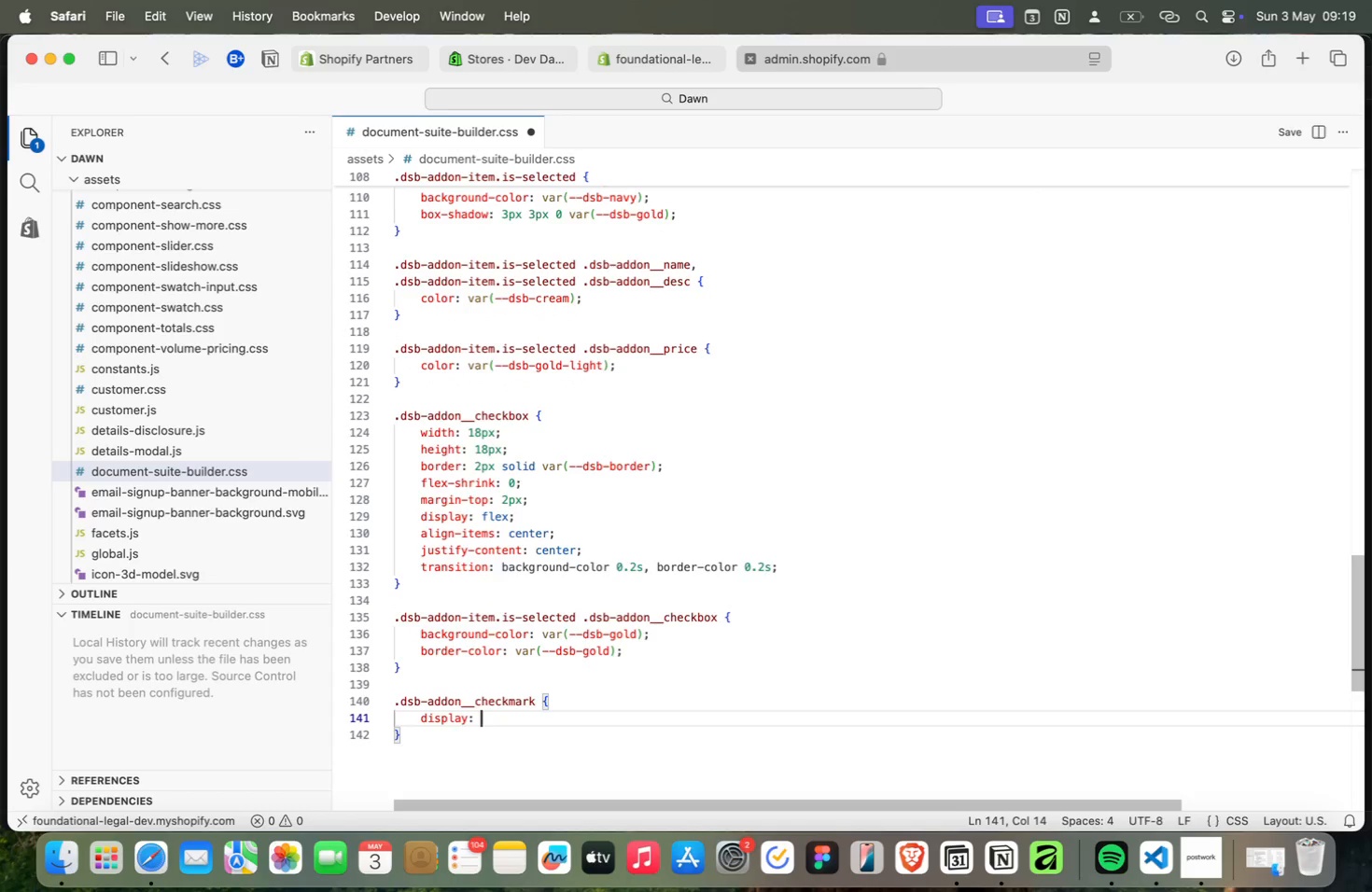 
key(Meta+Space)
 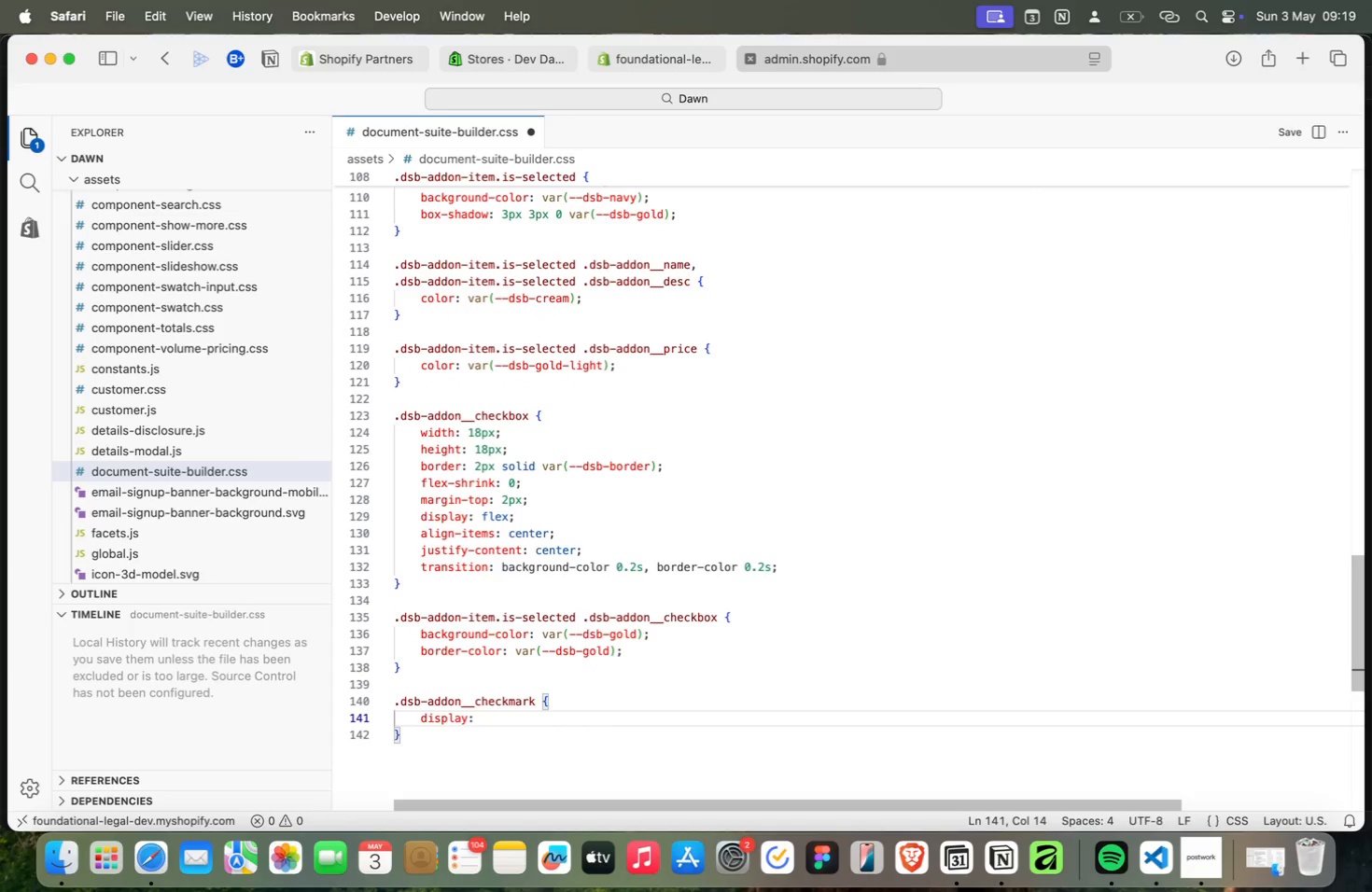 
key(Meta+N)
 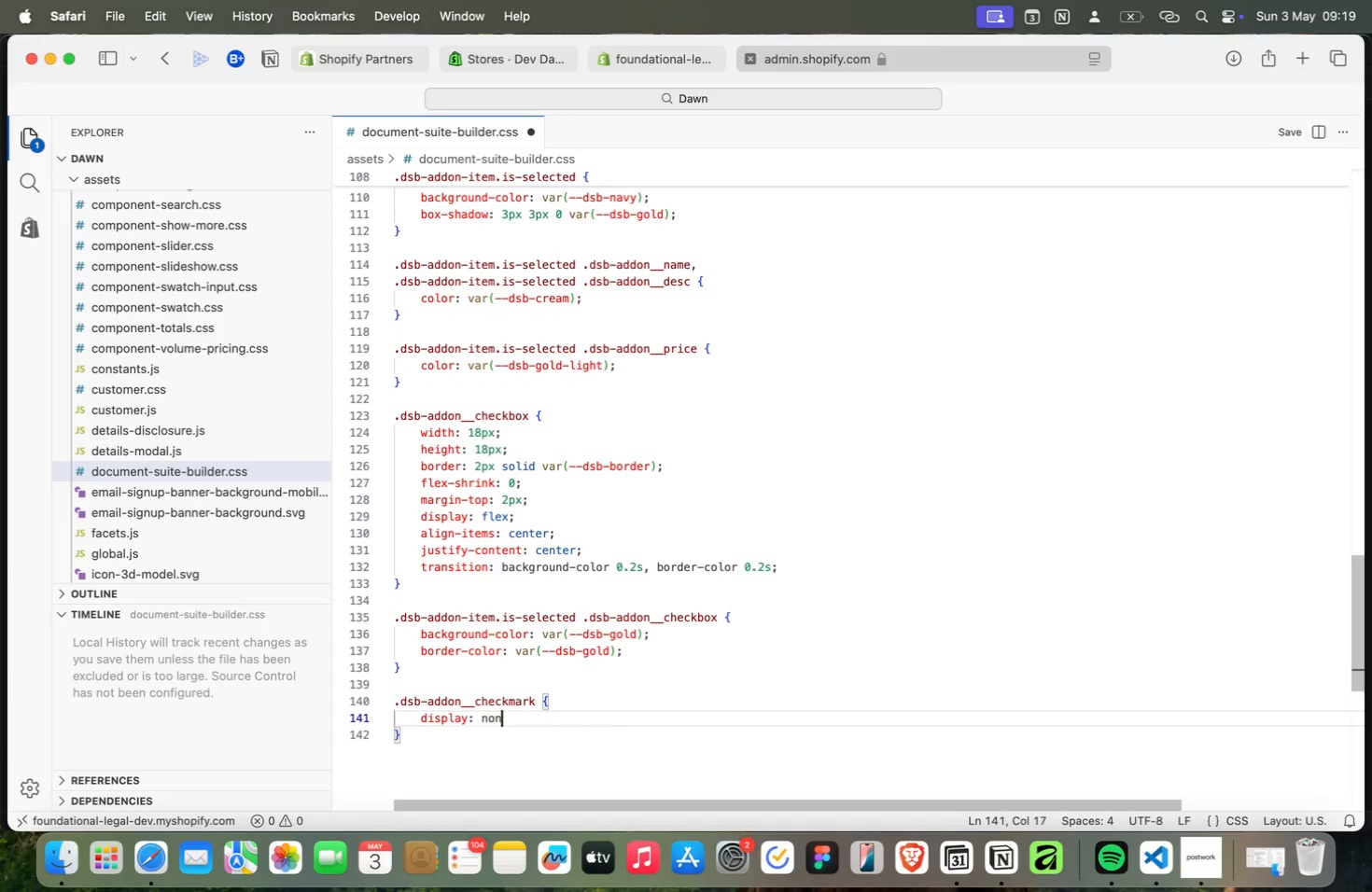 
key(Meta+O)
 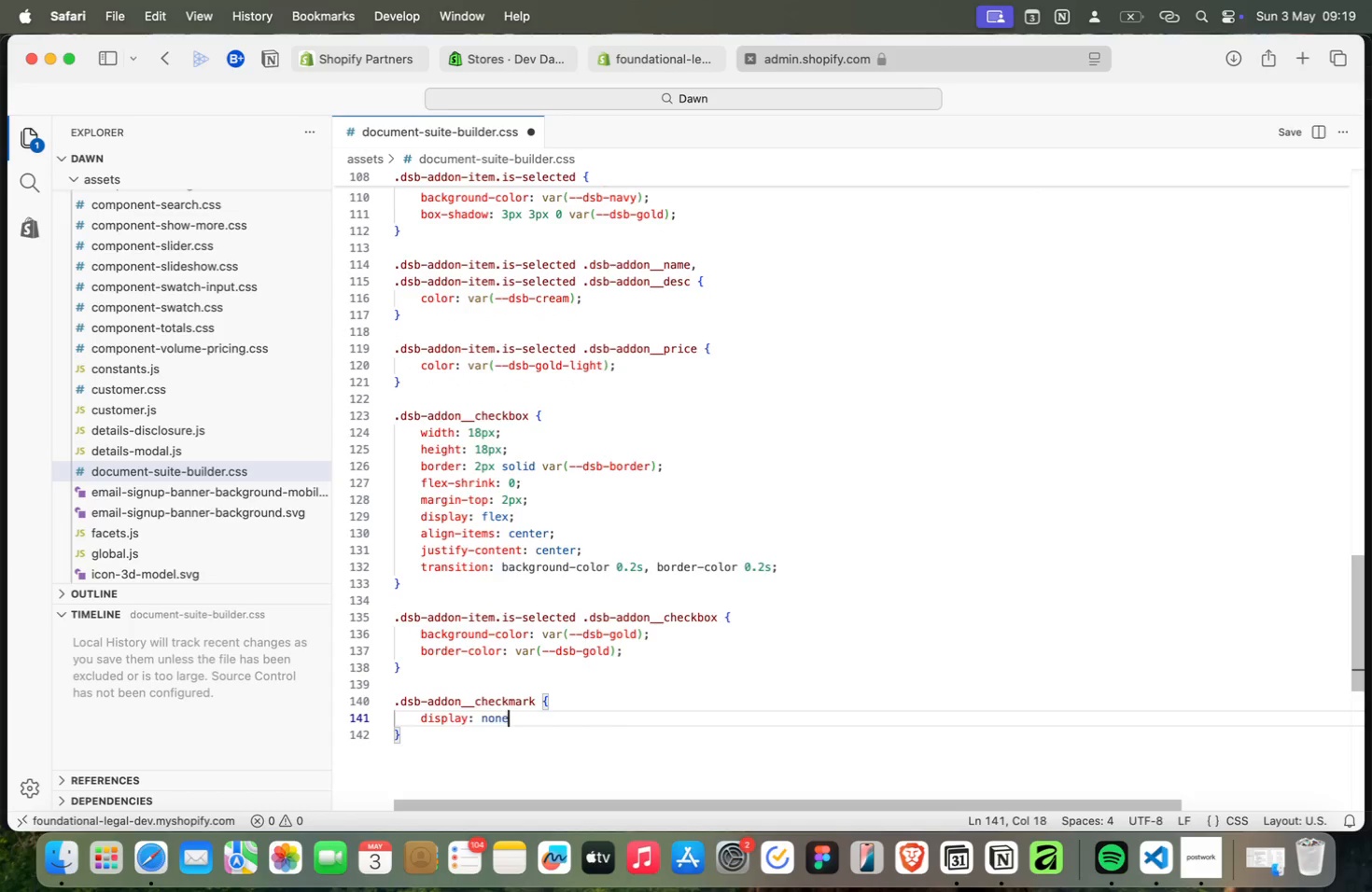 
key(Meta+N)
 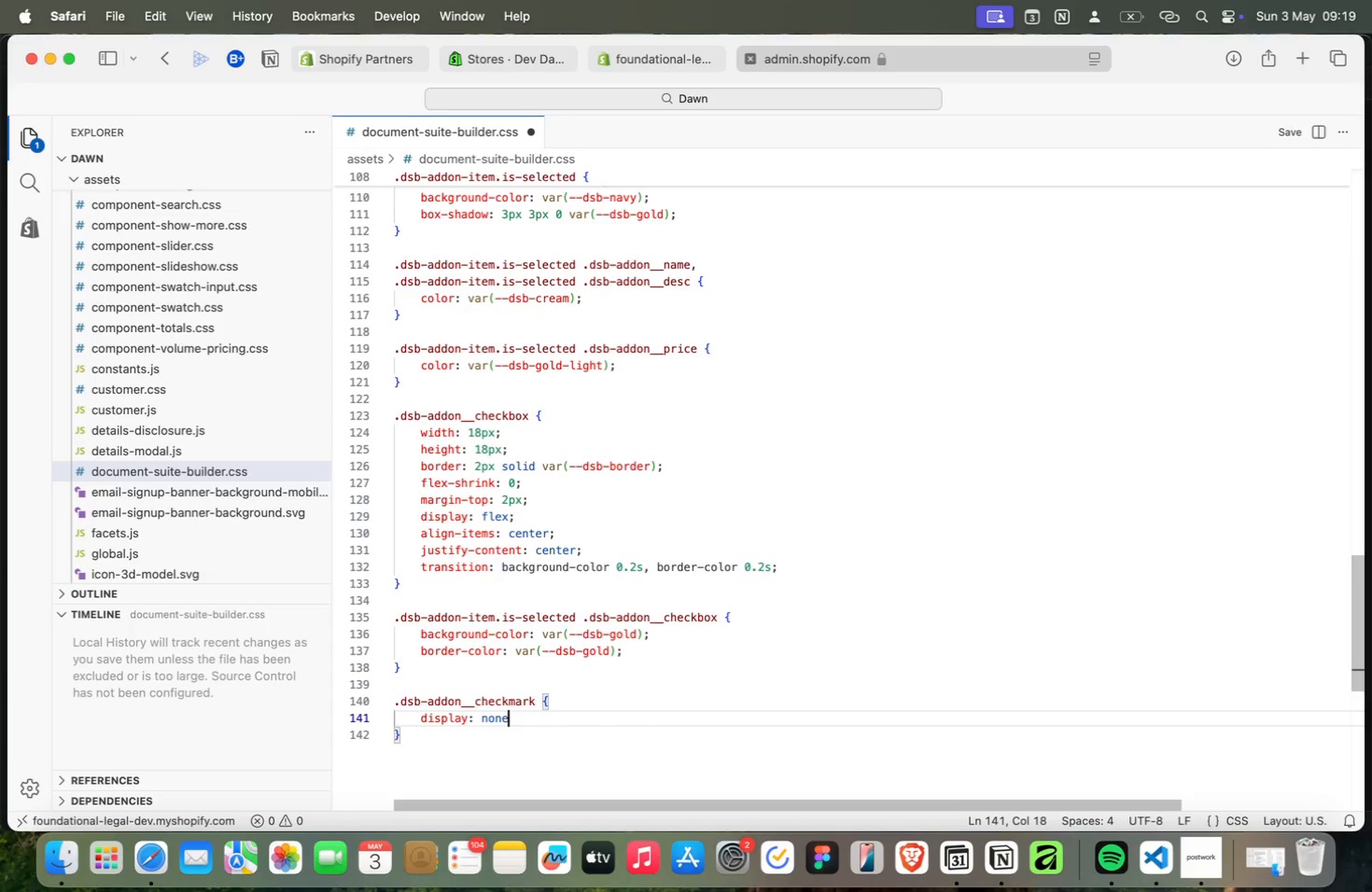 
key(Meta+E)
 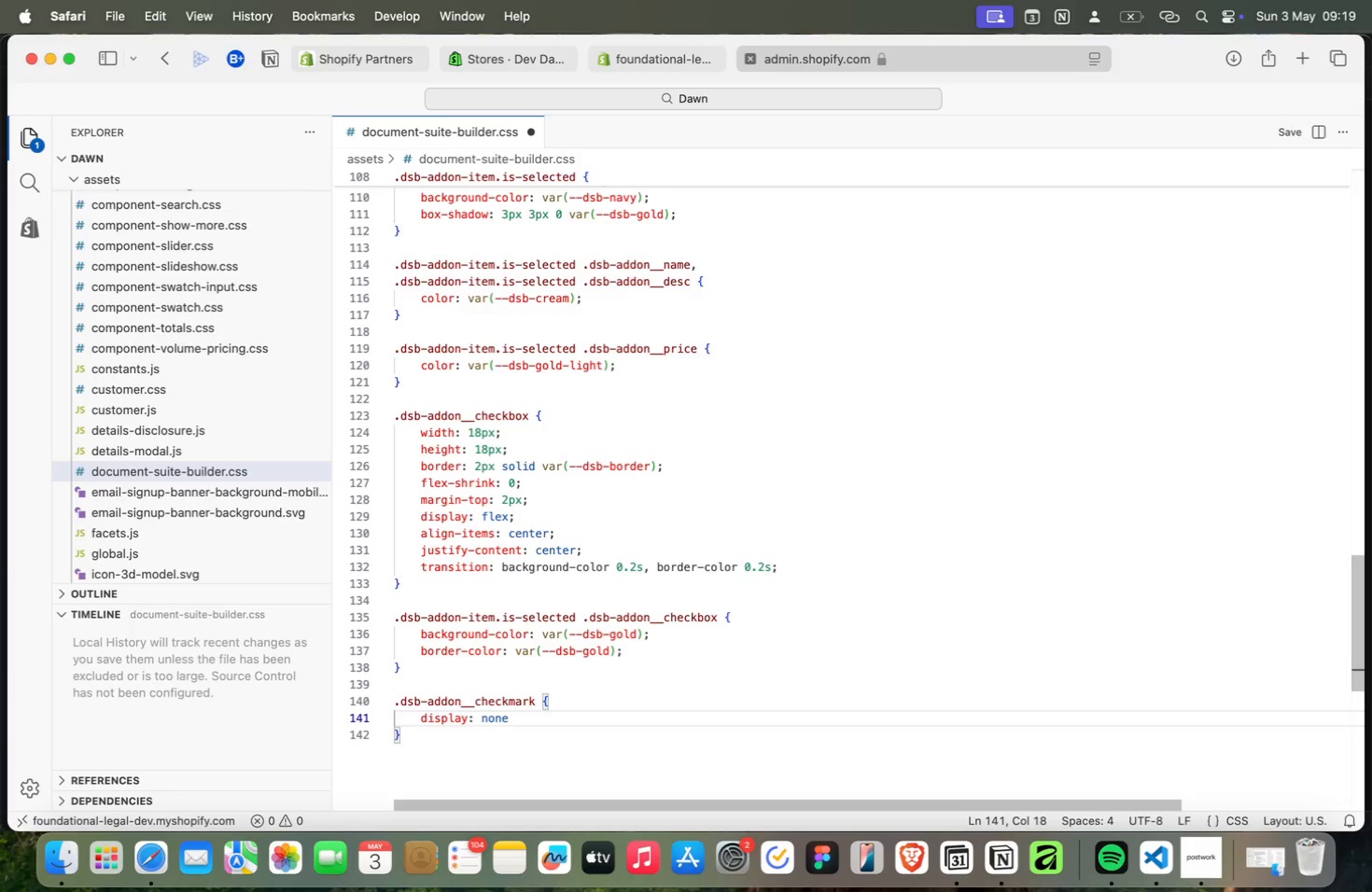 
key(Meta+Semicolon)
 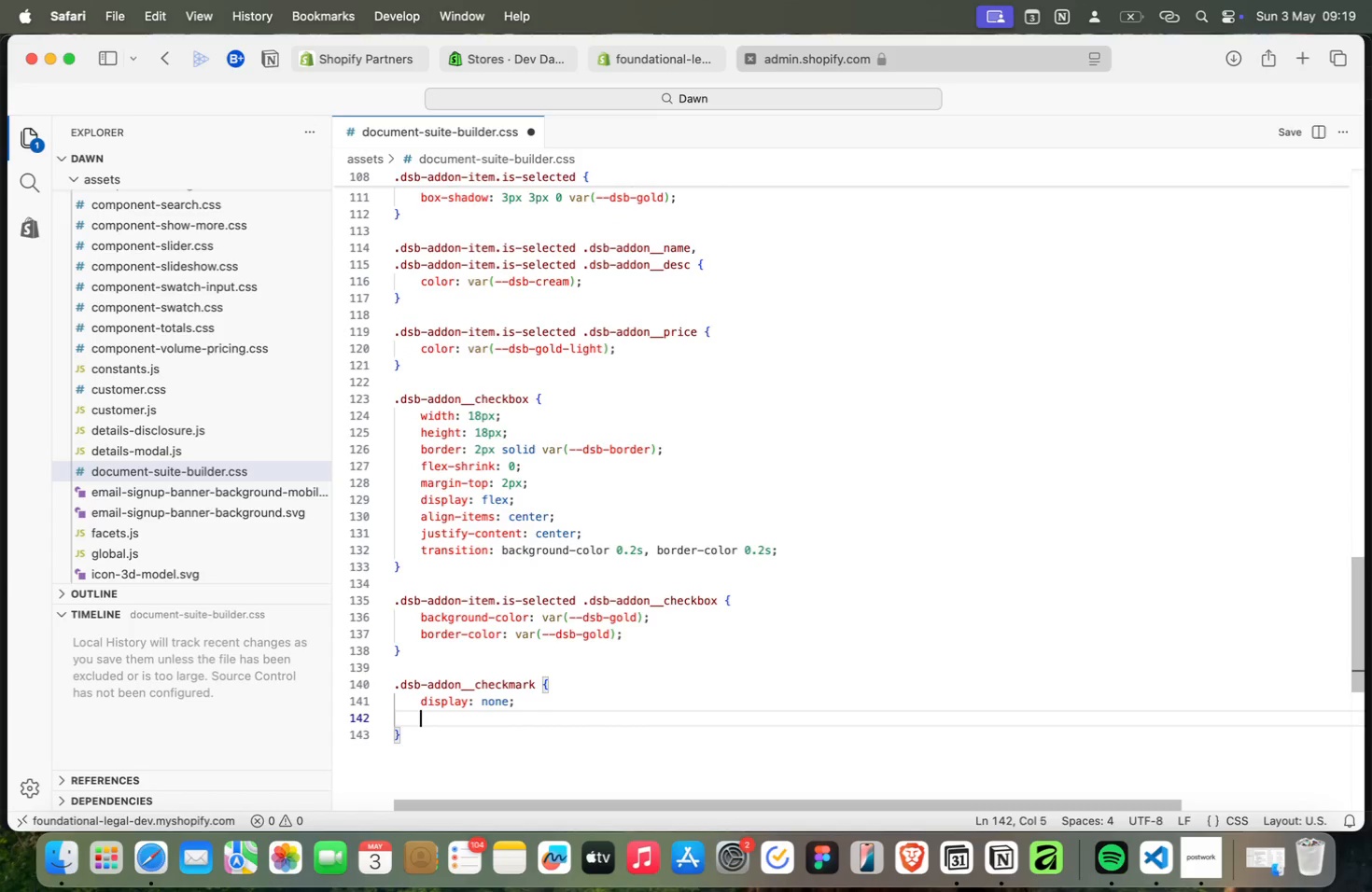 
key(Meta+Enter)
 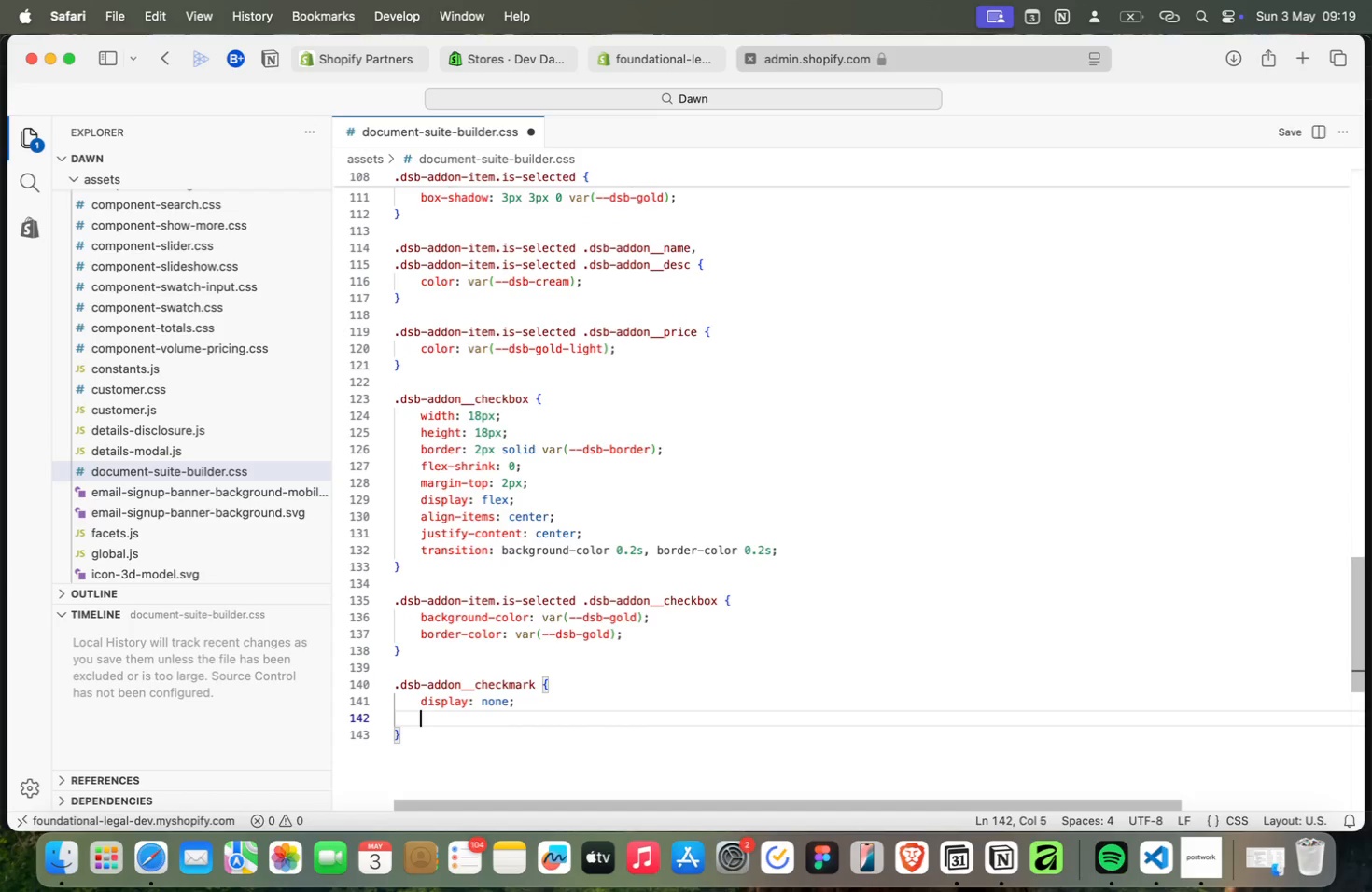 
key(Meta+C)
 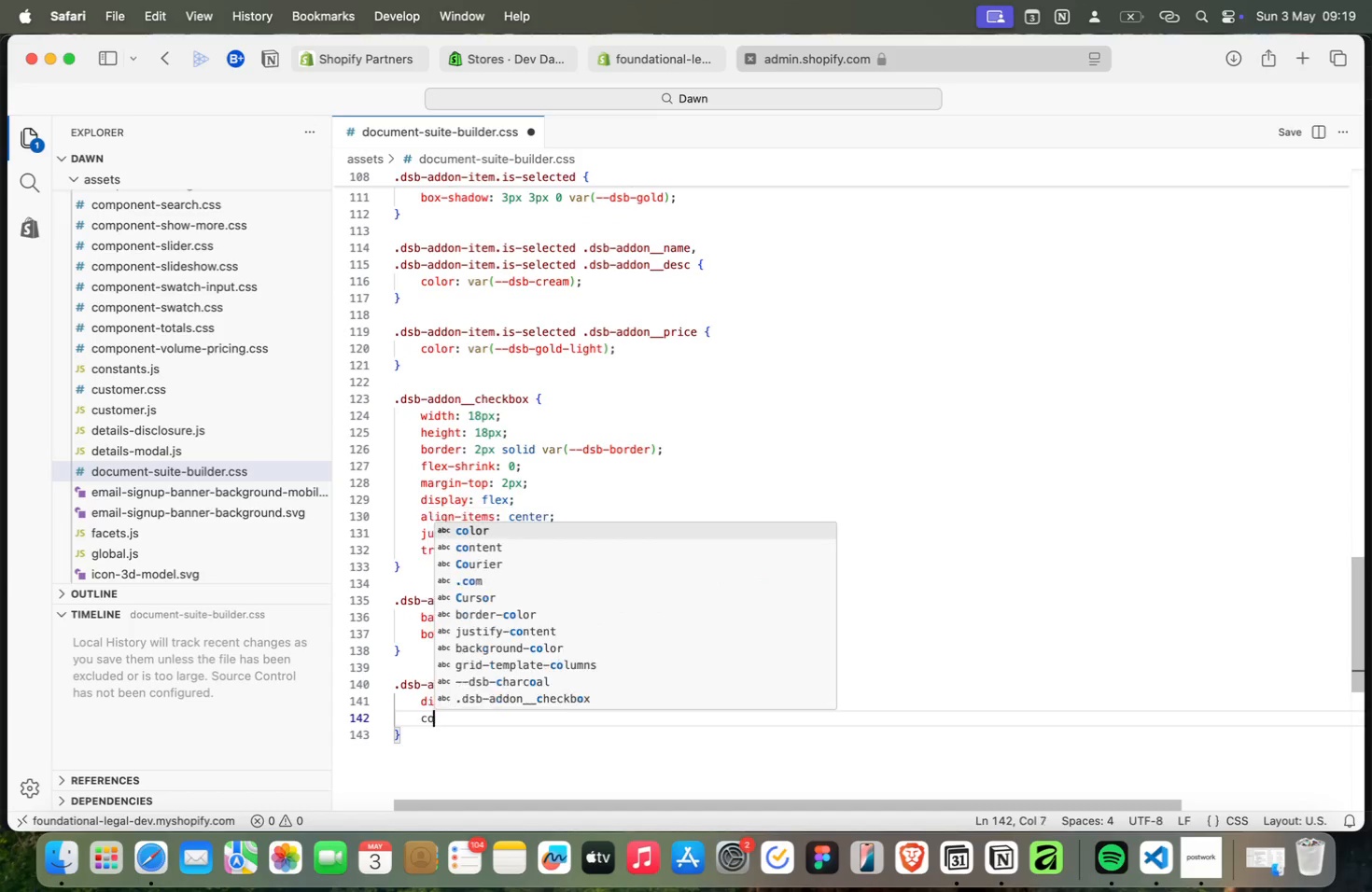 
key(Meta+O)
 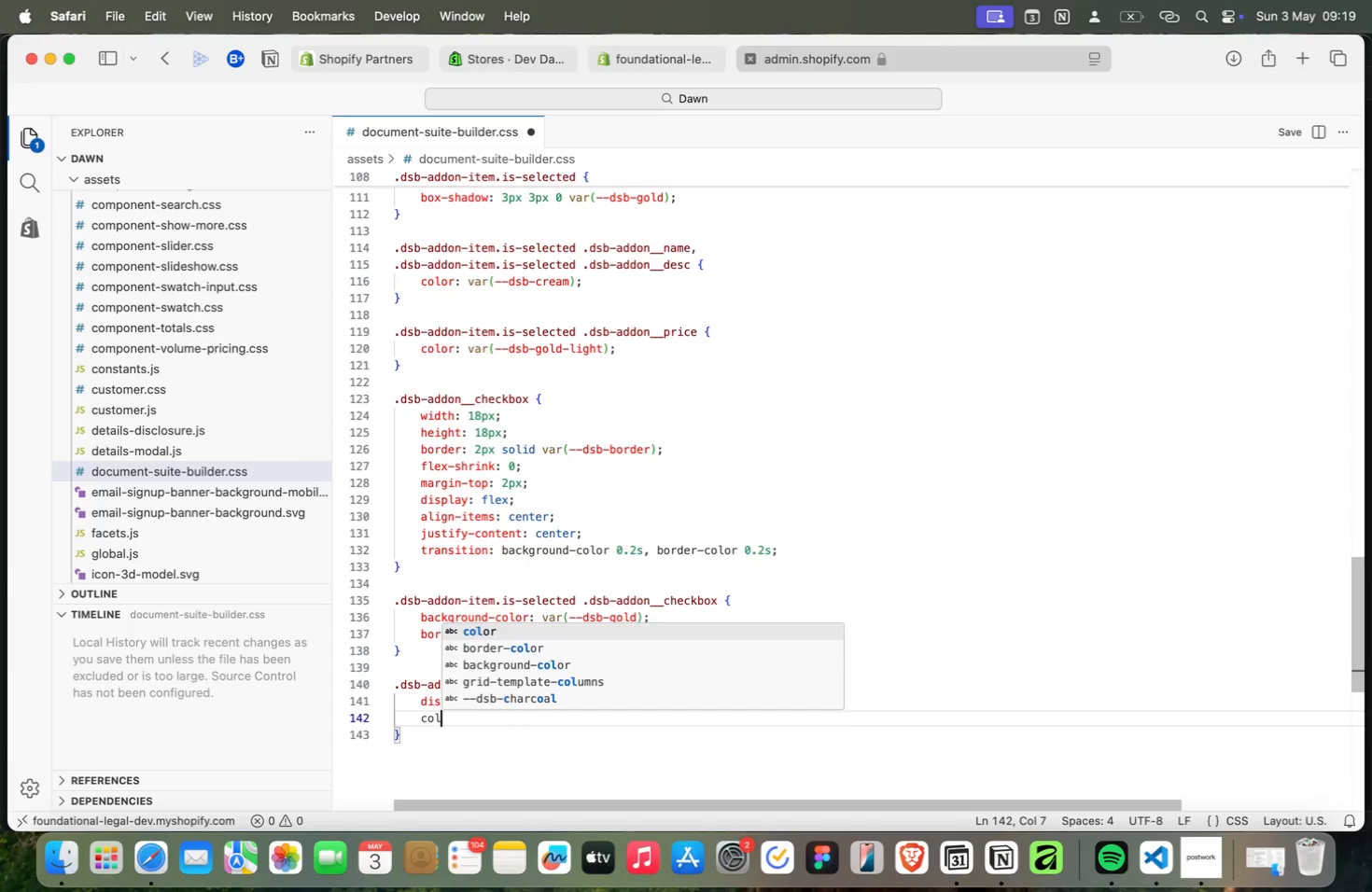 
key(Meta+L)
 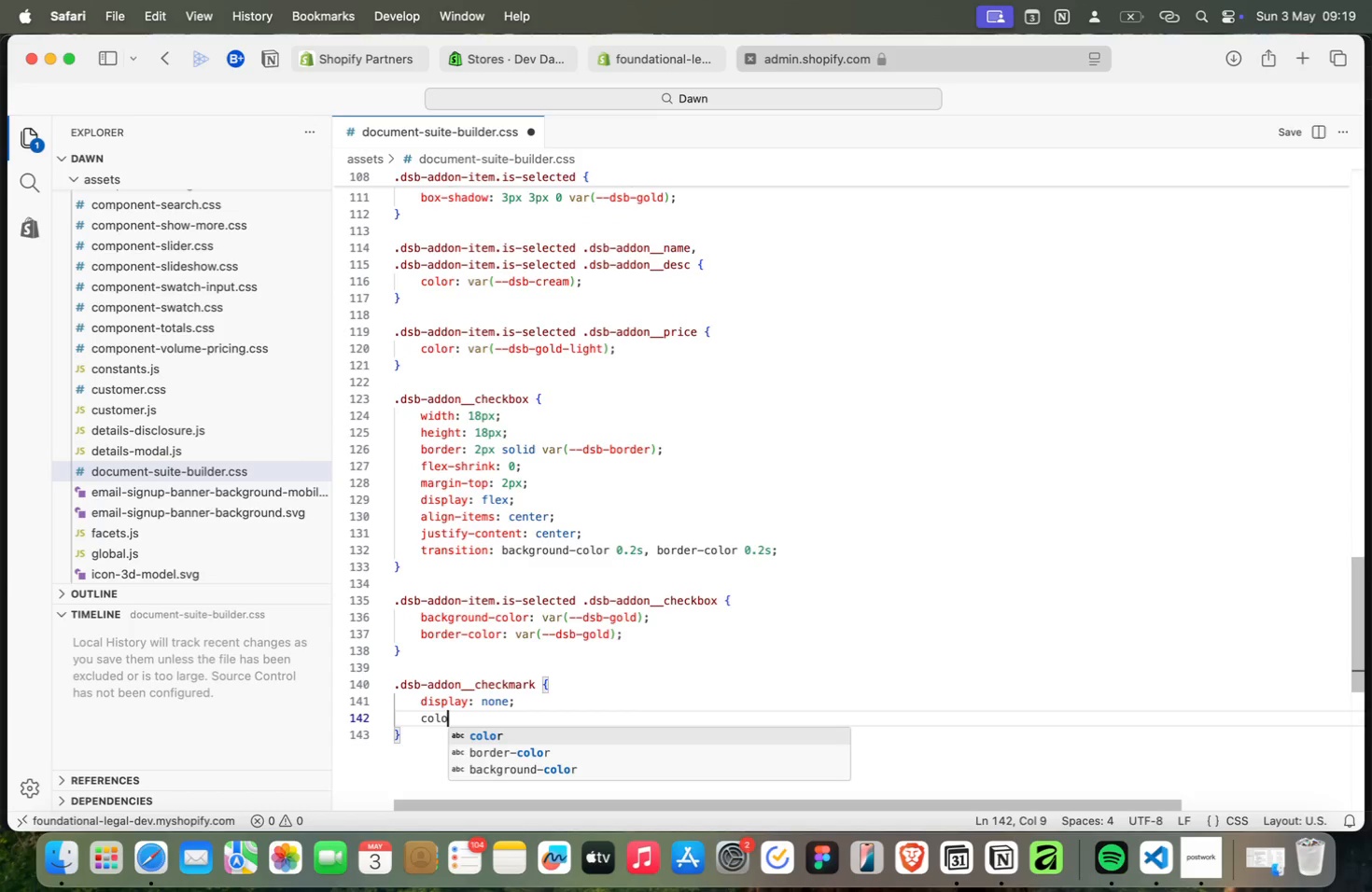 
key(Meta+O)
 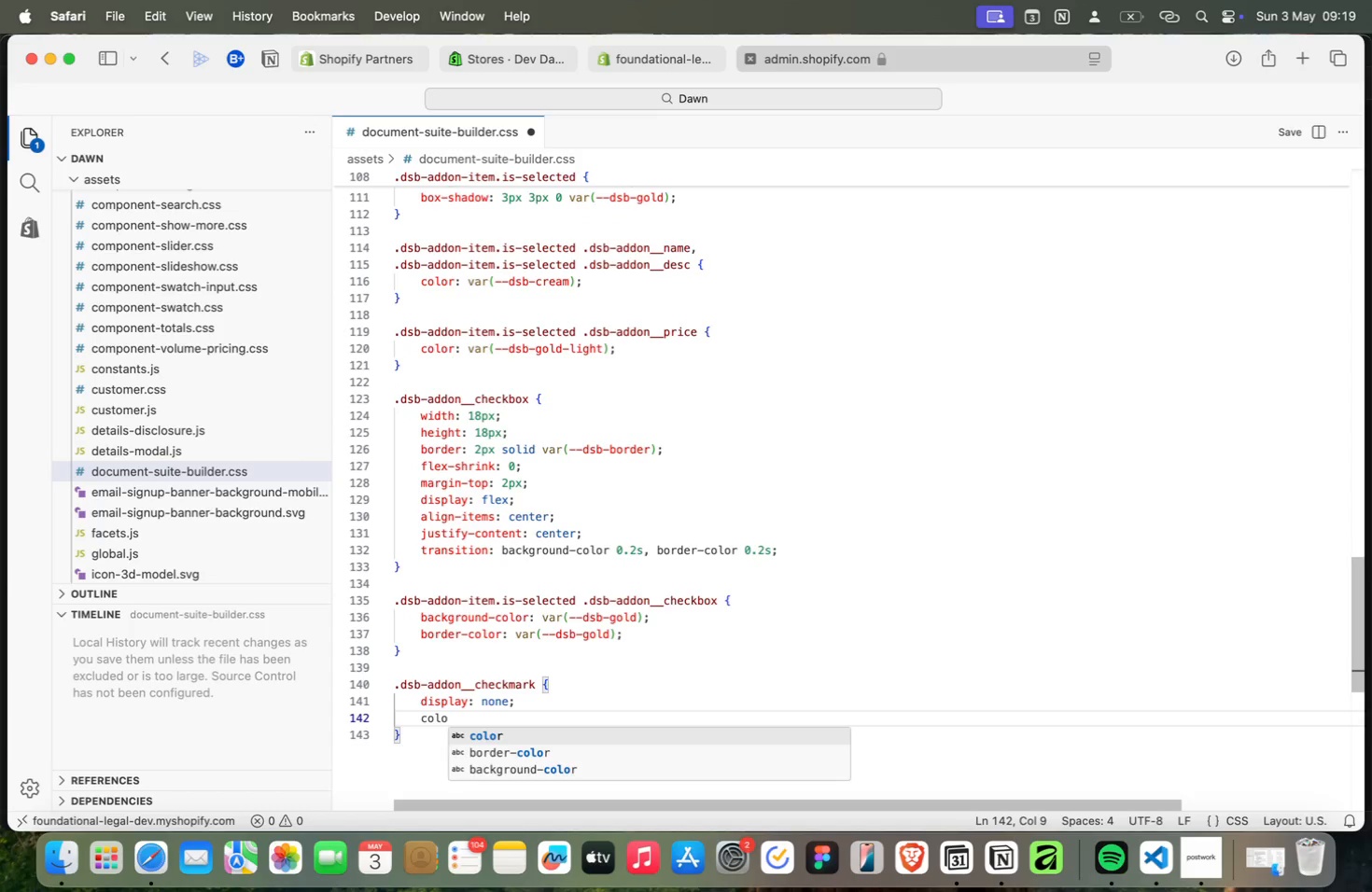 
key(Meta+Enter)
 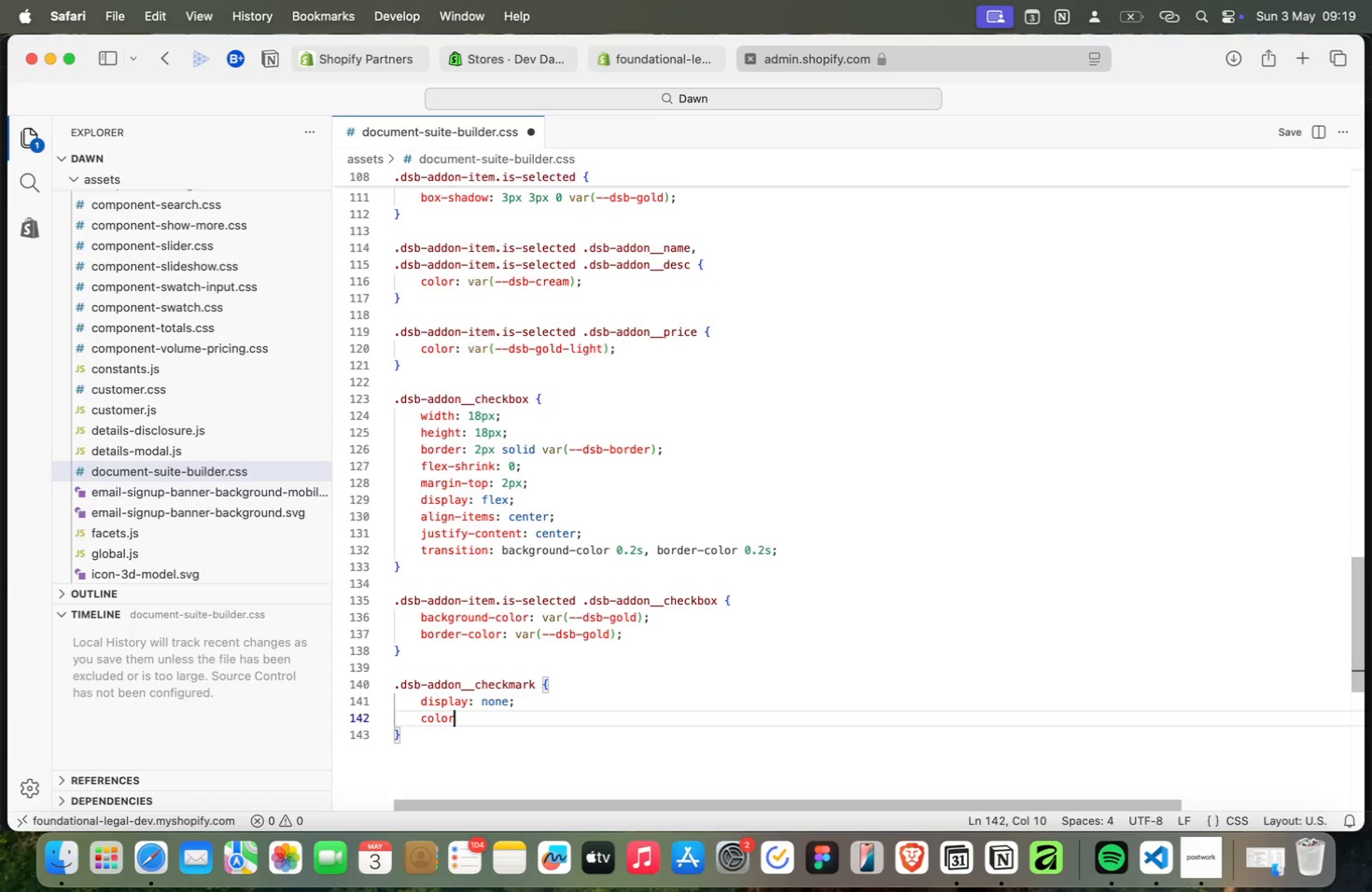 
key(Meta+Shift+ShiftRight)
 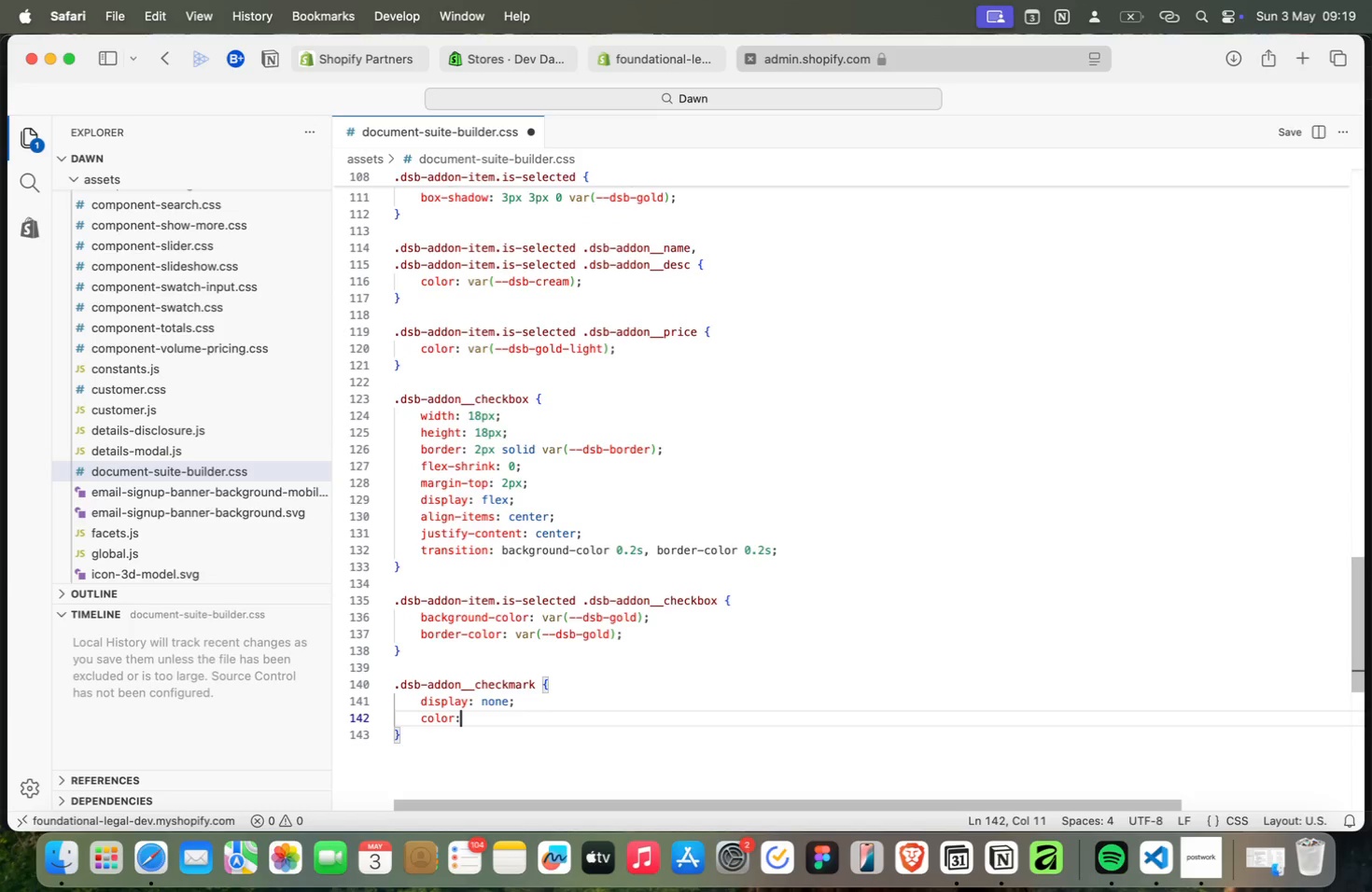 
key(Meta+Shift+Semicolon)
 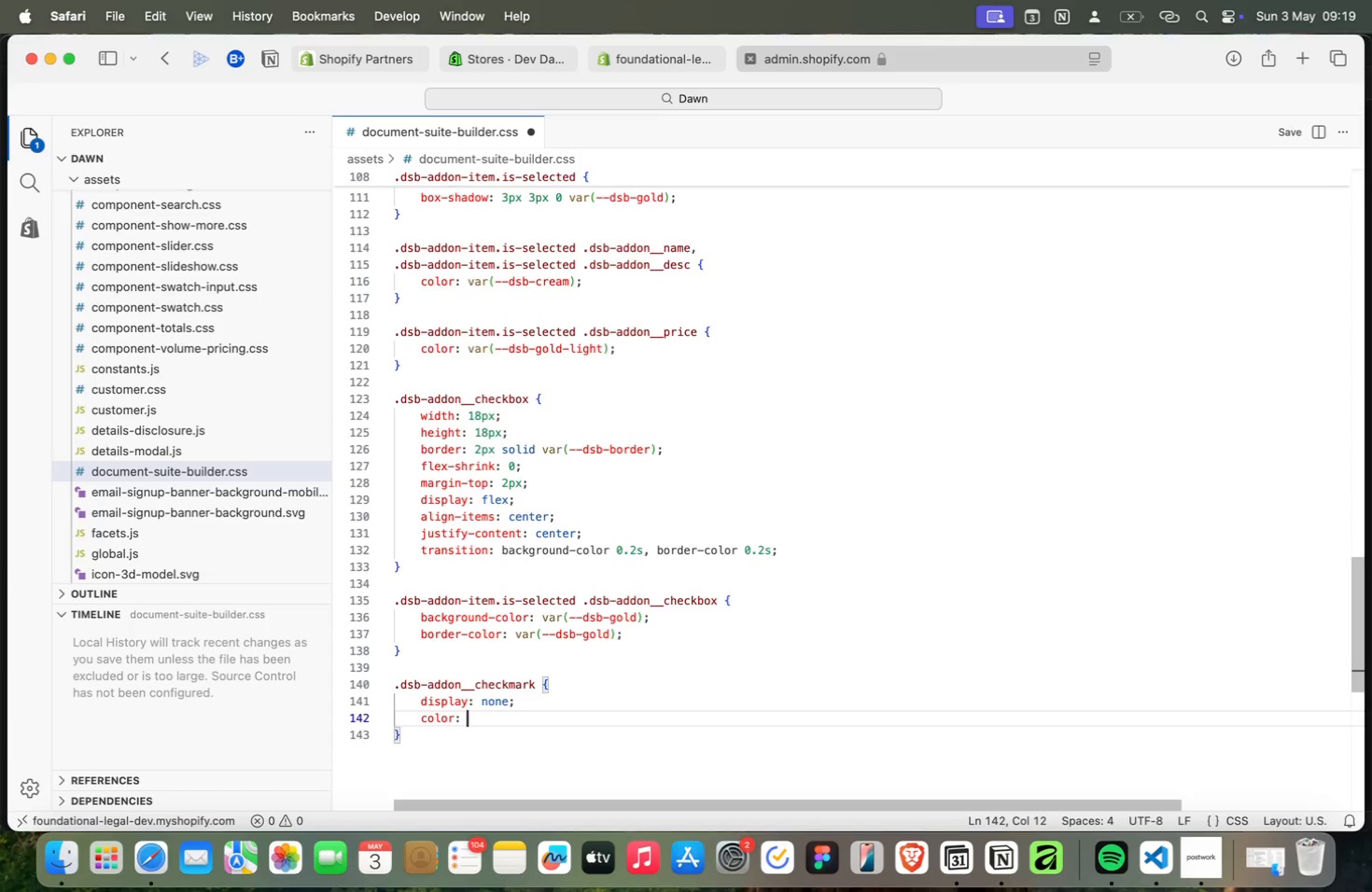 
key(Meta+Space)
 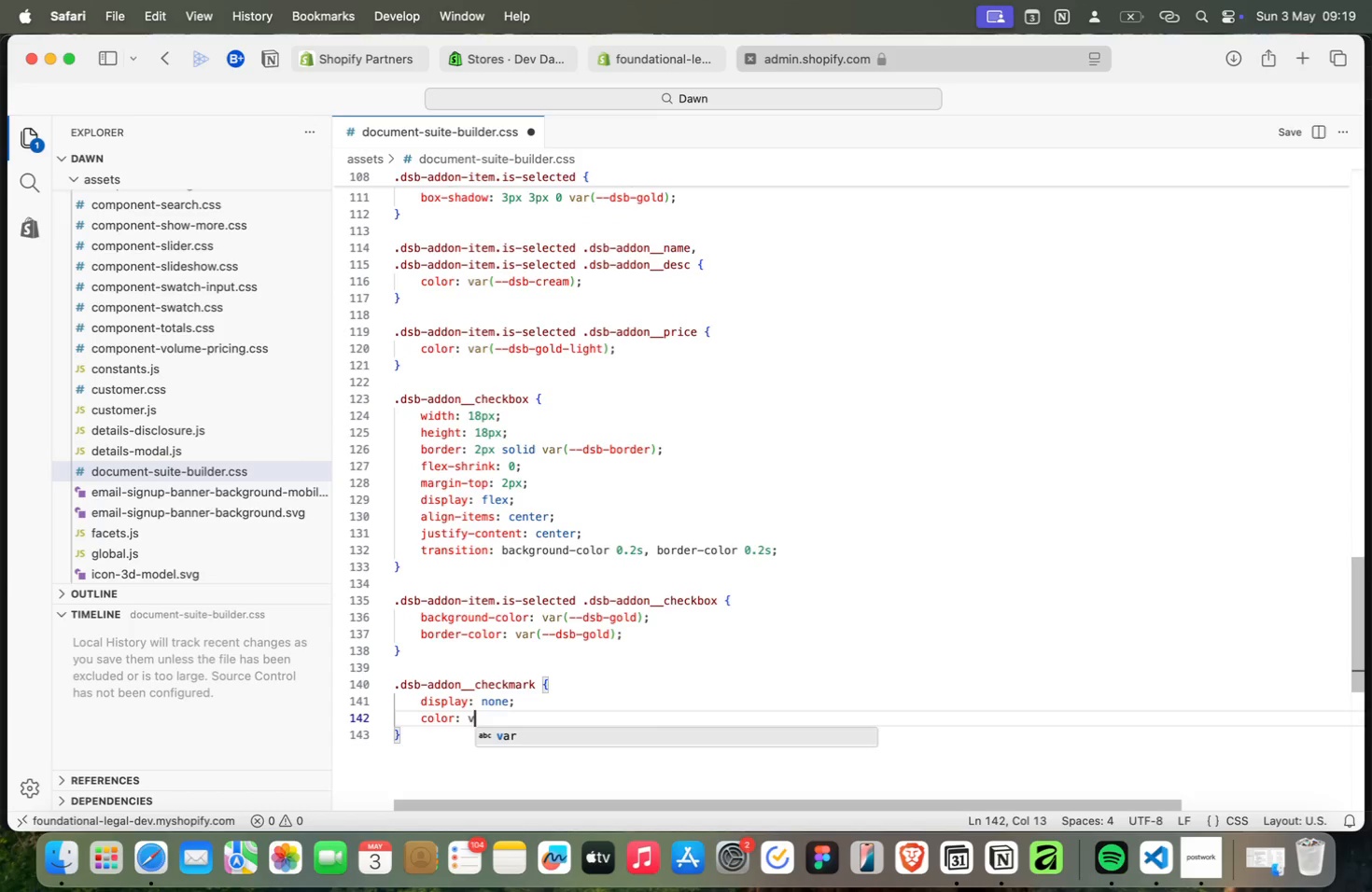 
key(Meta+V)
 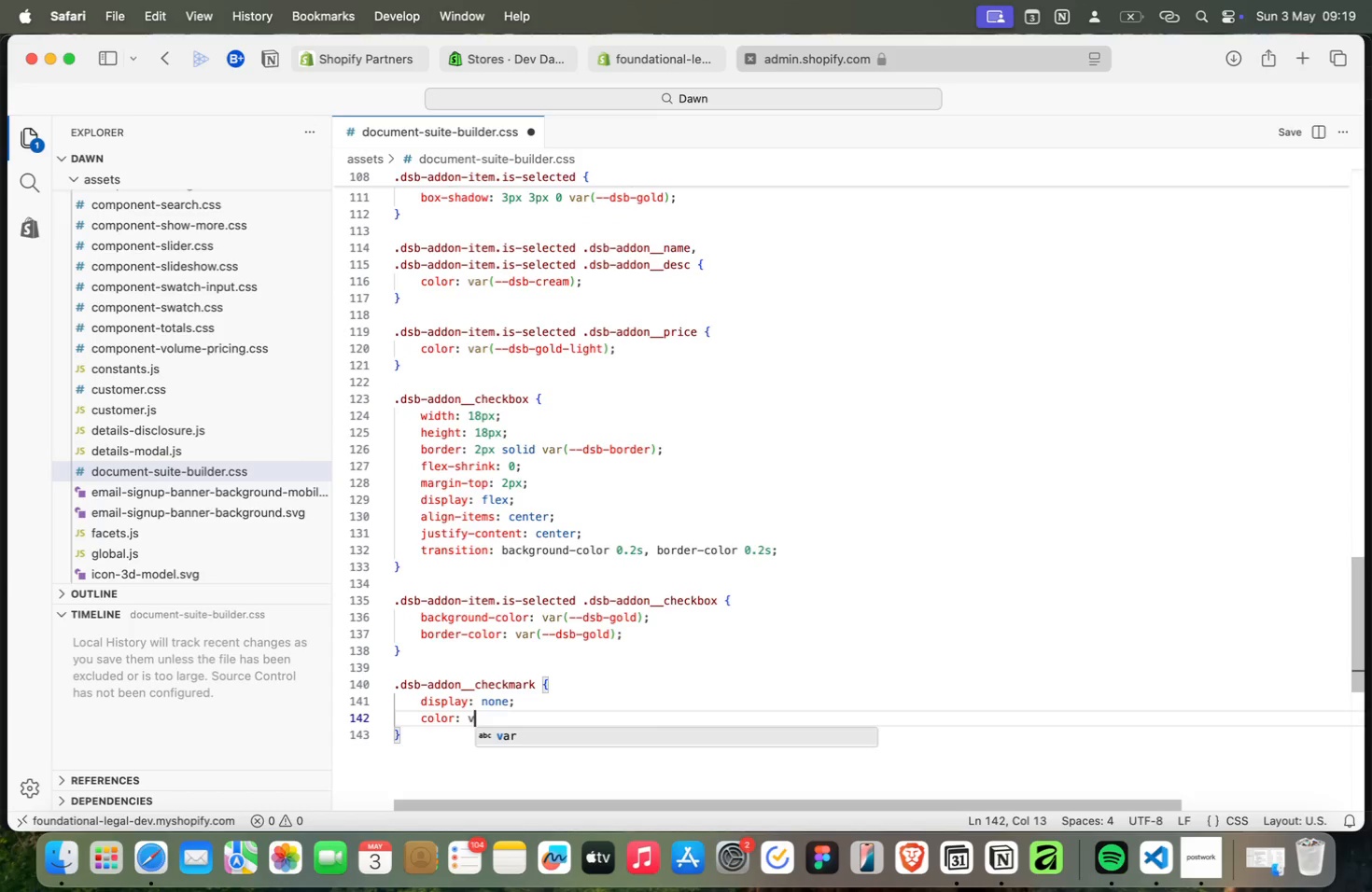 
key(Meta+A)
 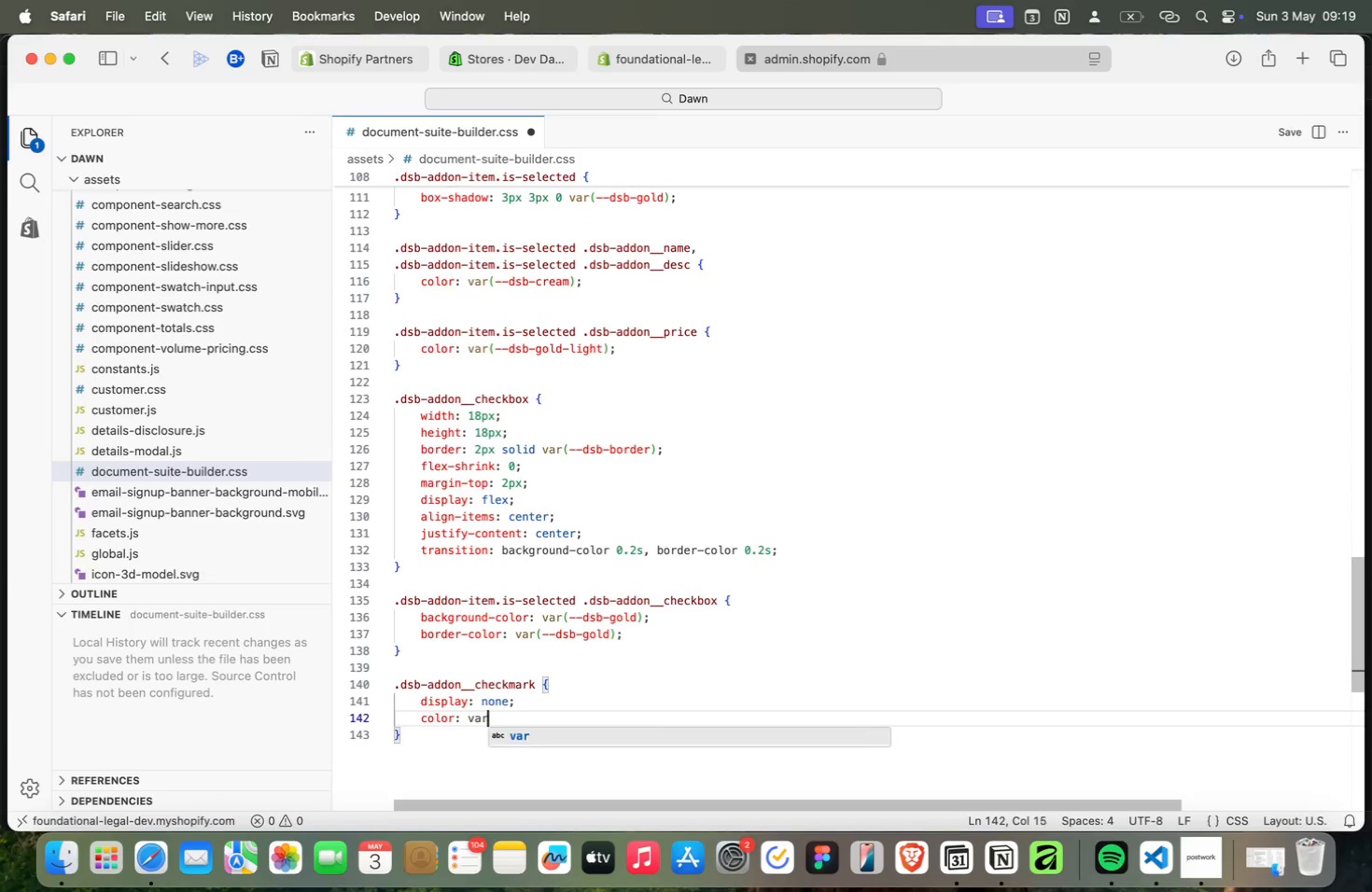 
key(Meta+R)
 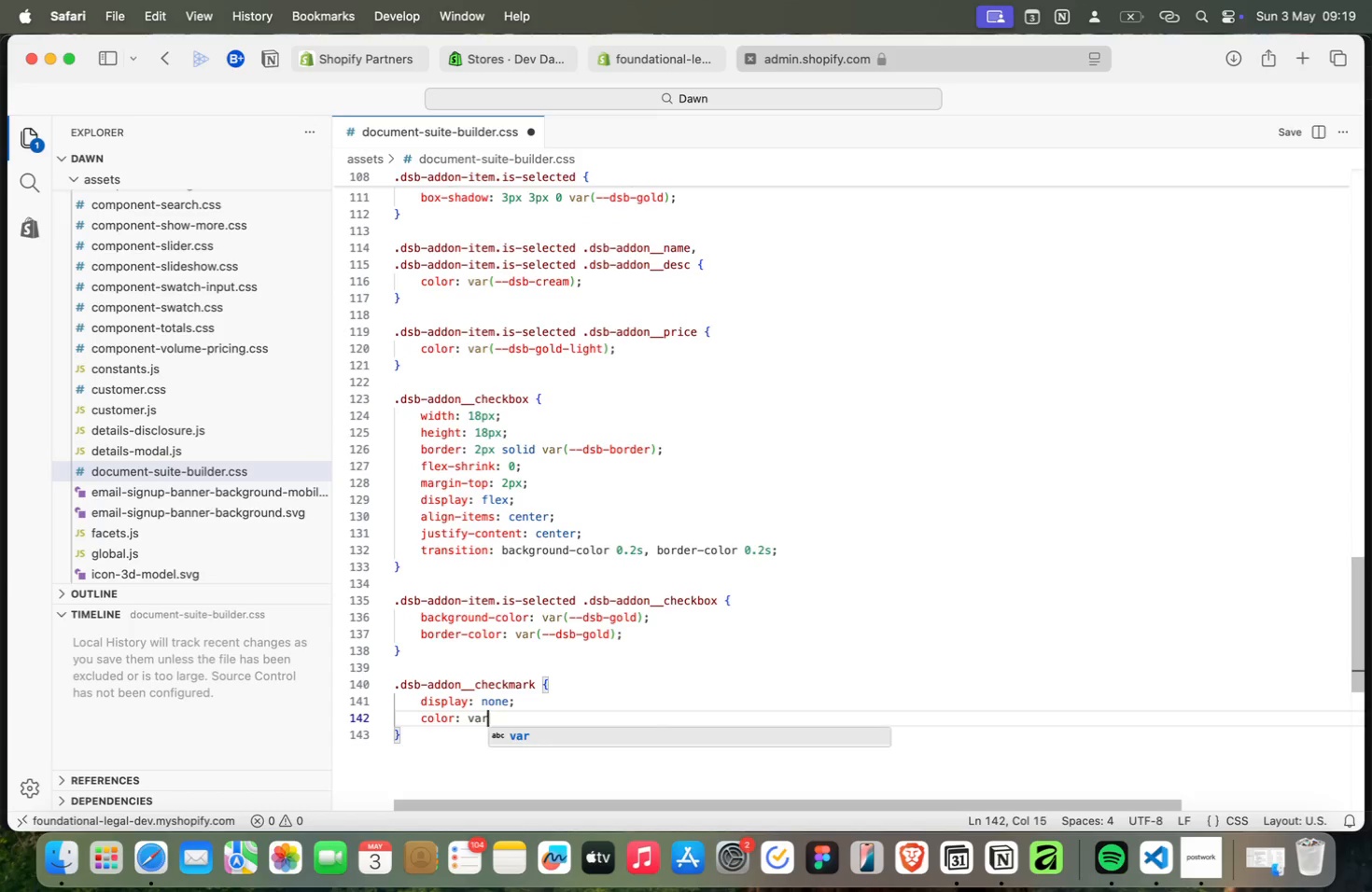 
hold_key(key=ShiftRight, duration=0.41)
 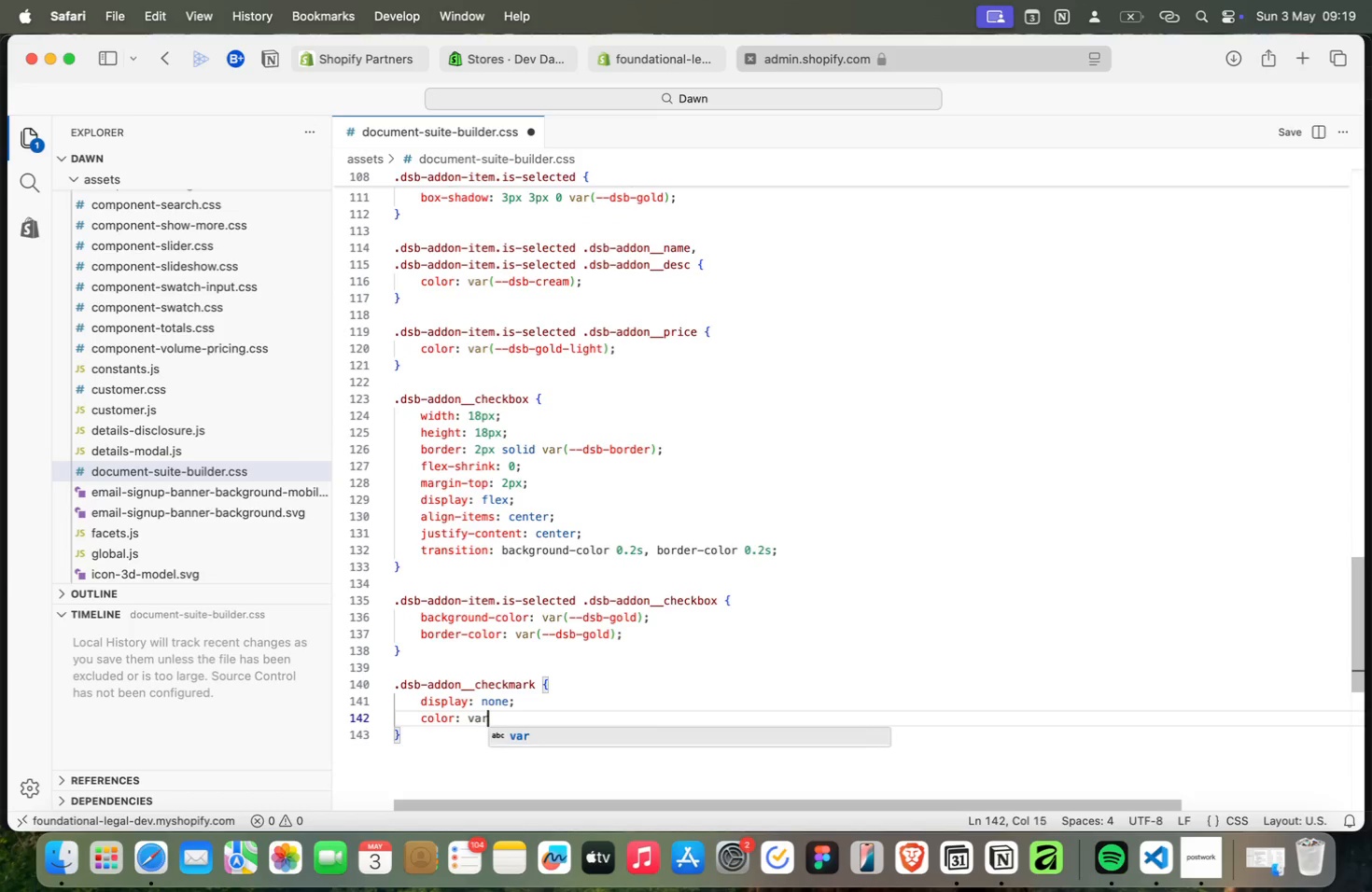 
key(Meta+Shift+9)
 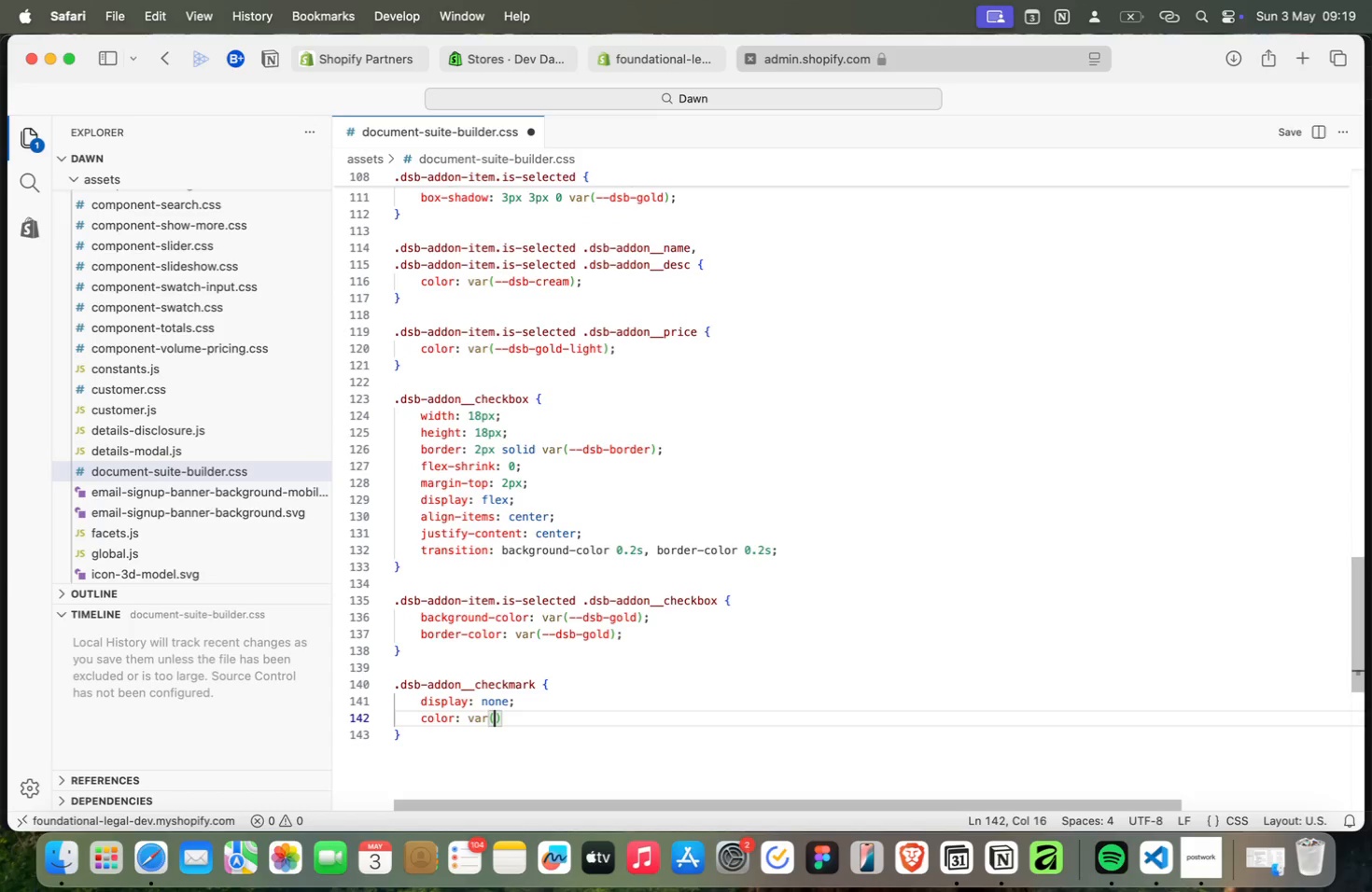 
key(Meta+N)
 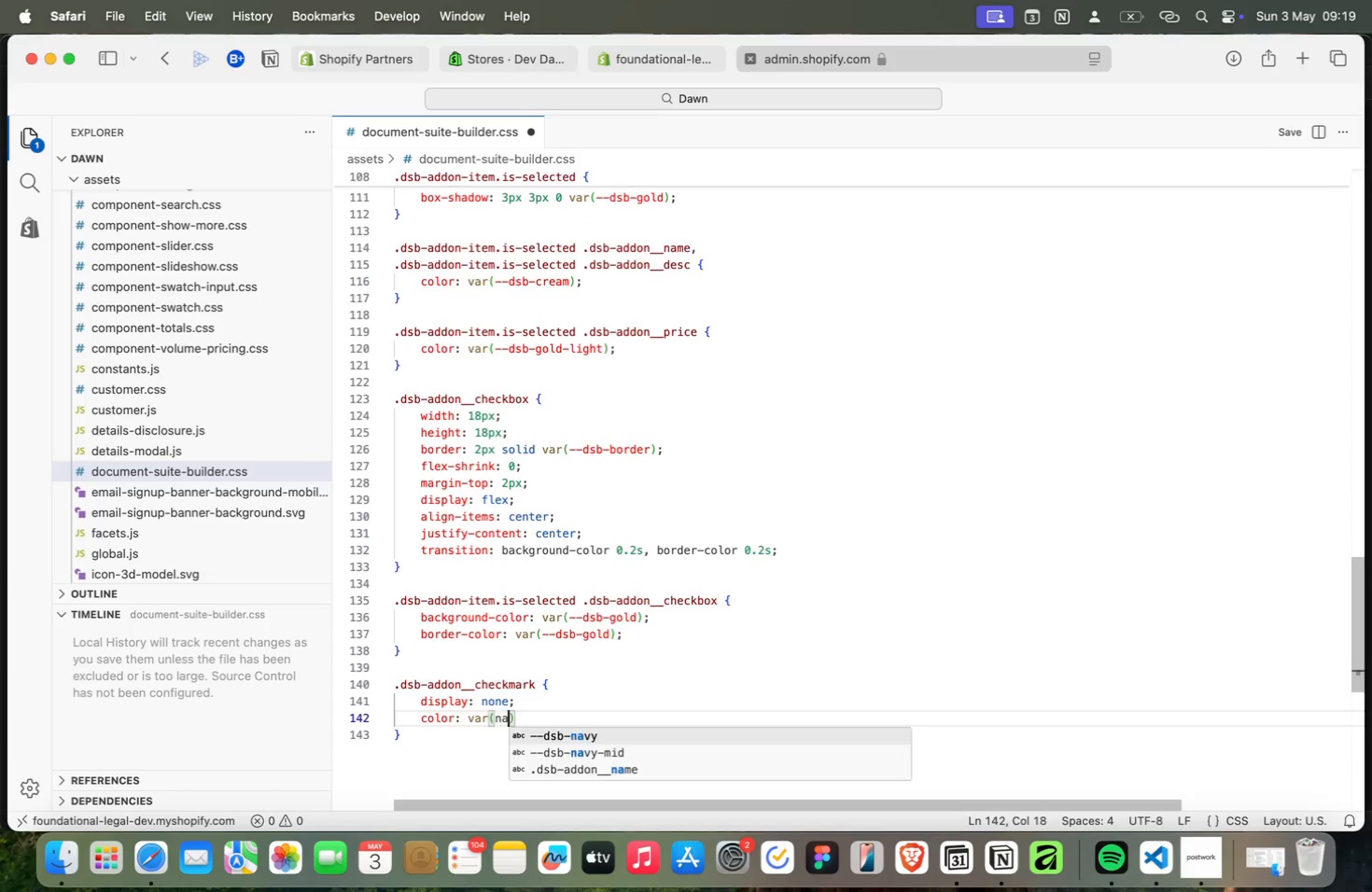 
key(Meta+A)
 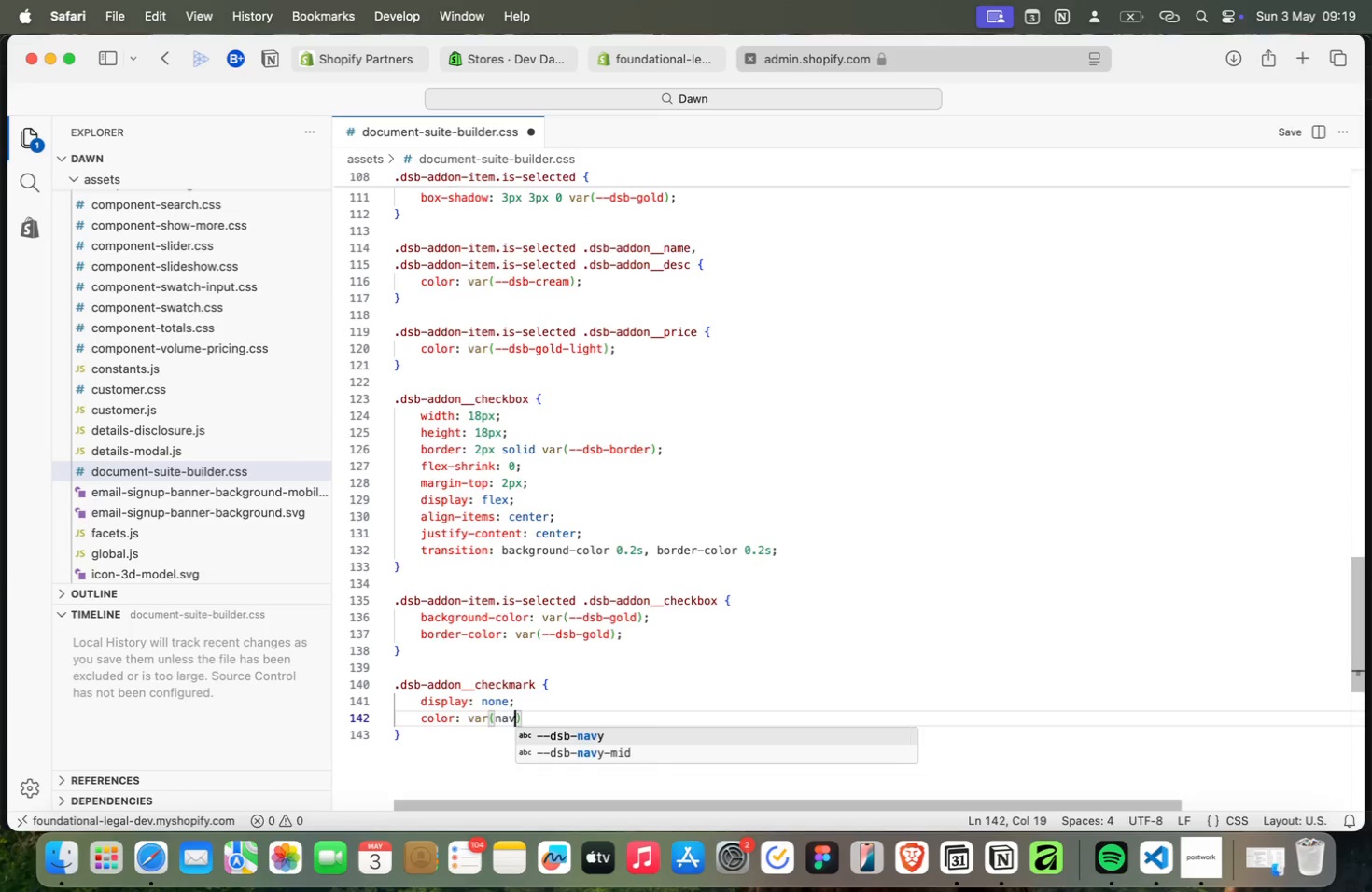 
key(Meta+V)
 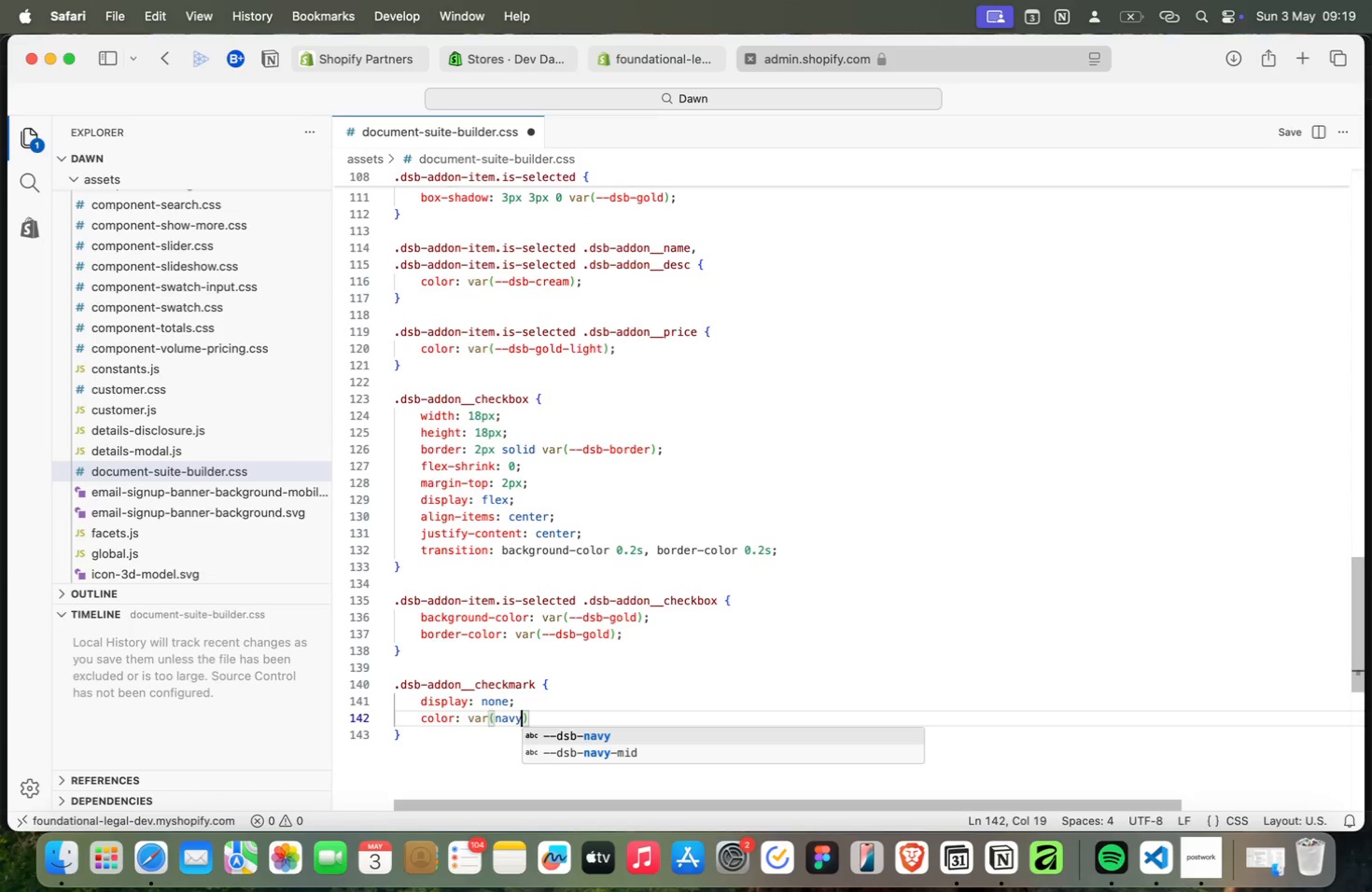 
key(Meta+Y)
 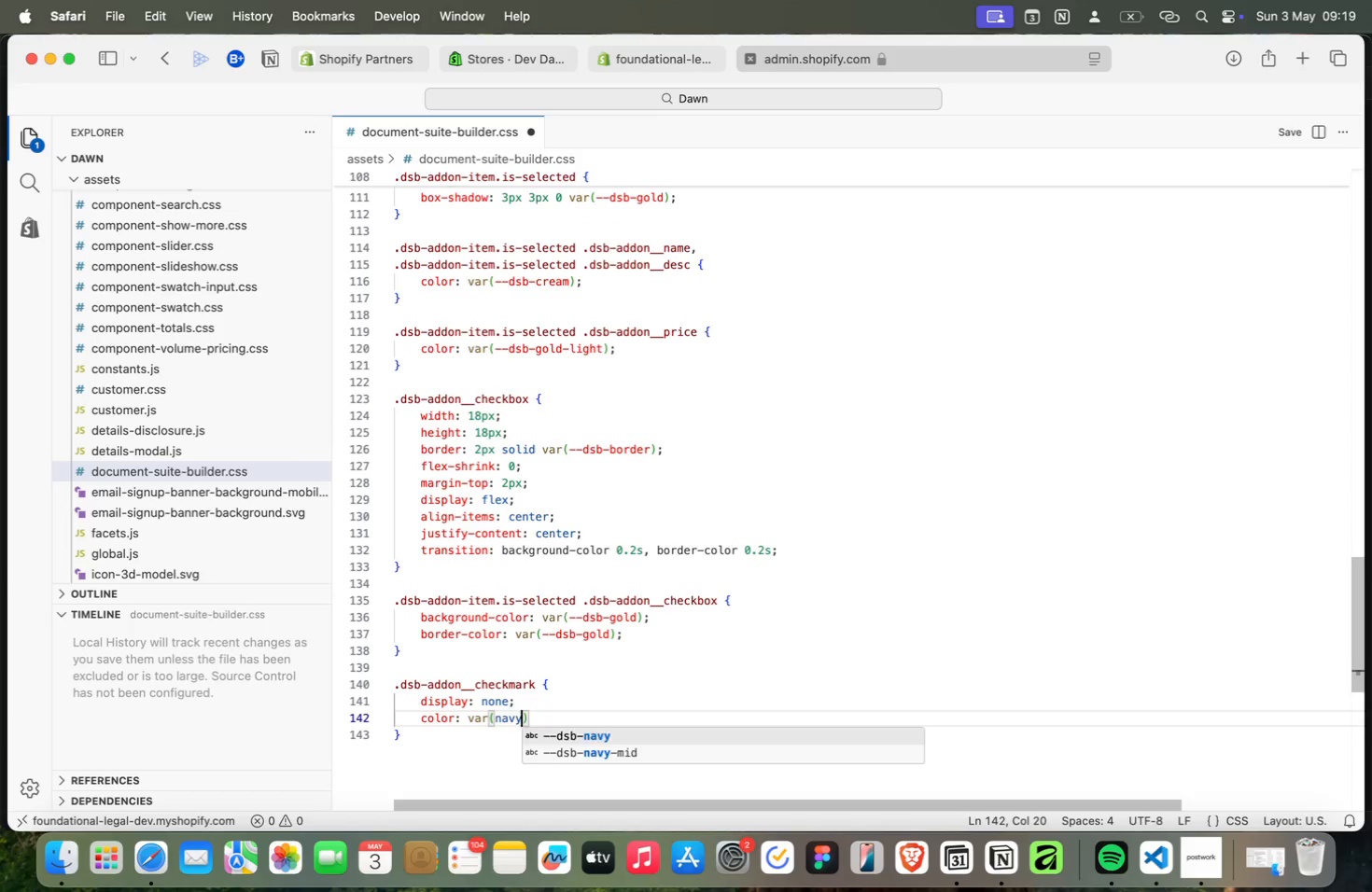 
key(Meta+Enter)
 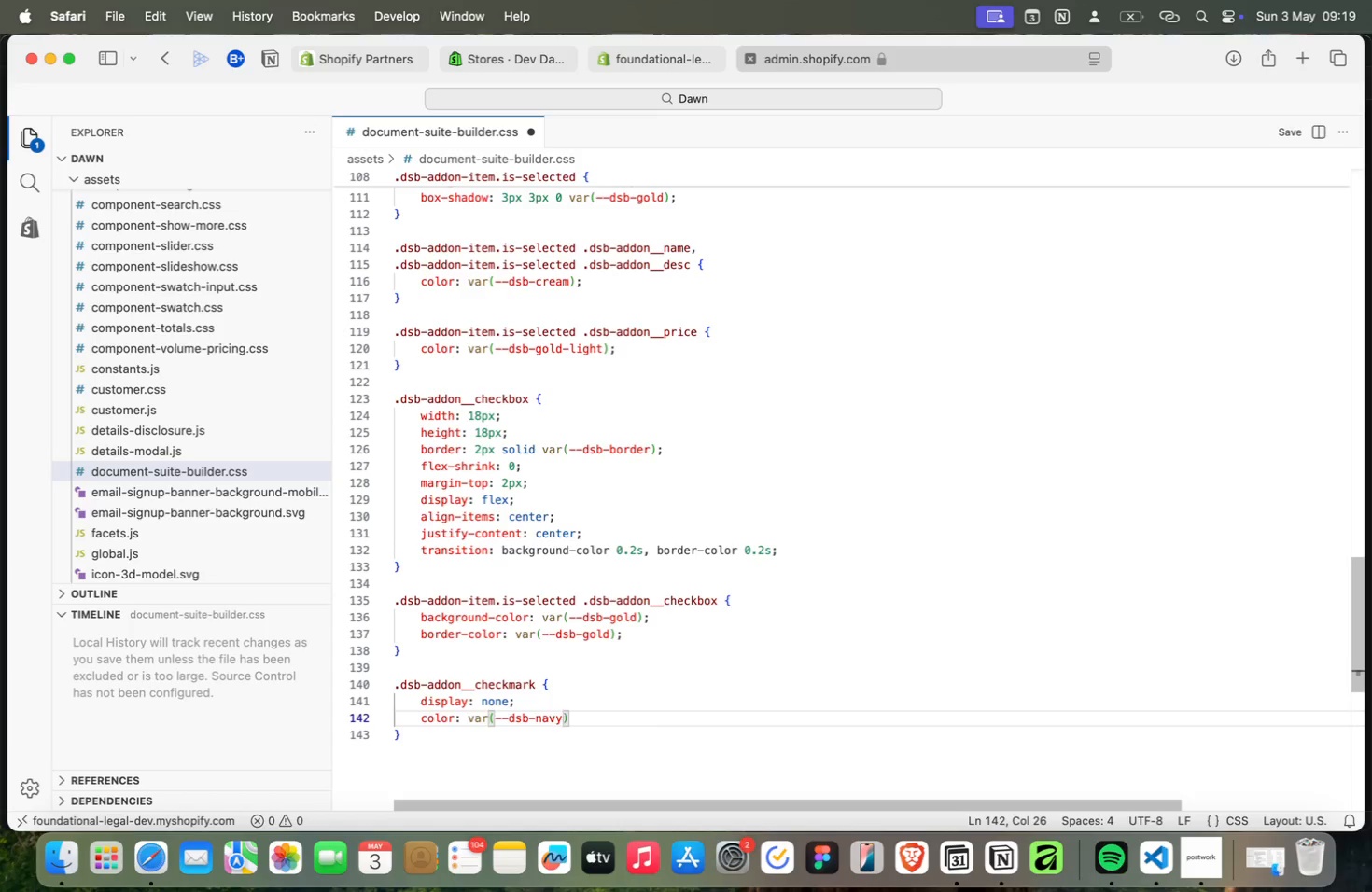 
key(Meta+ArrowRight)
 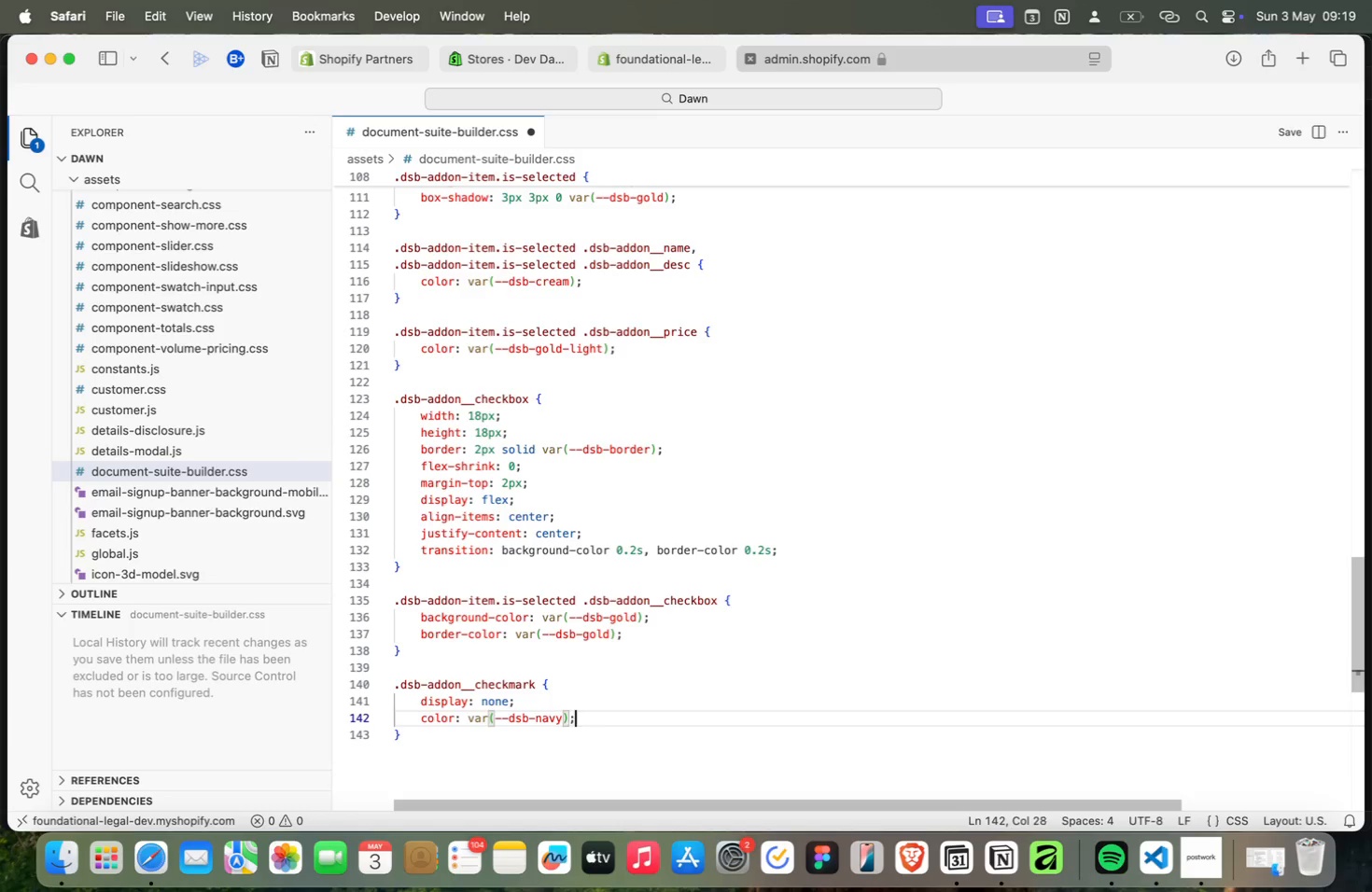 
key(Meta+Semicolon)
 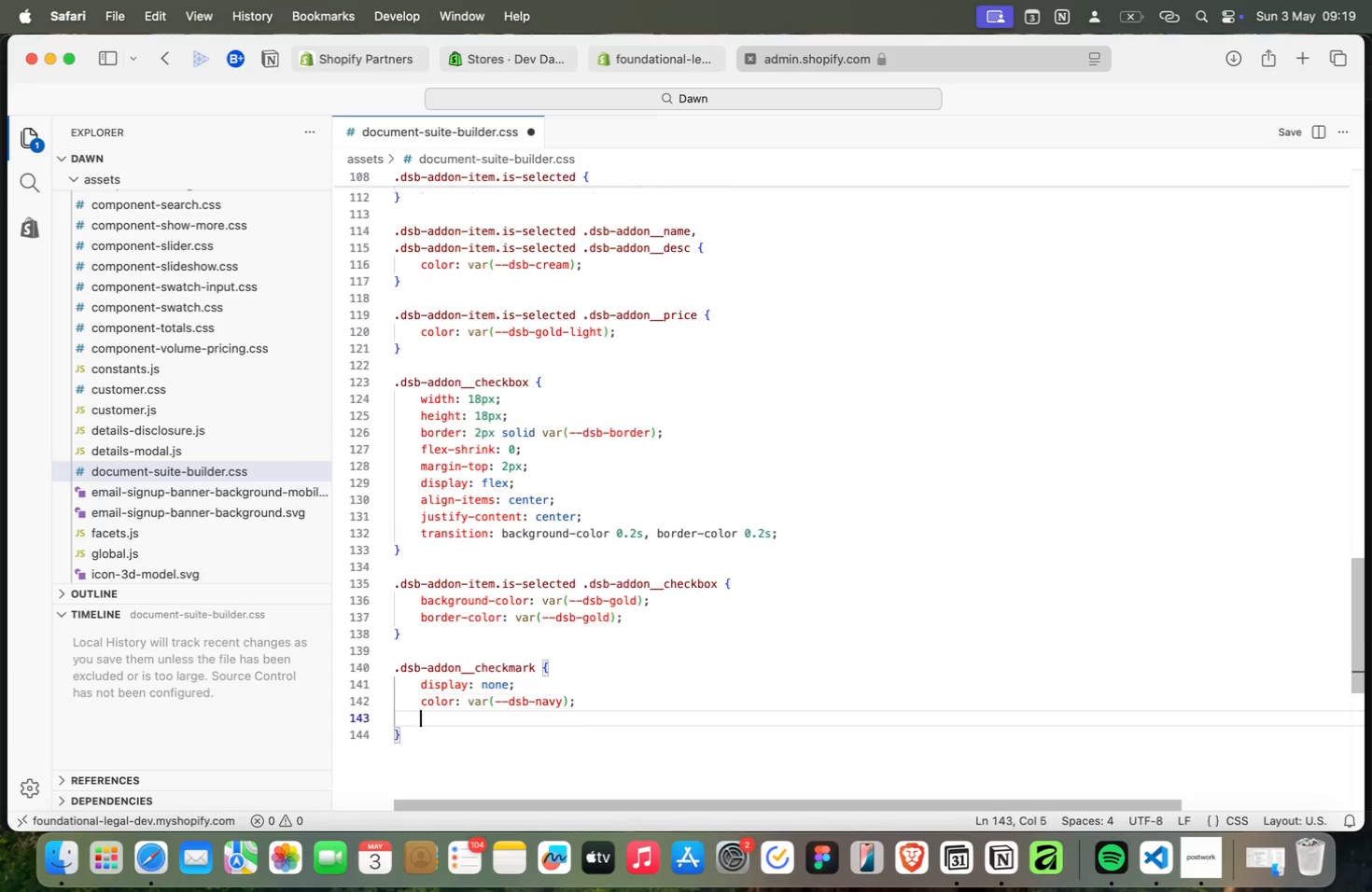 
key(Meta+Enter)
 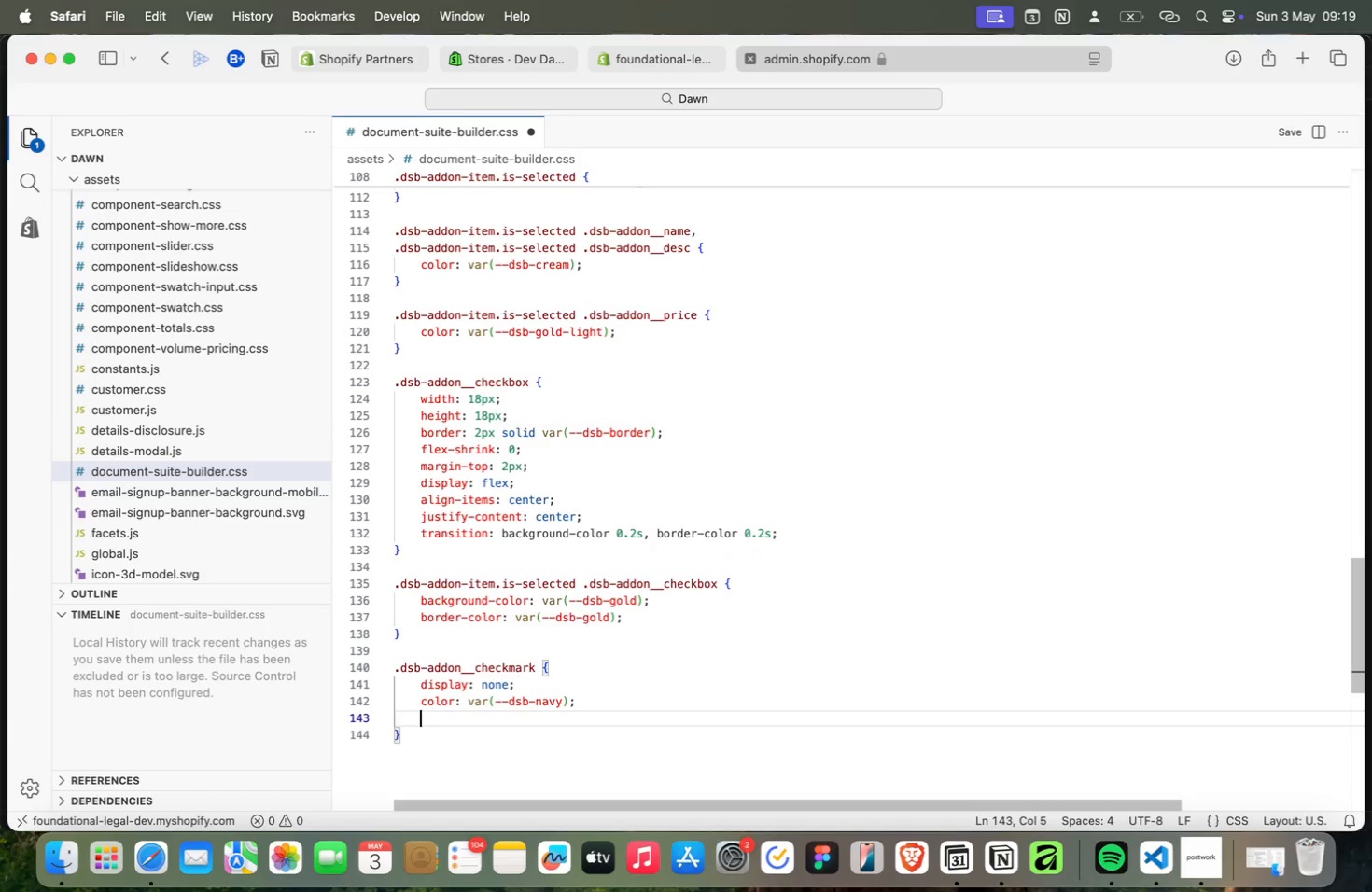 
key(Meta+F)
 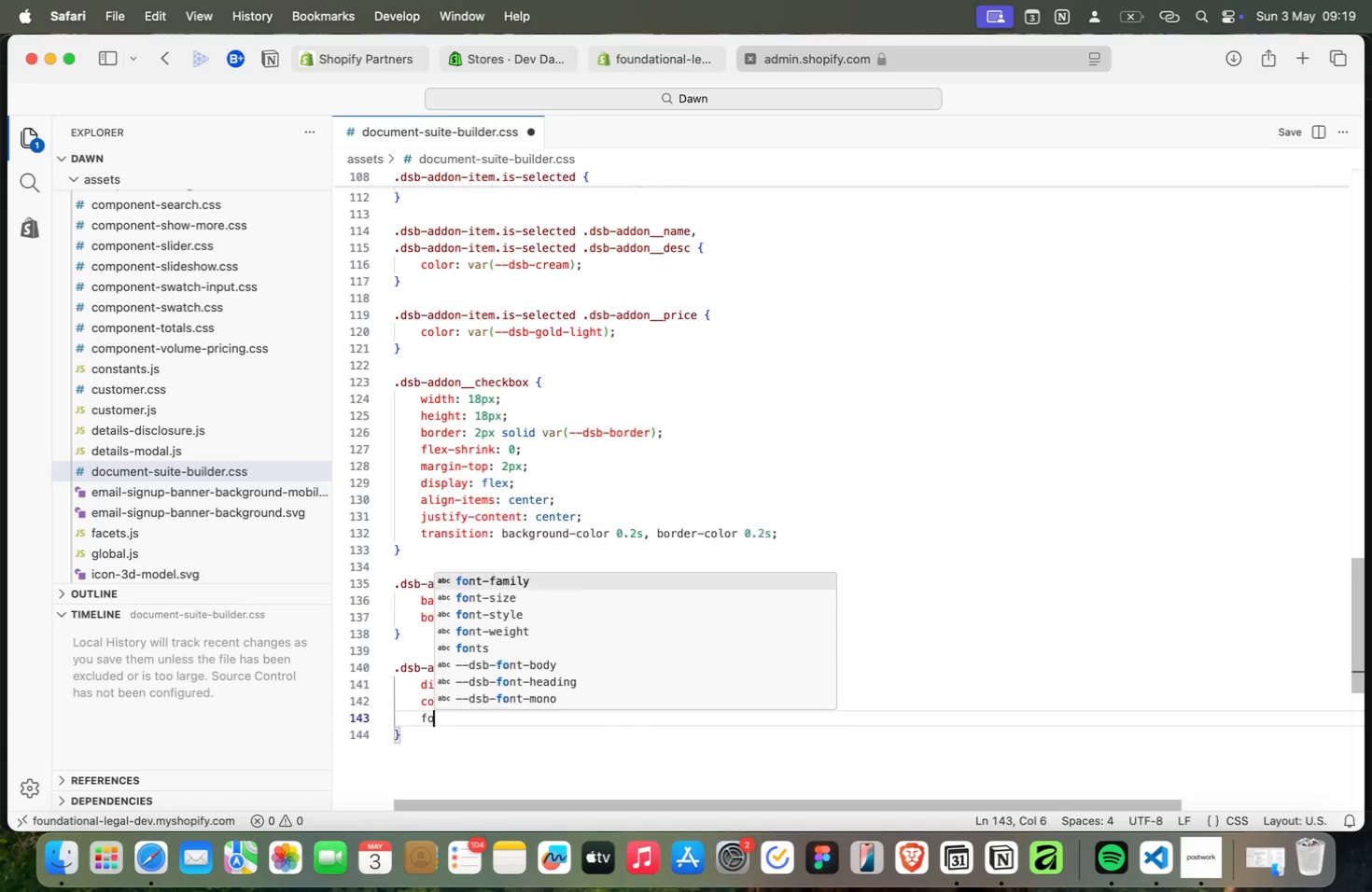 
key(Meta+O)
 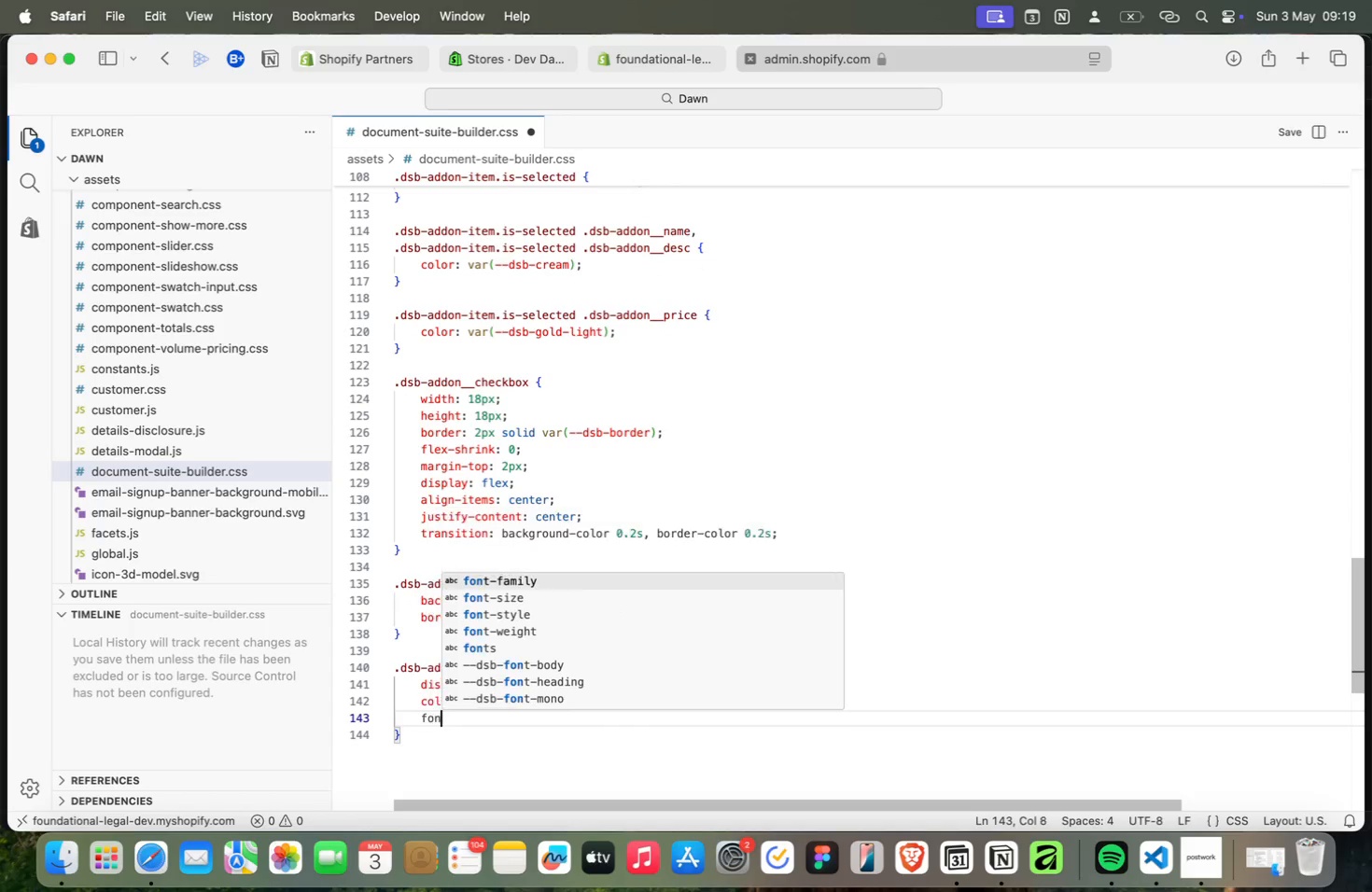 
key(Meta+N)
 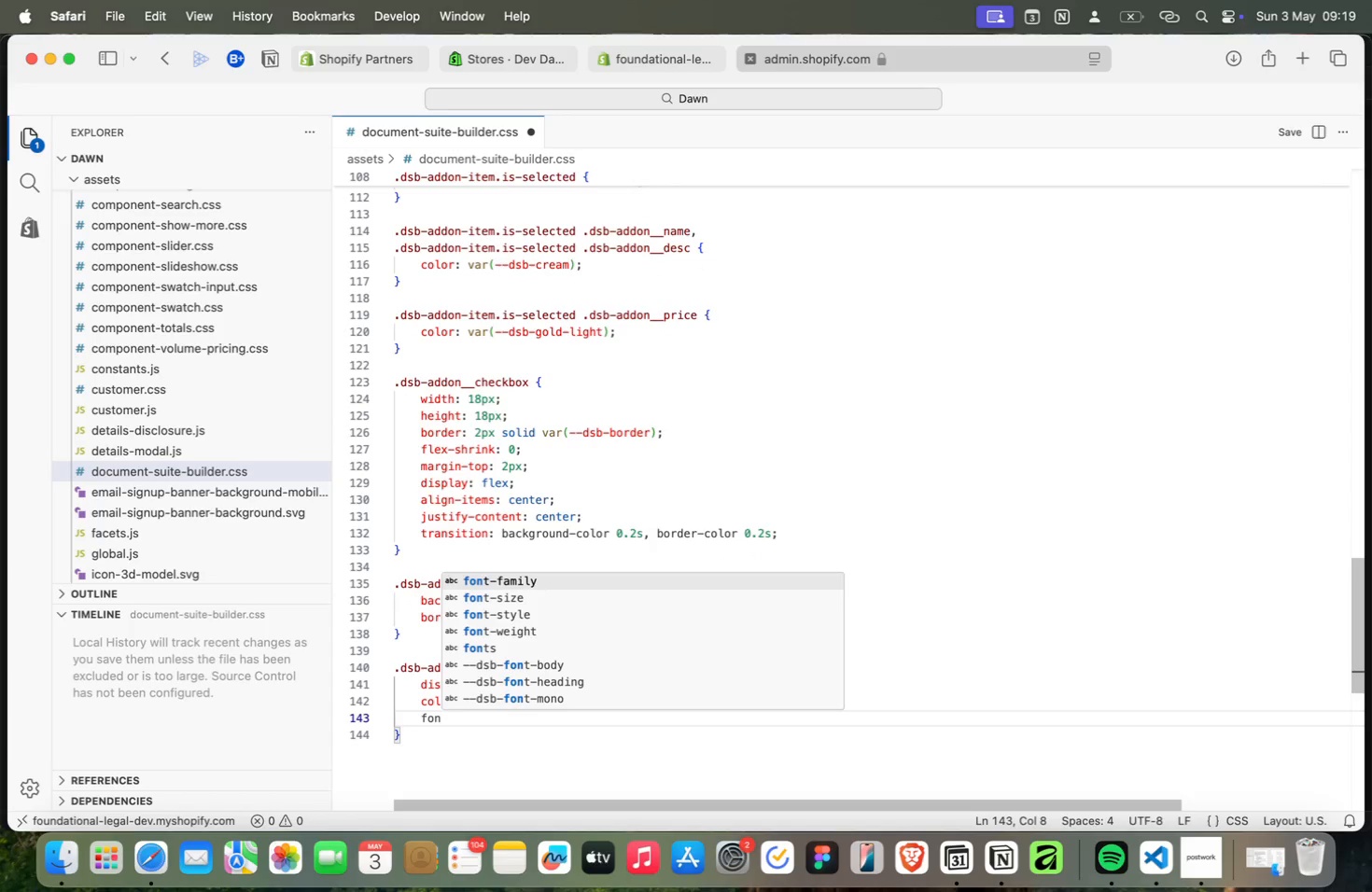 
key(Meta+ArrowDown)
 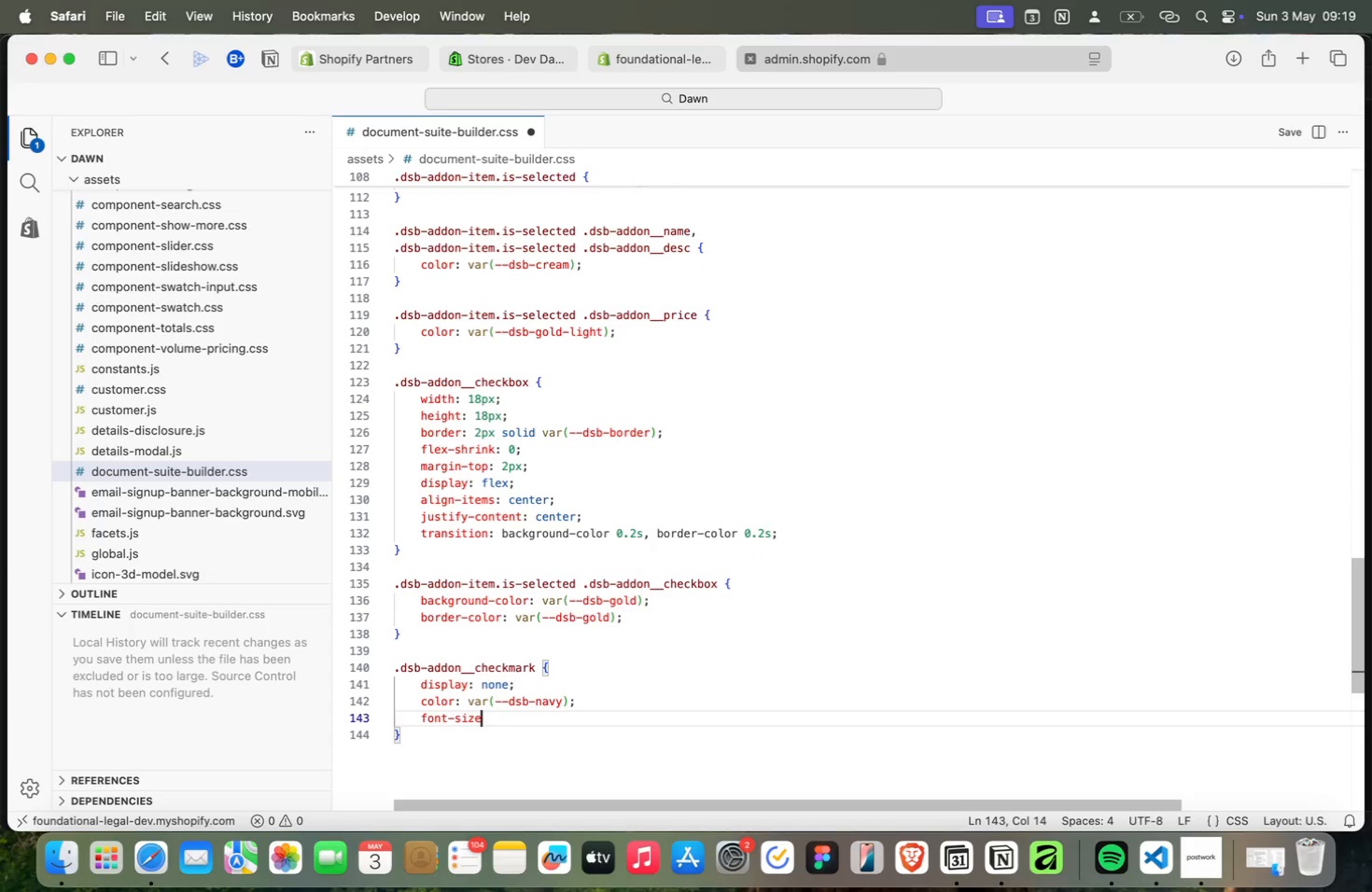 
key(Meta+Enter)
 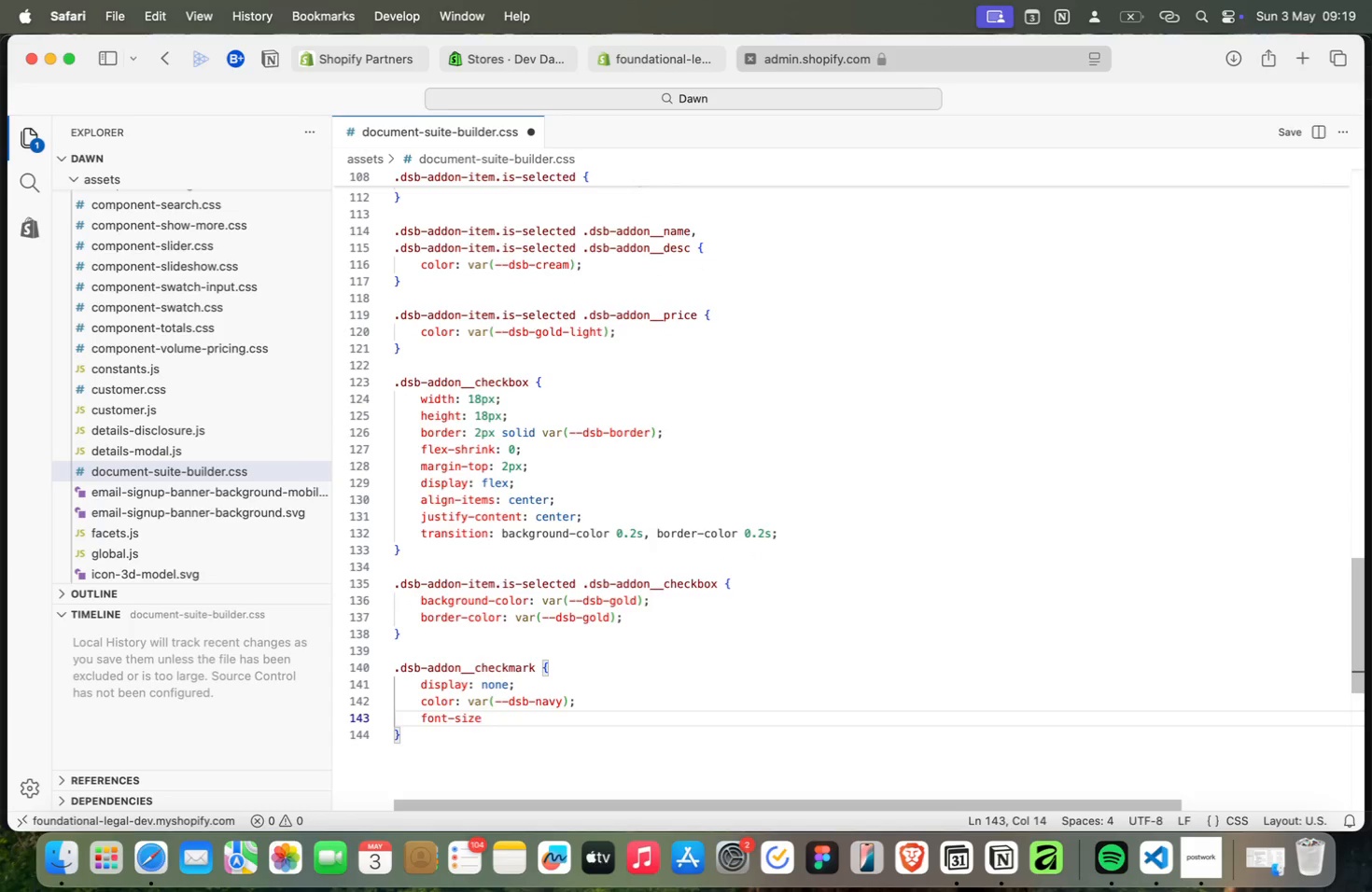 
key(Meta+Shift+Semicolon)
 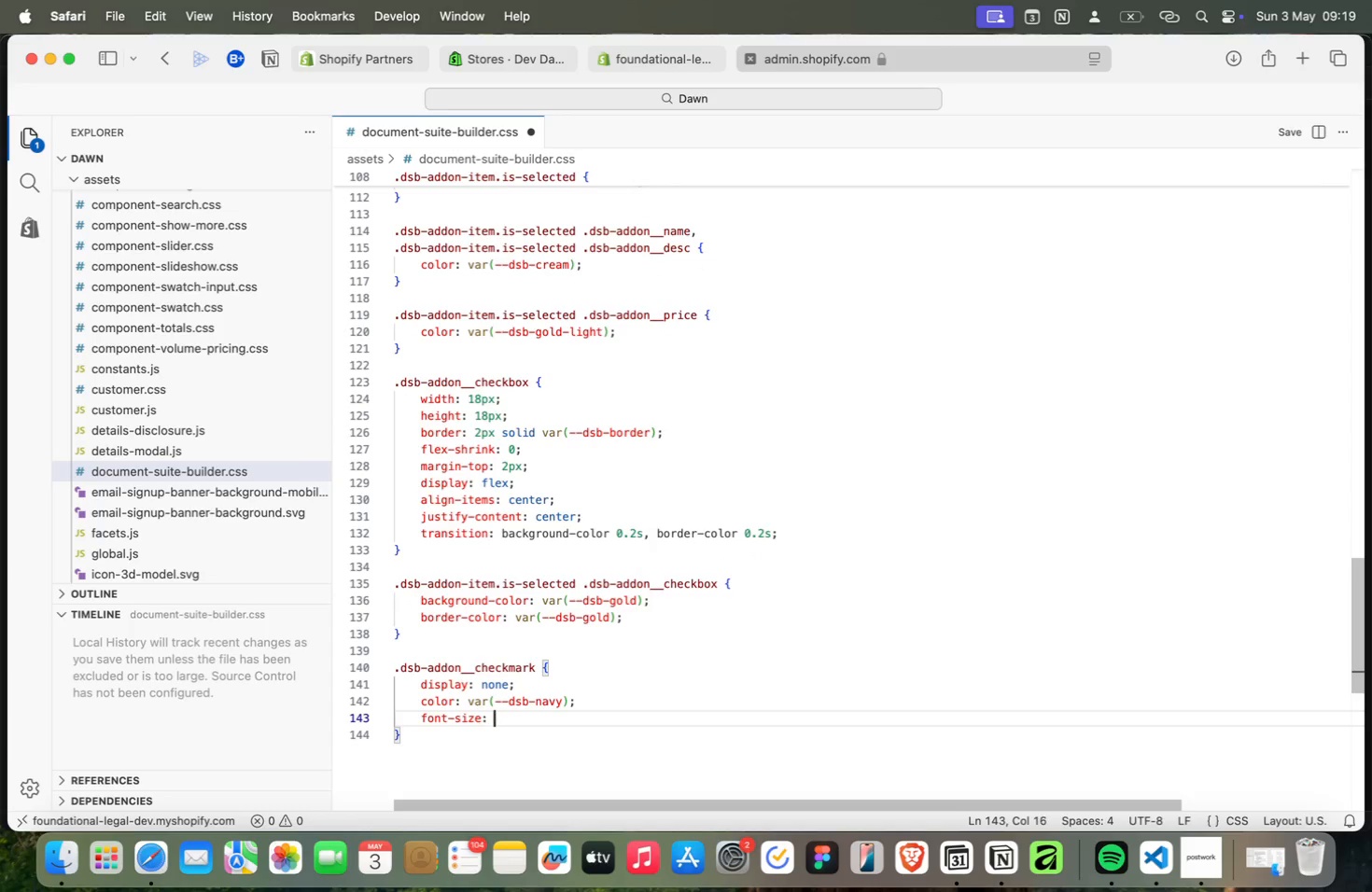 
key(Meta+Space)
 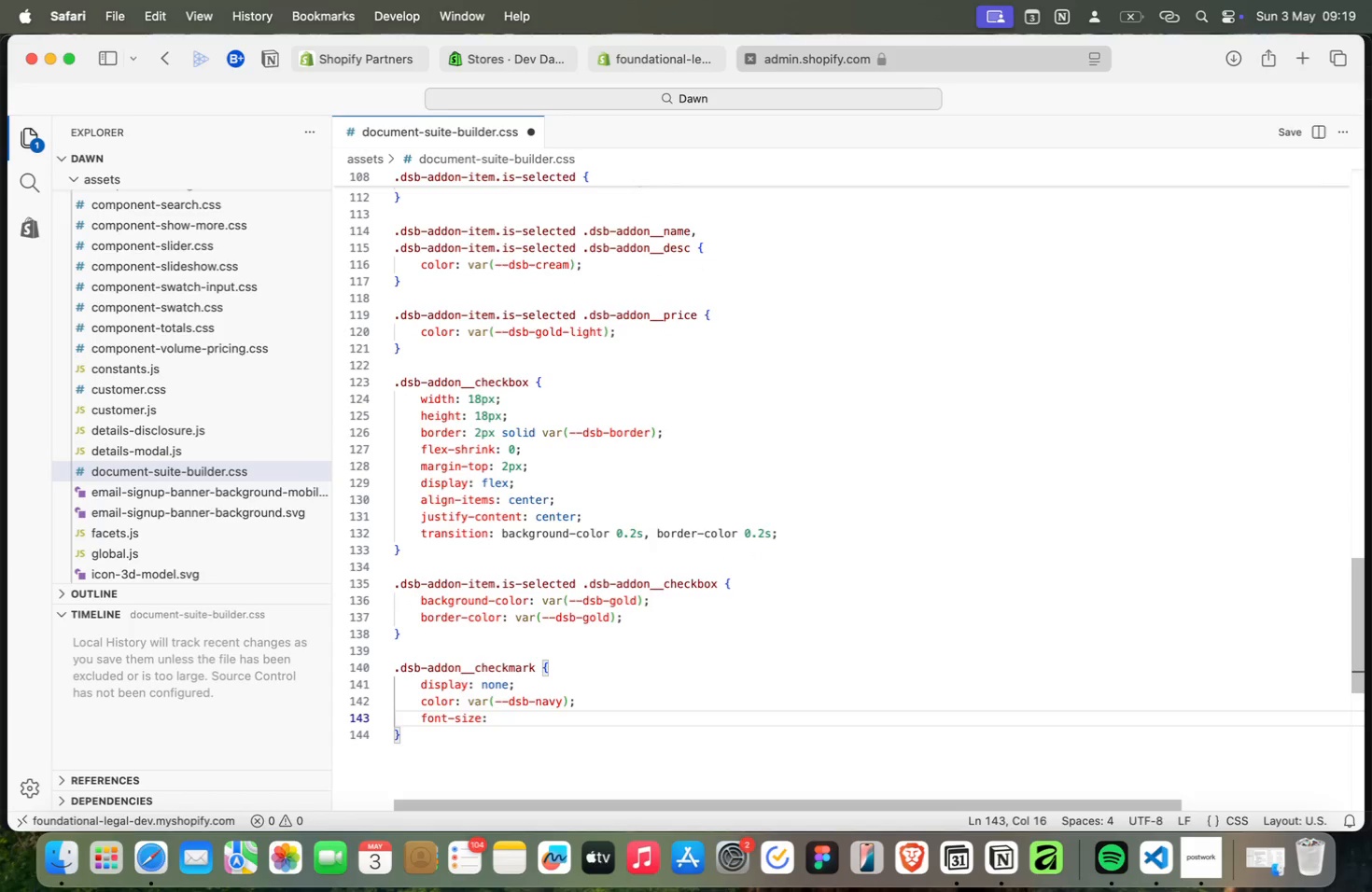 
key(Meta+1)
 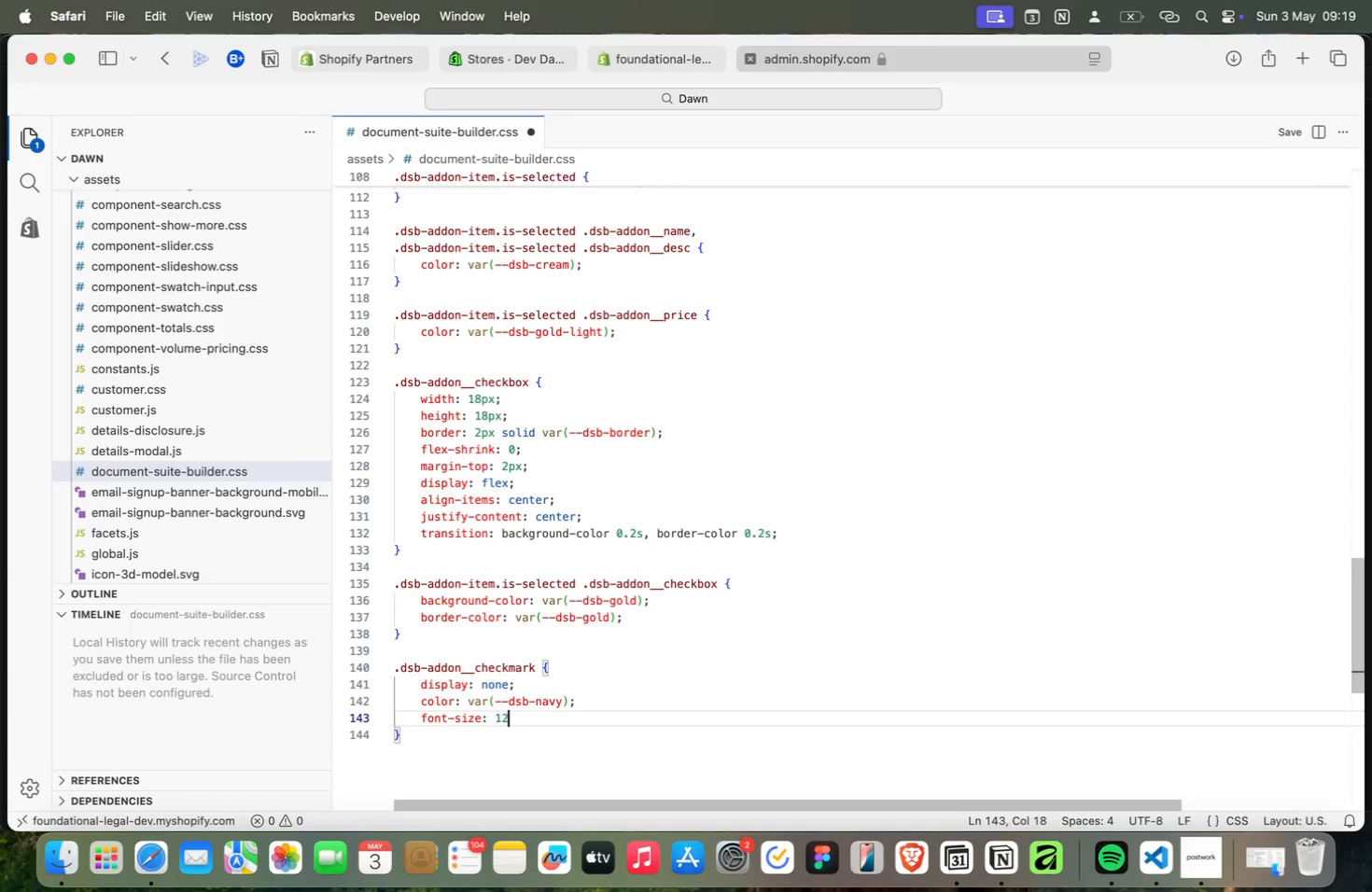 
key(Meta+2)
 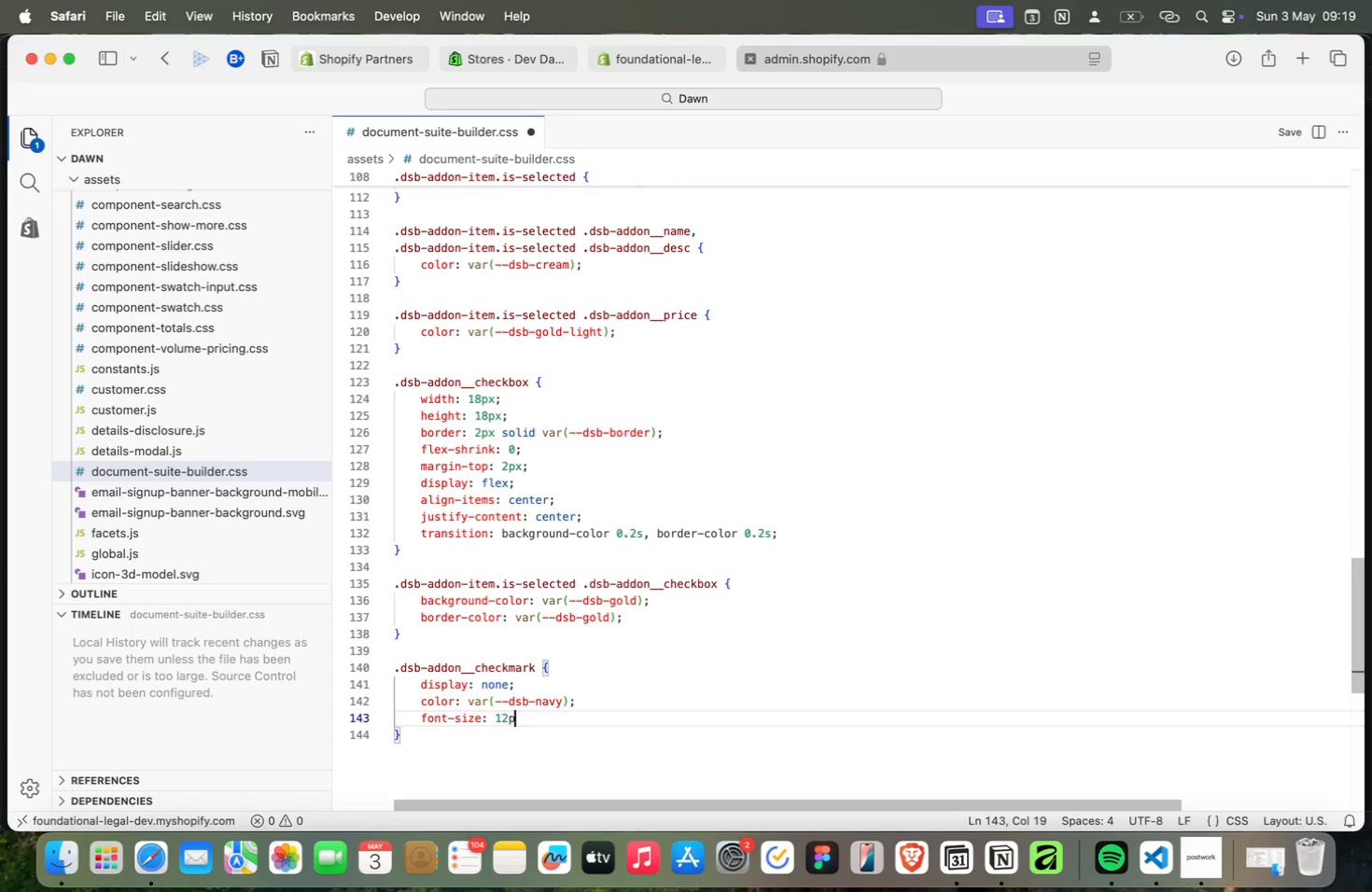 
key(Meta+P)
 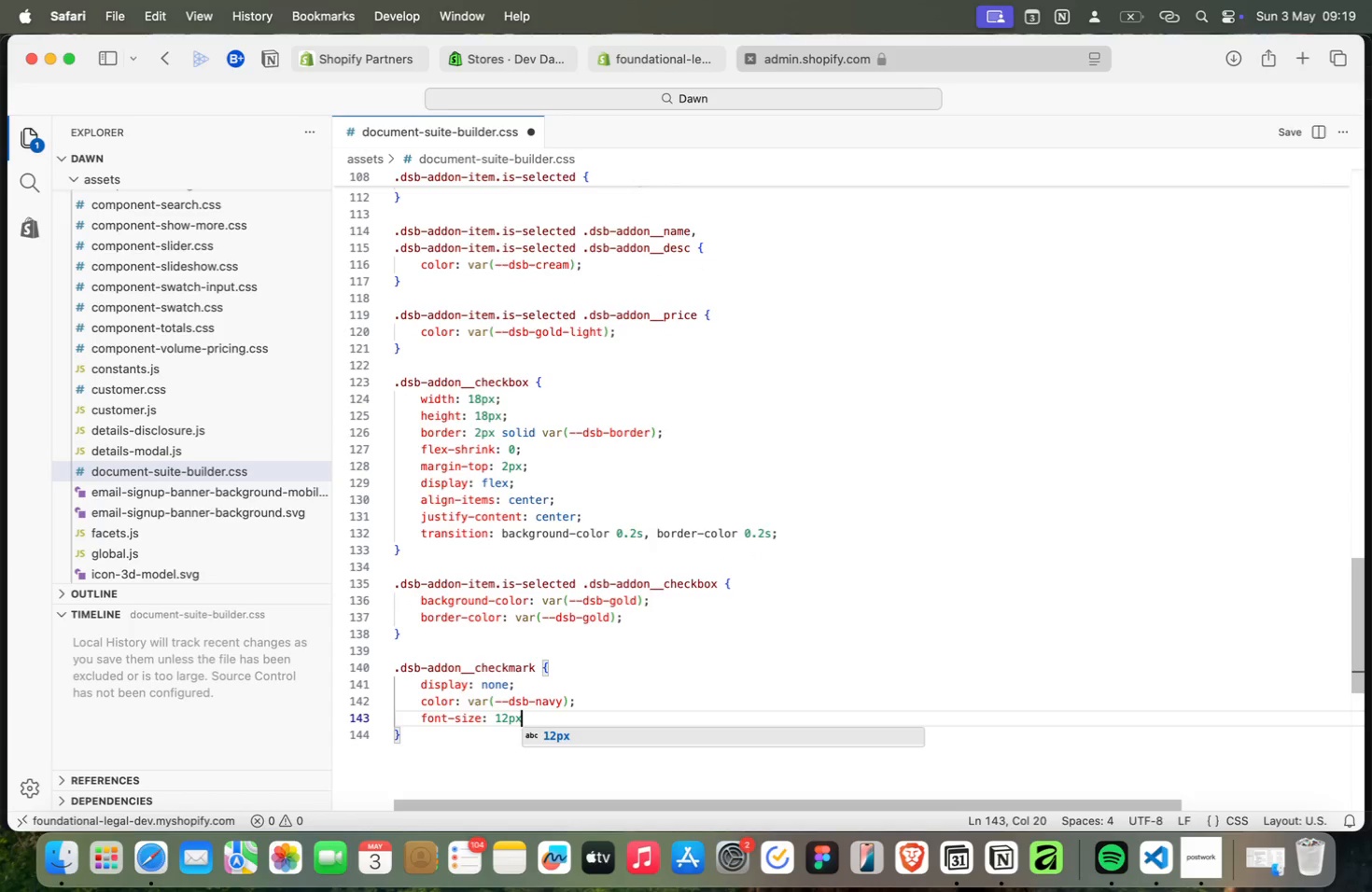 
key(Meta+X)
 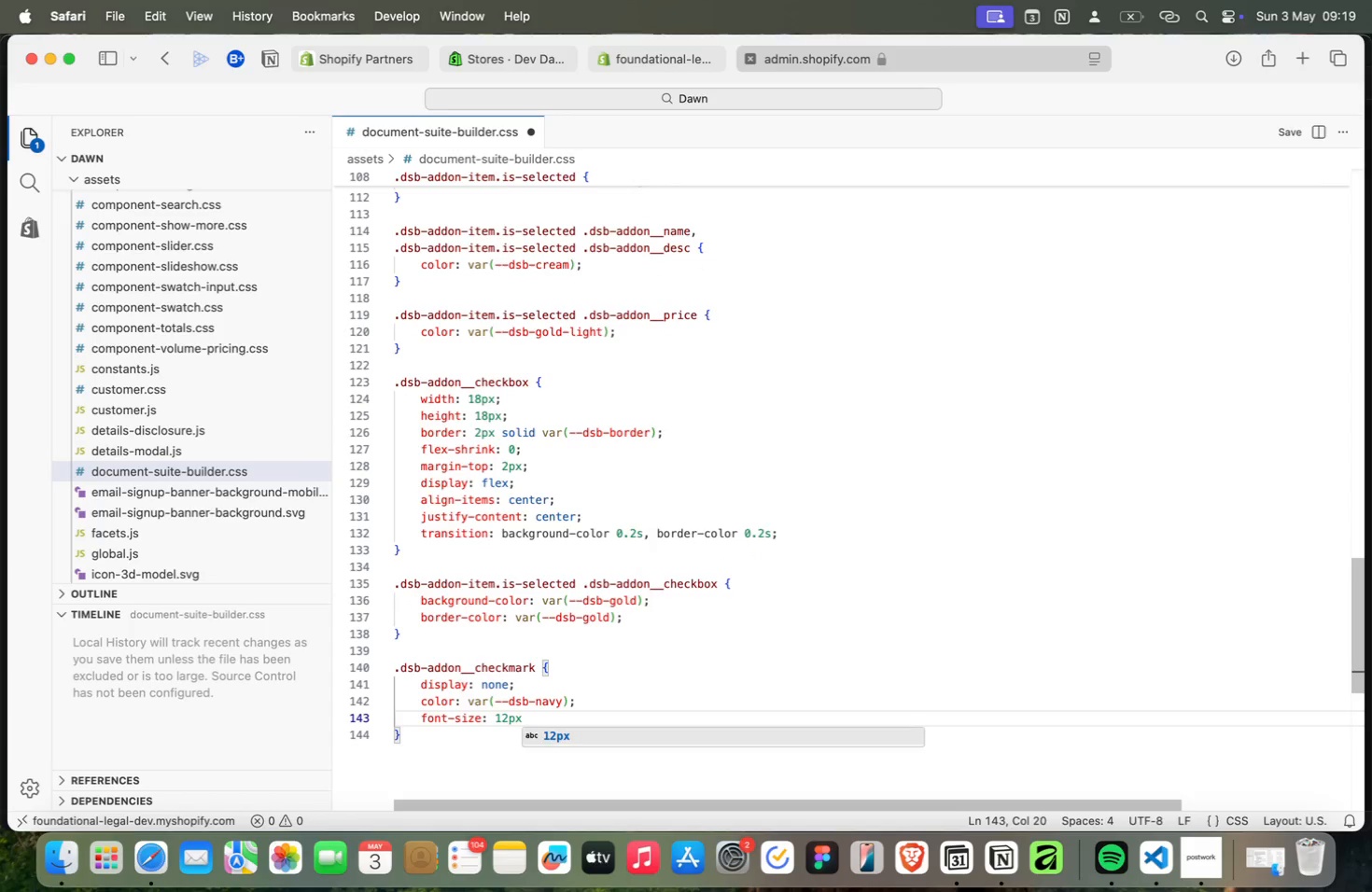 
key(Meta+Semicolon)
 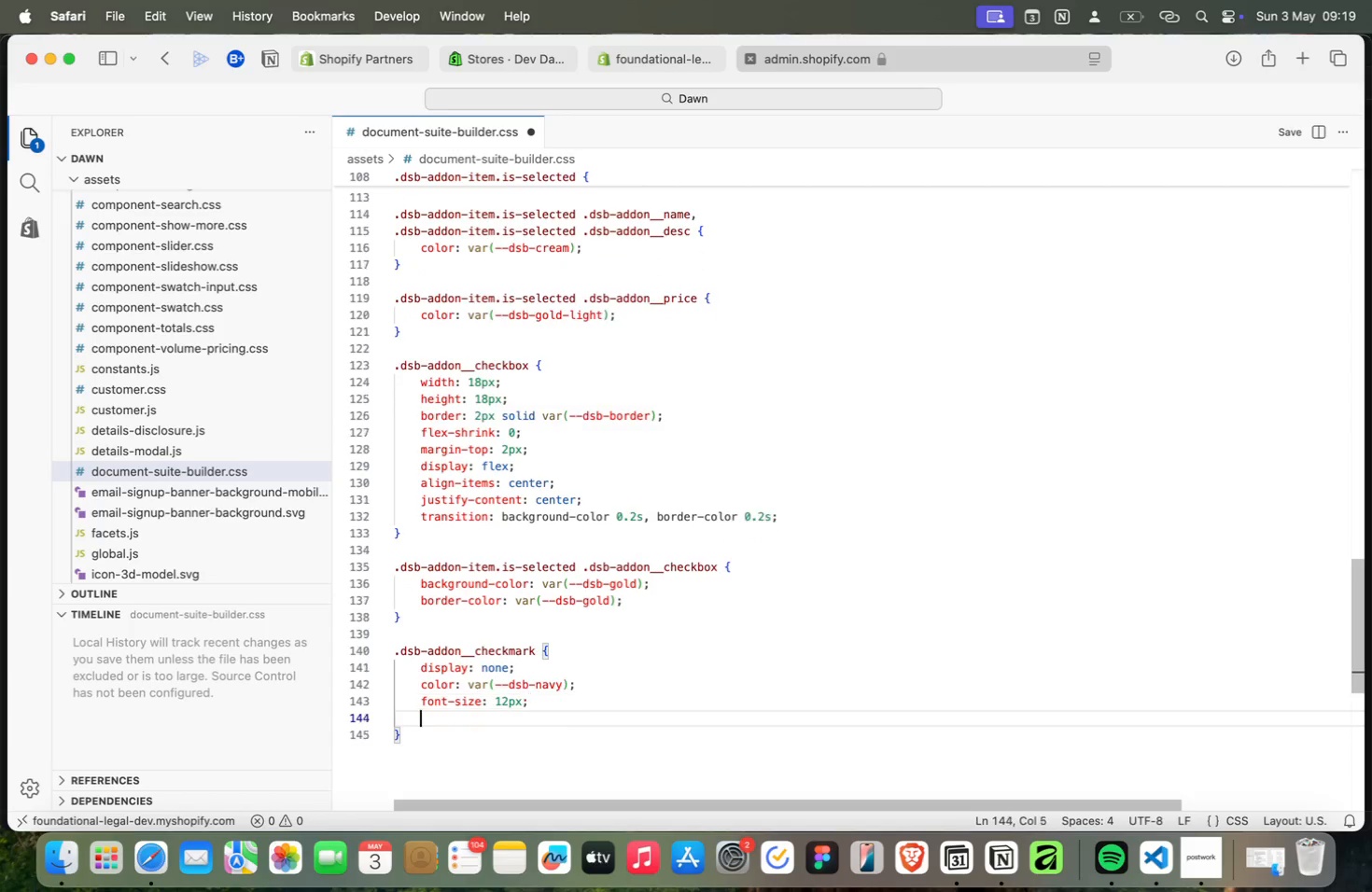 
key(Meta+Enter)
 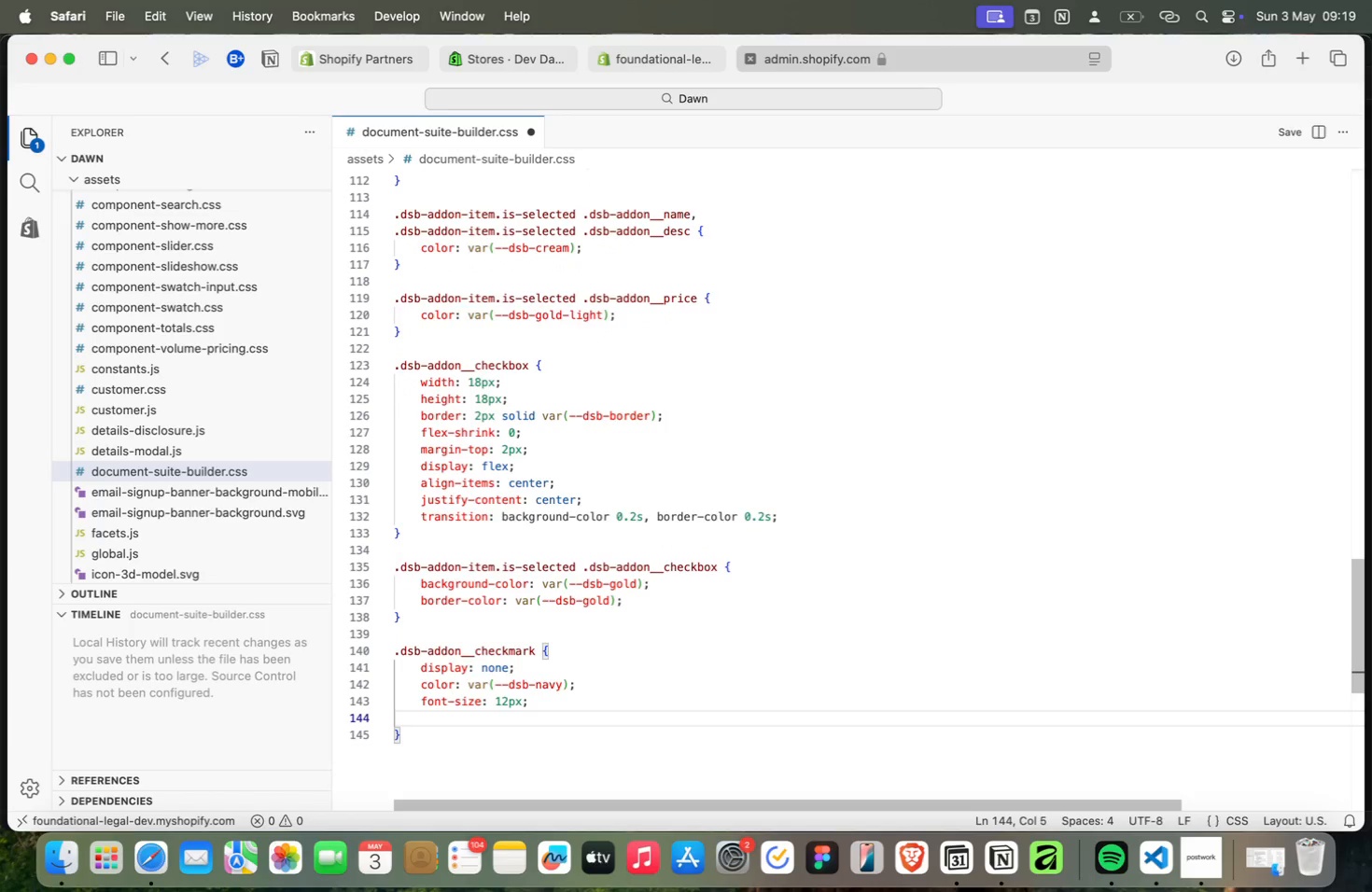 
key(Meta+F)
 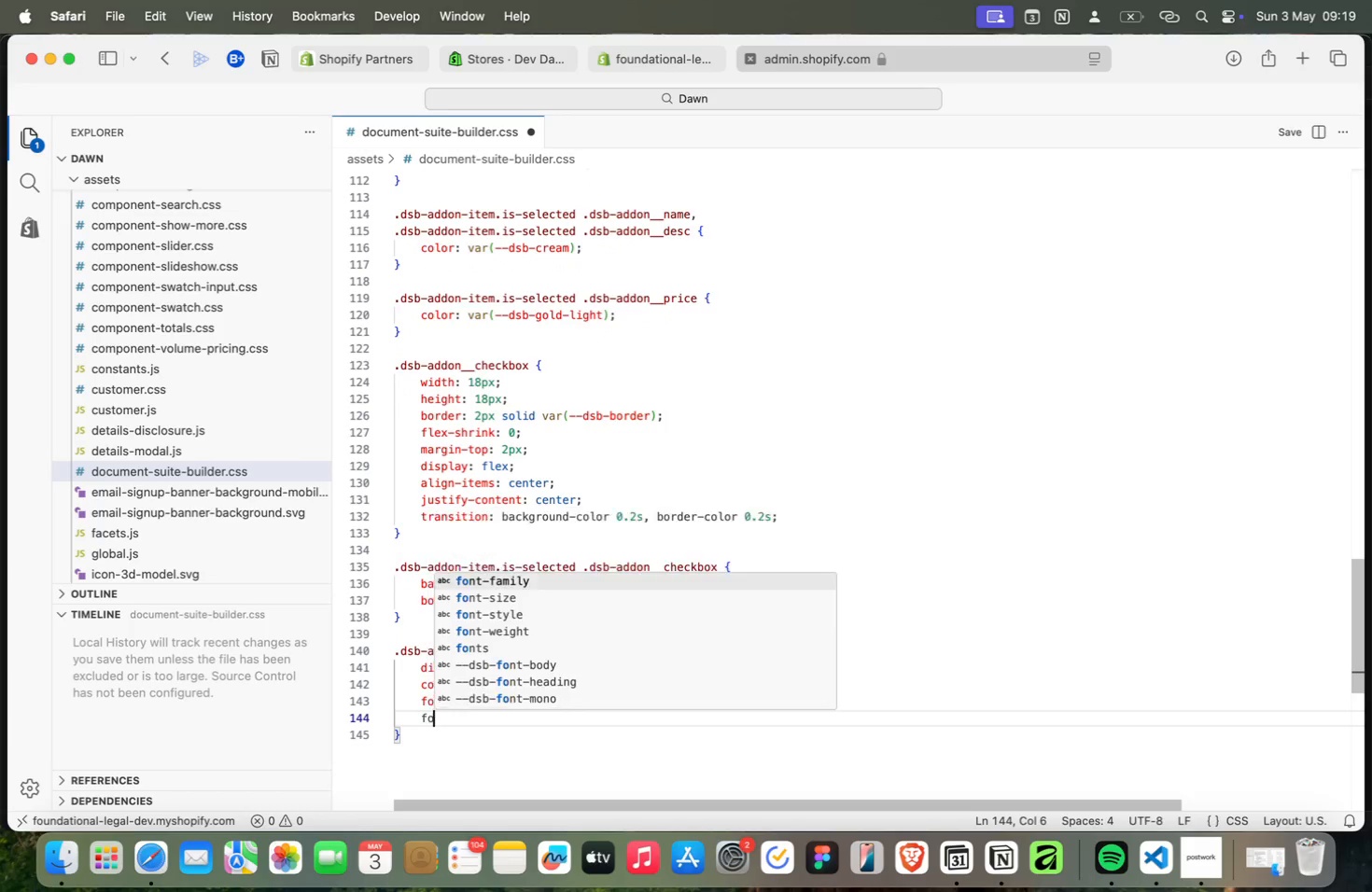 
key(Meta+O)
 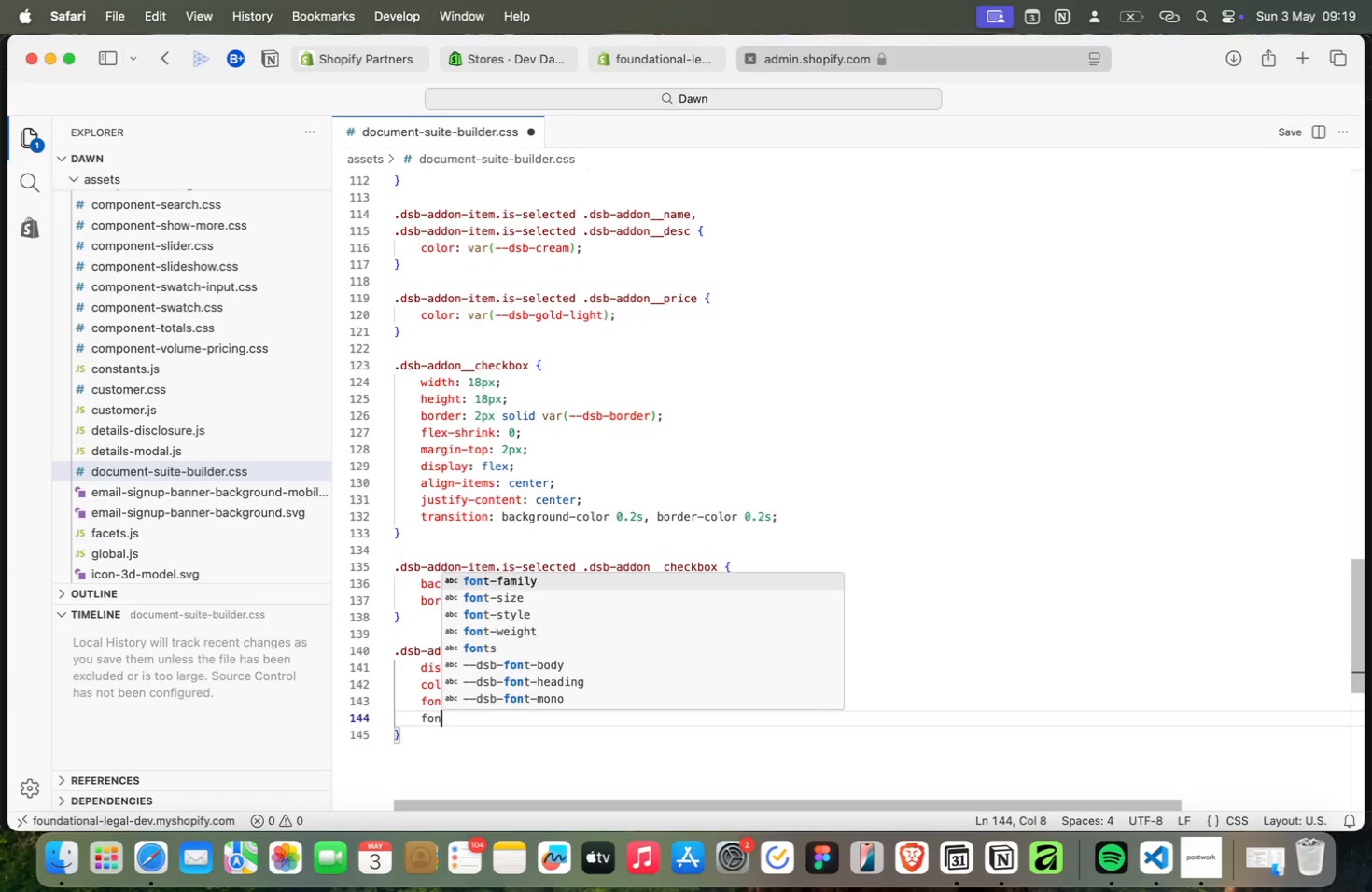 
key(Meta+N)
 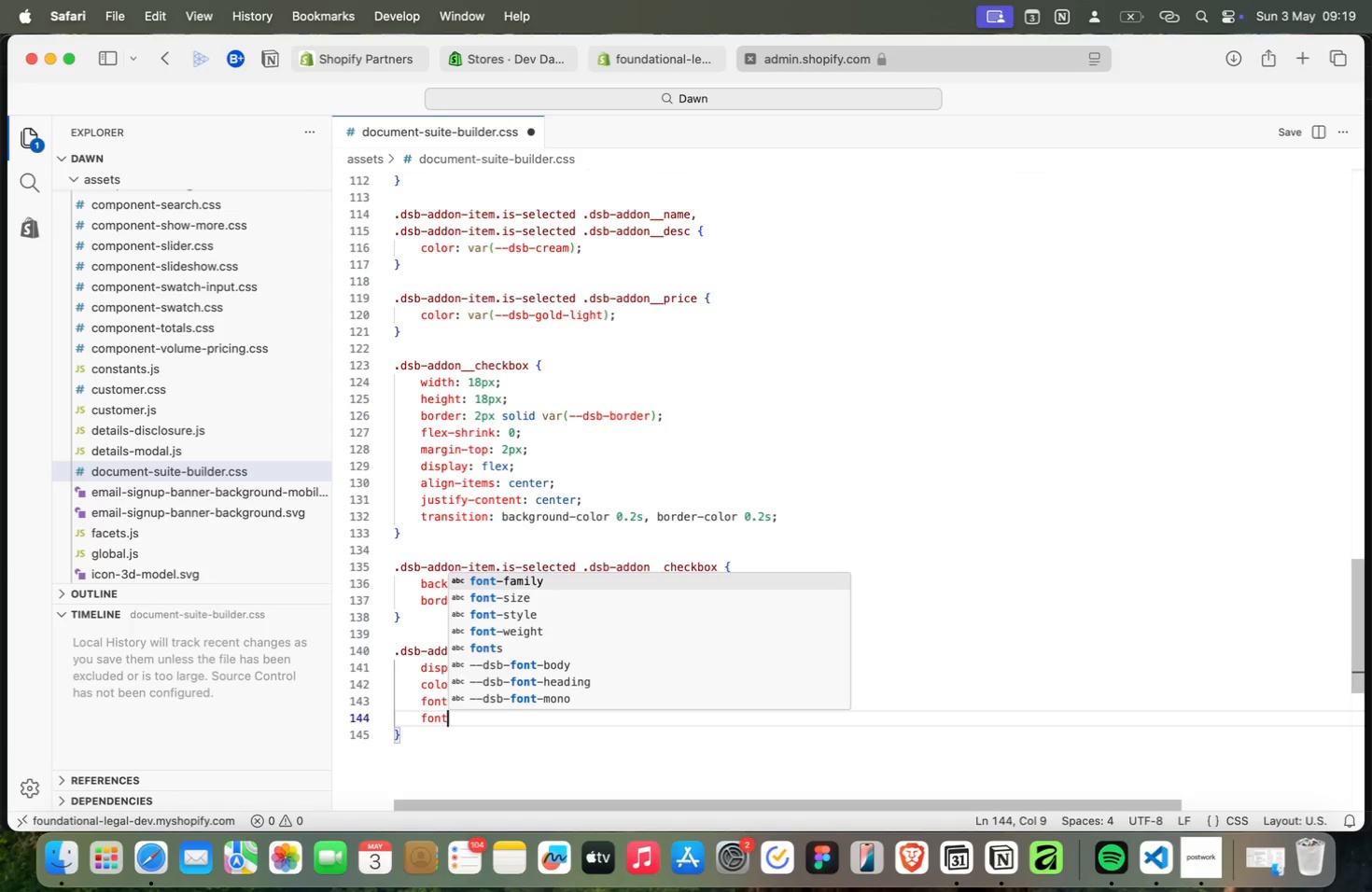 
key(Meta+T)
 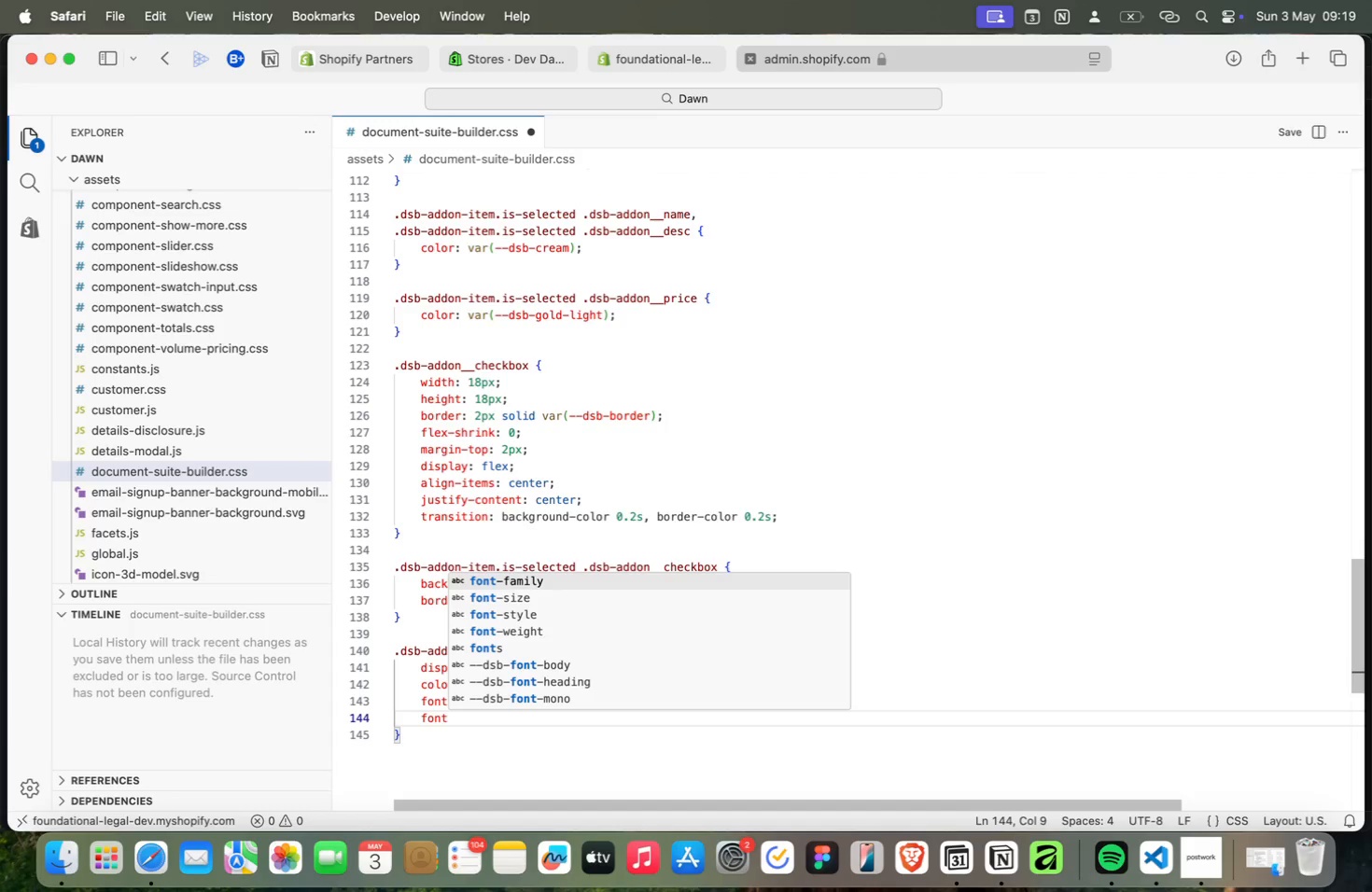 
key(Meta+ArrowDown)
 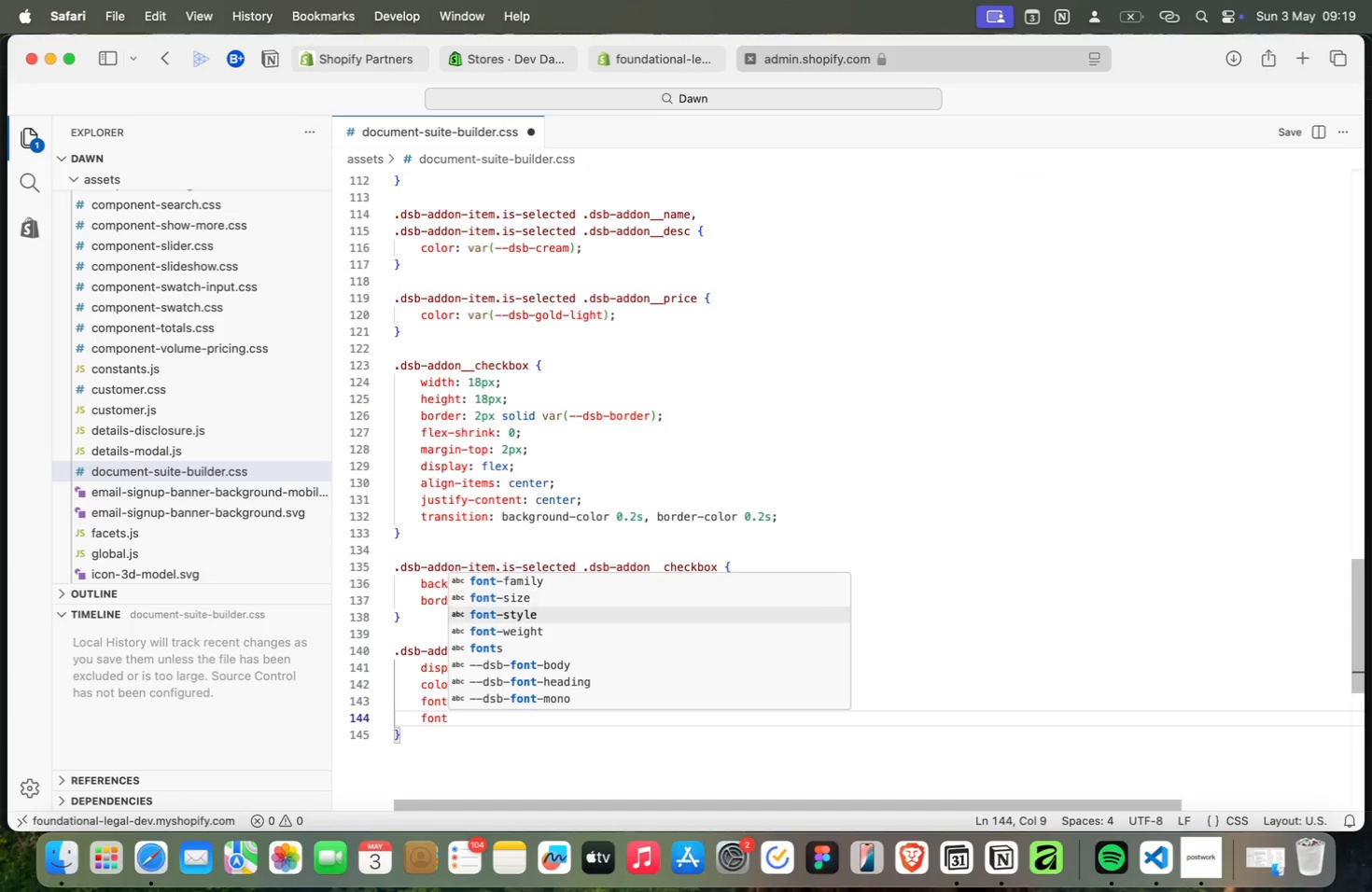 
key(Meta+ArrowDown)
 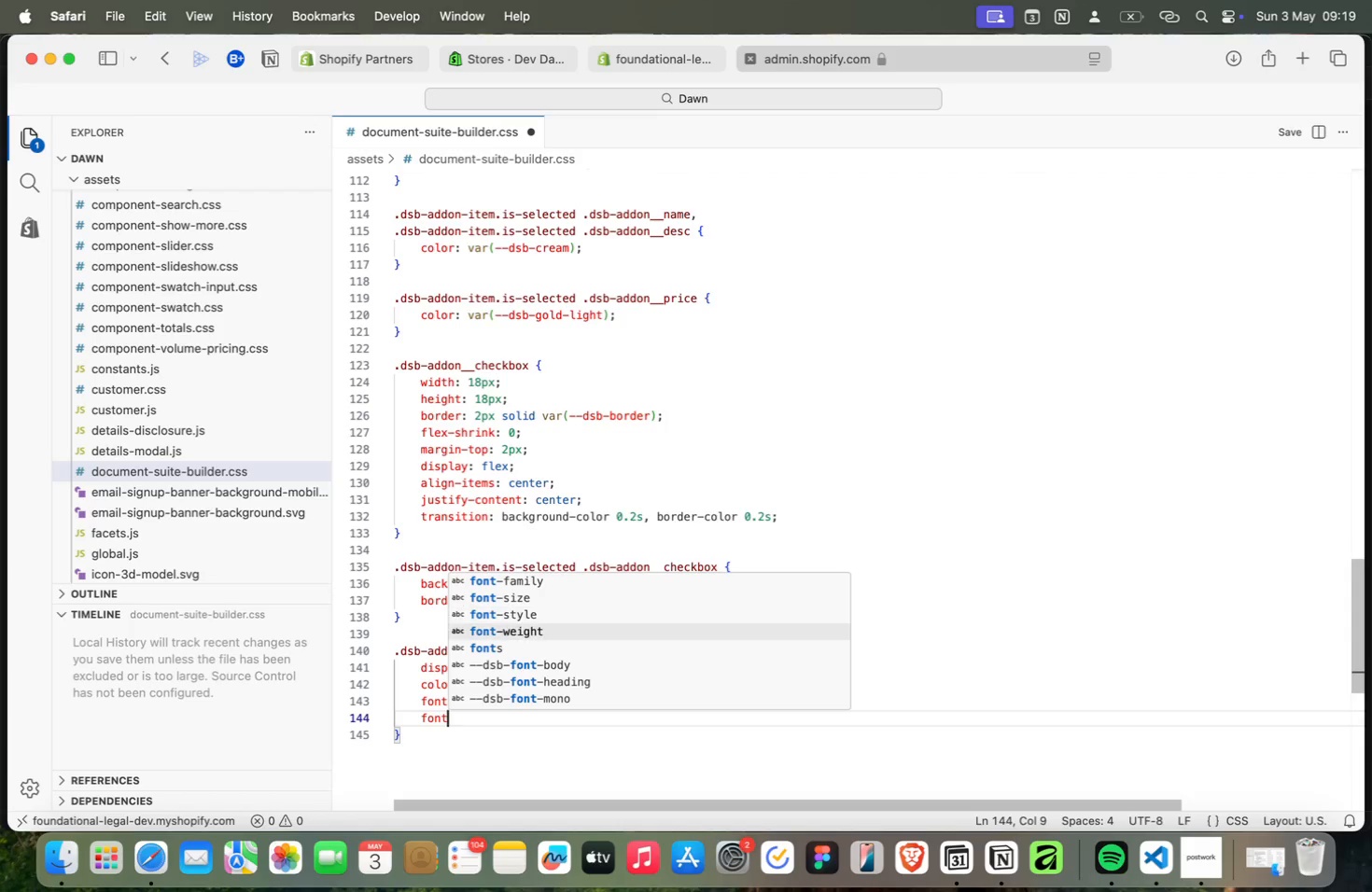 
key(Meta+ArrowDown)
 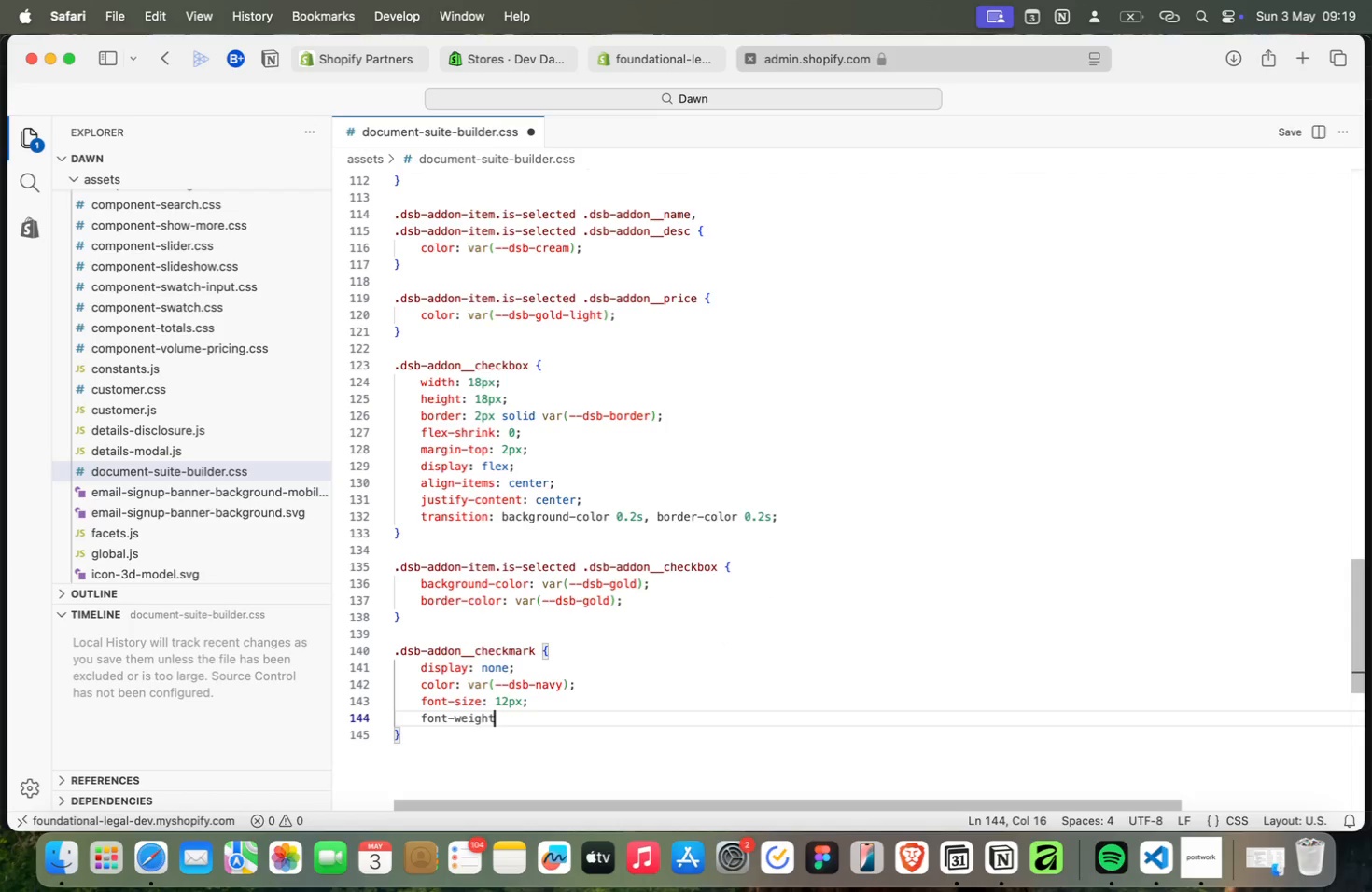 
key(Meta+Enter)
 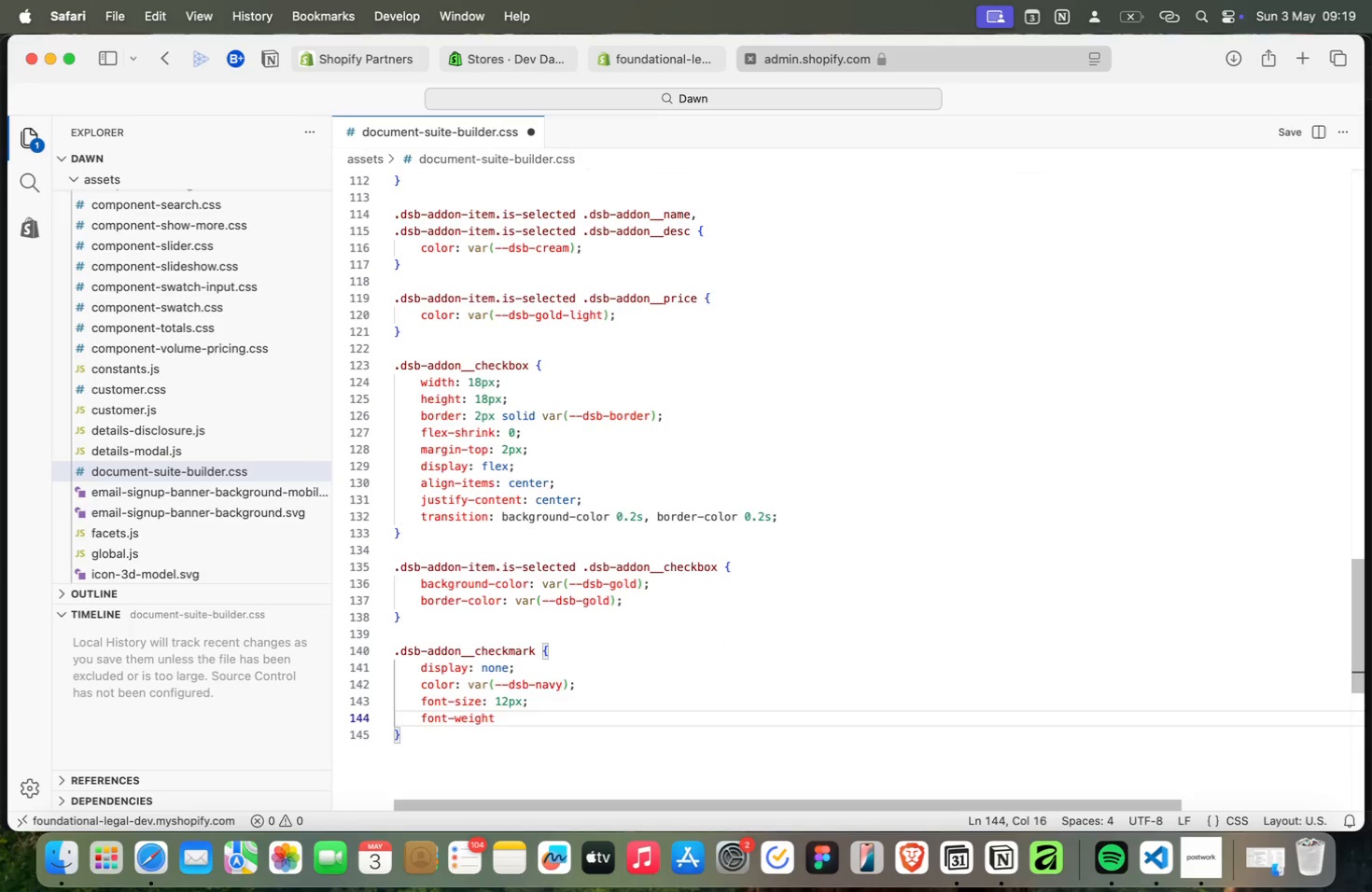 
key(Meta+Shift+Semicolon)
 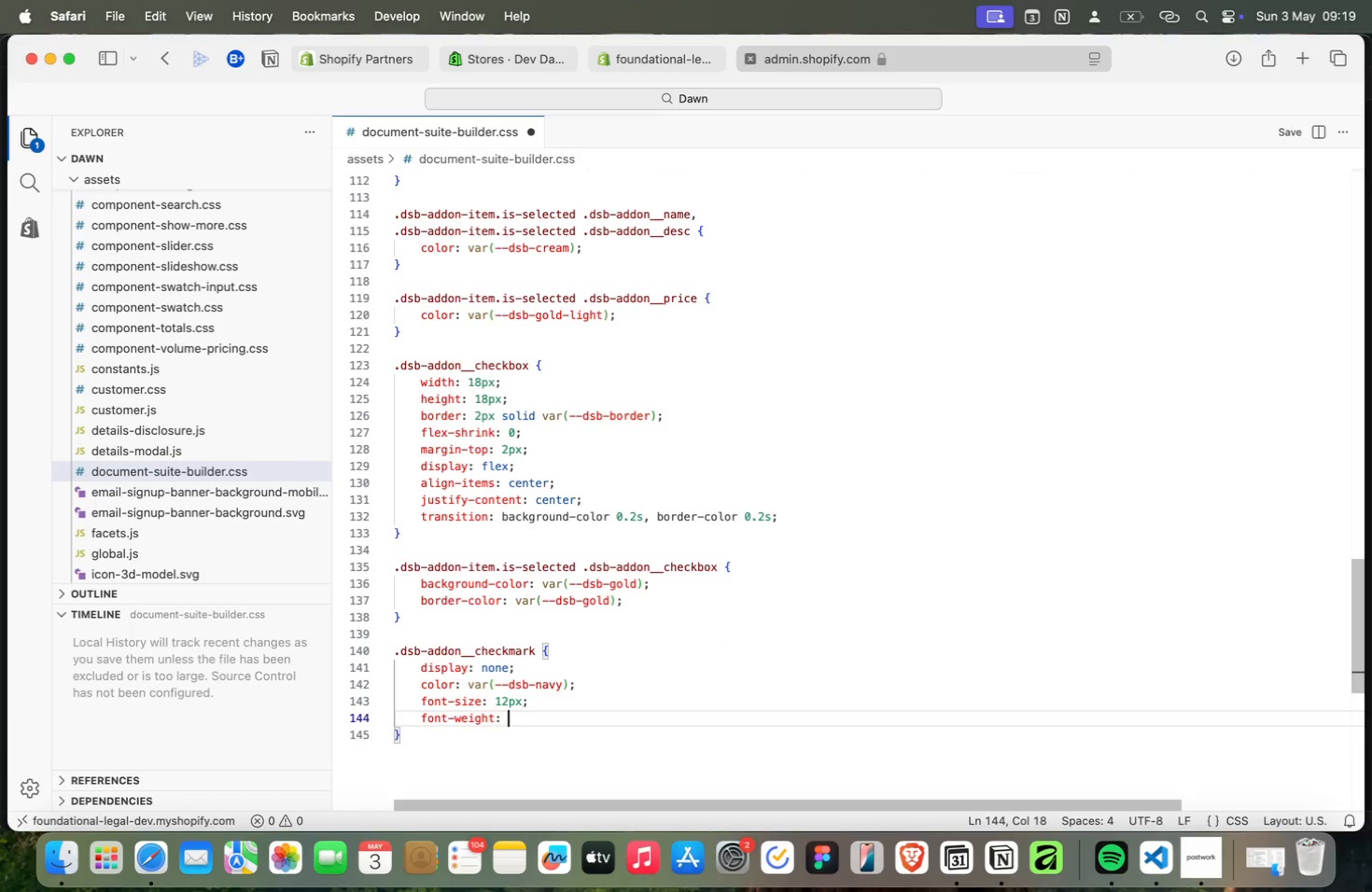 
key(Meta+Space)
 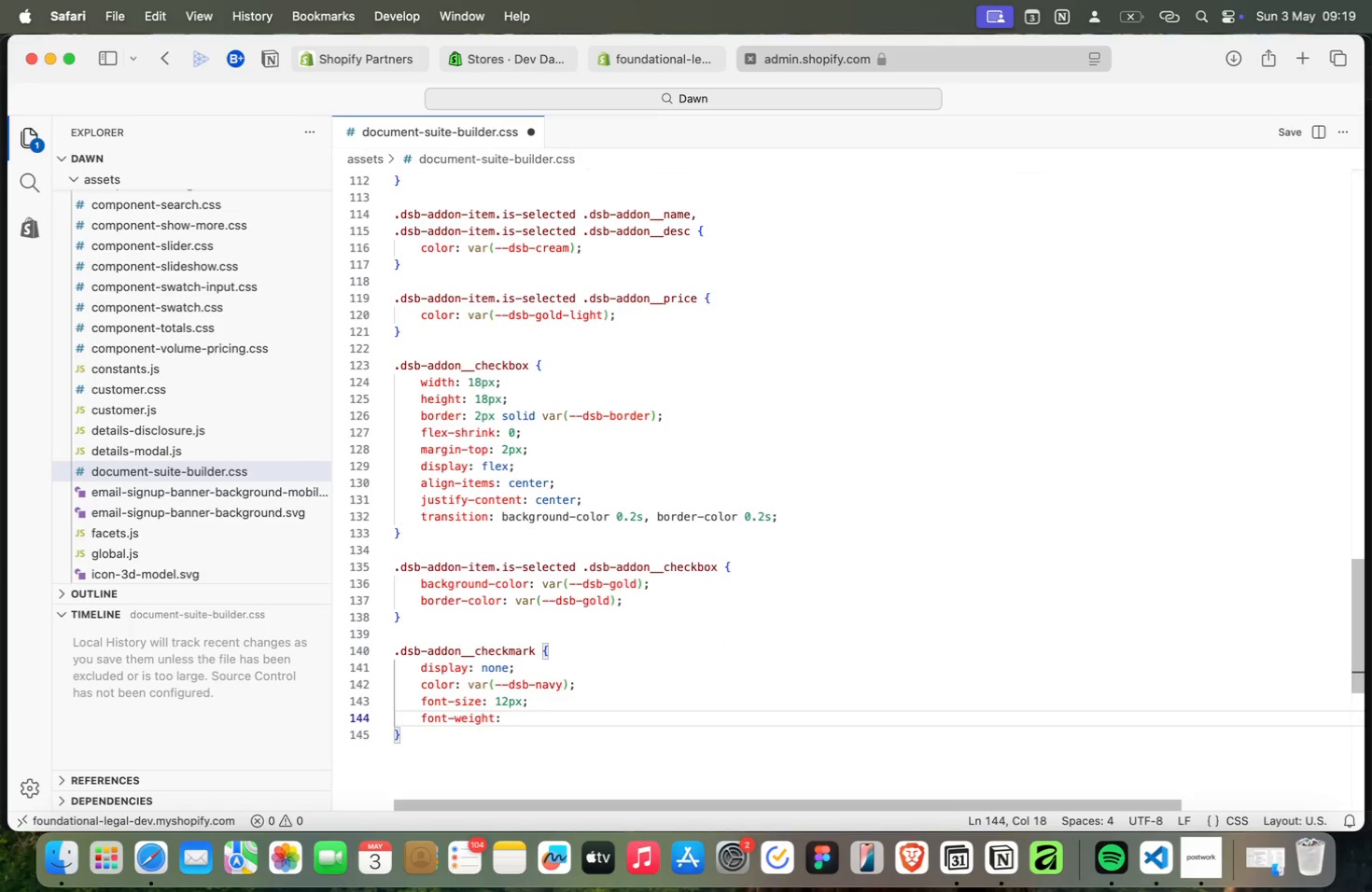 
key(Meta+7)
 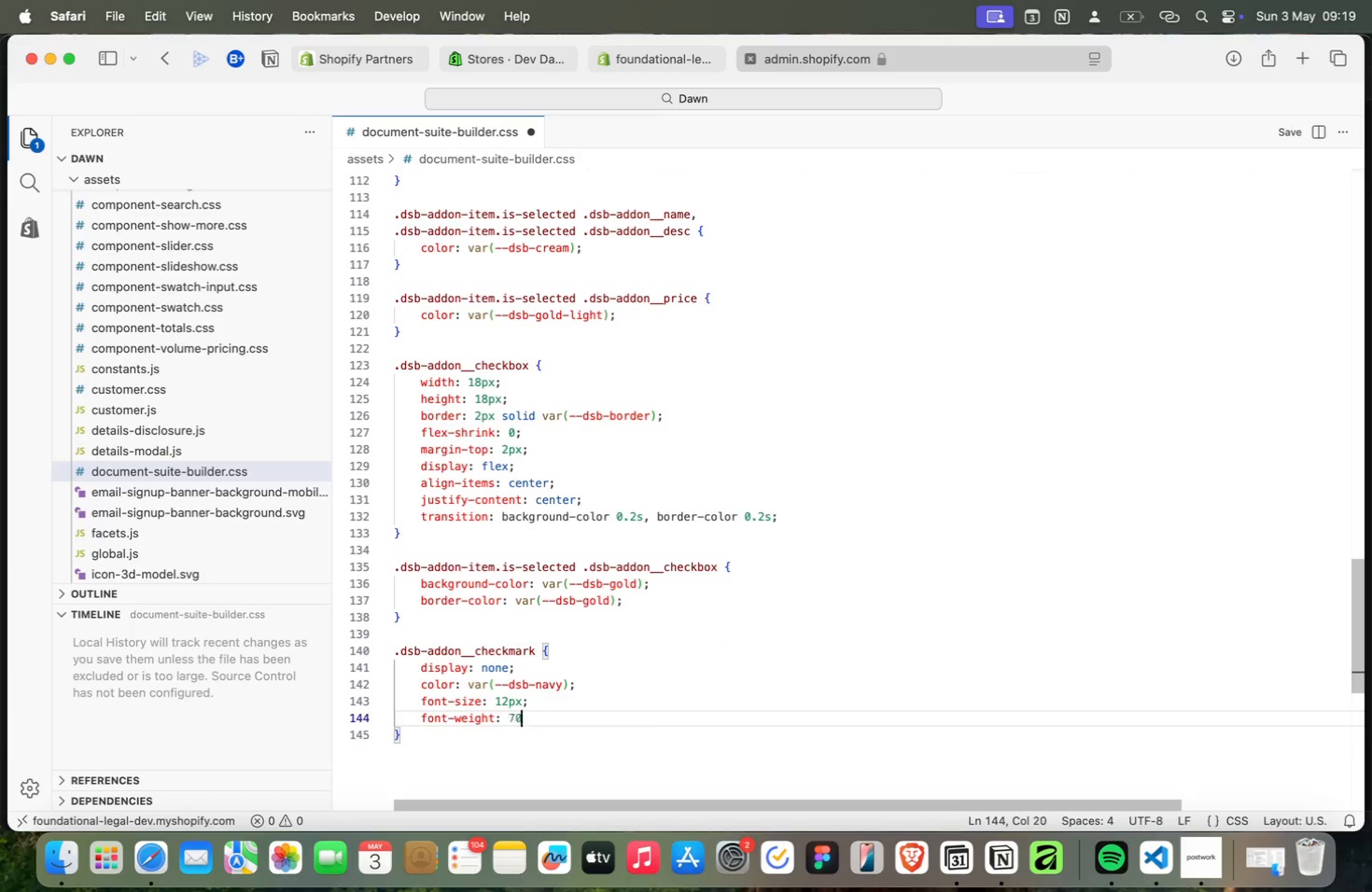 
key(Meta+0)
 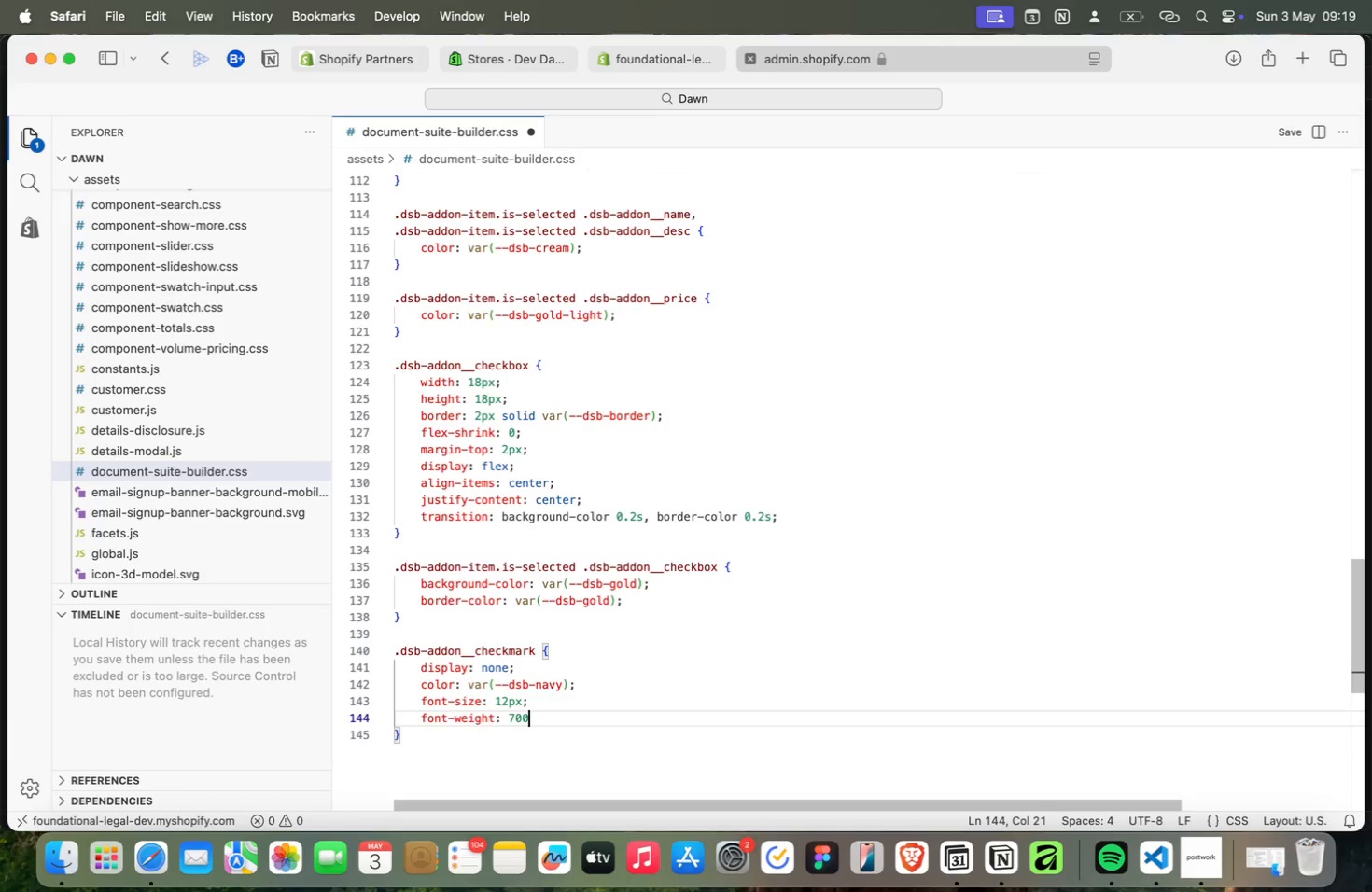 
key(Meta+0)
 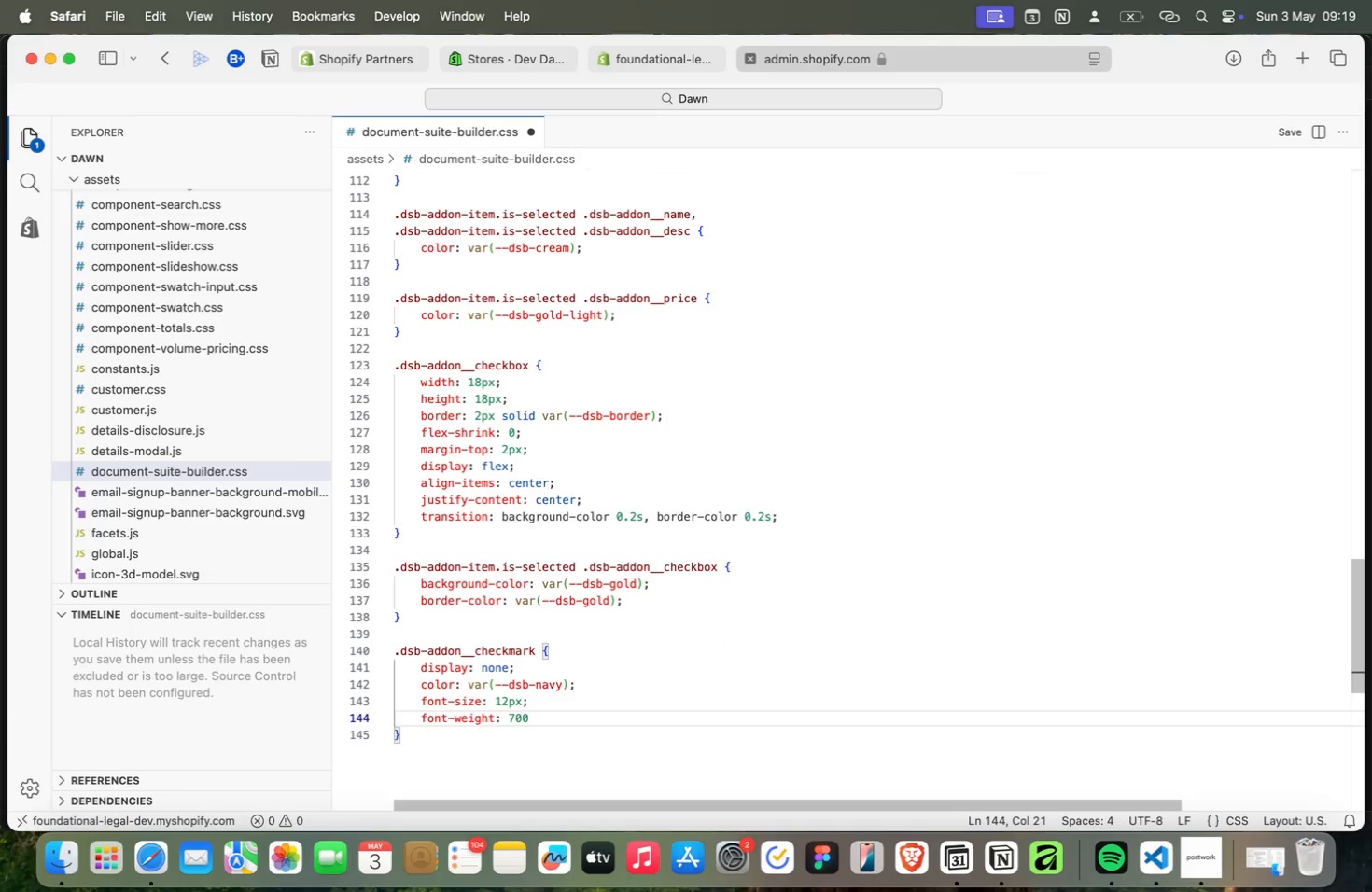 
key(Meta+Semicolon)
 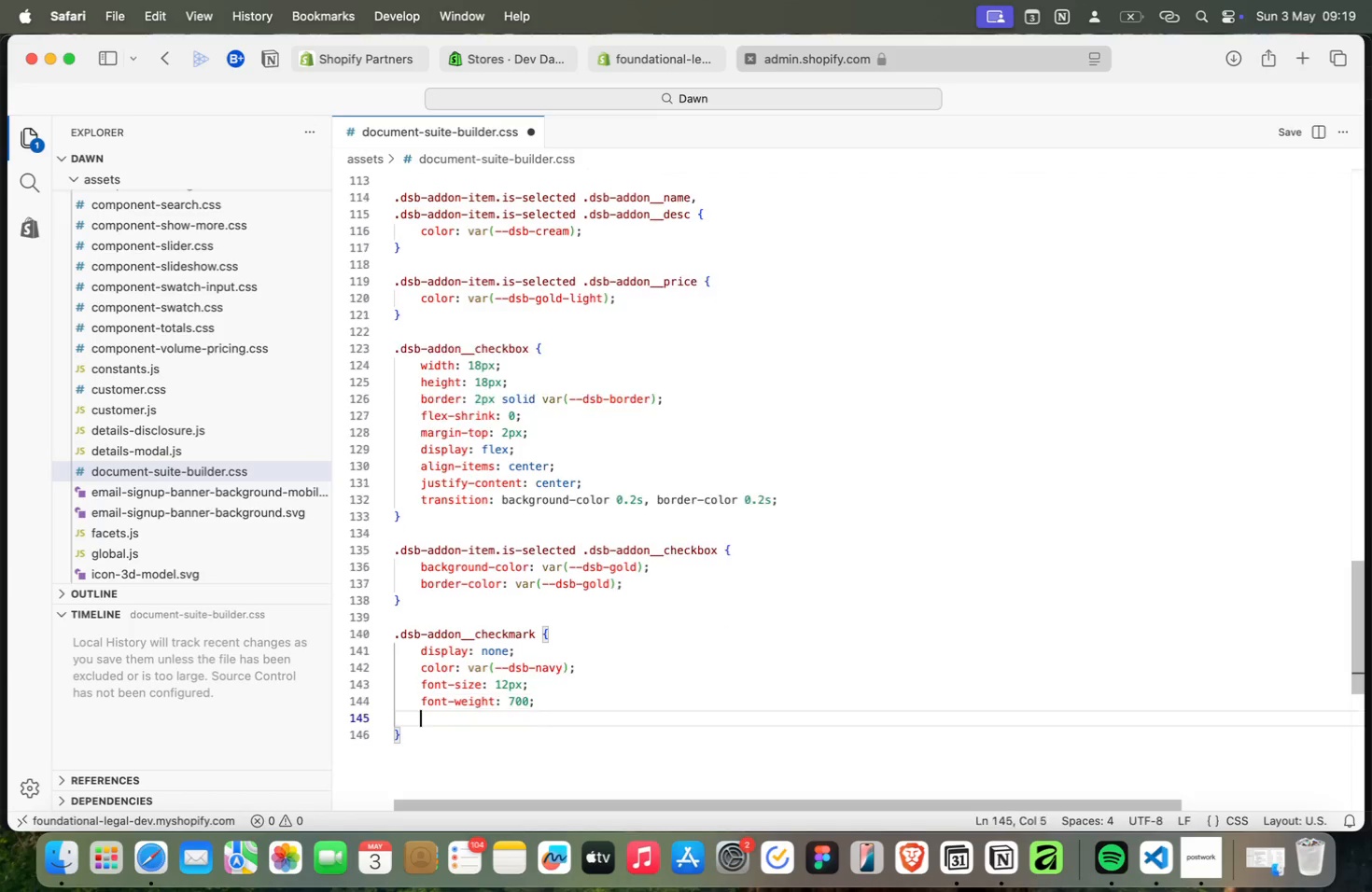 
key(Meta+Enter)
 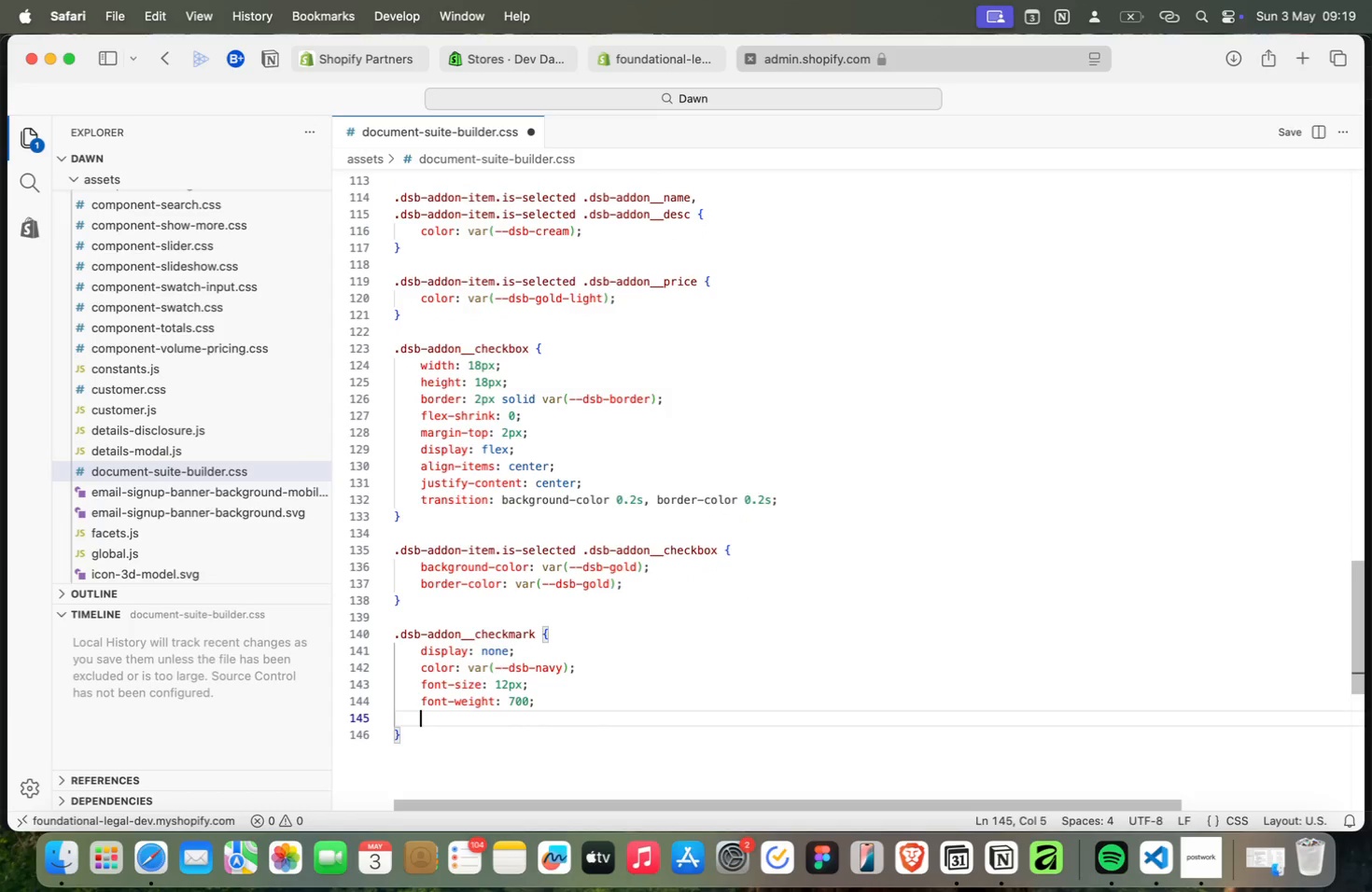 
key(Meta+L)
 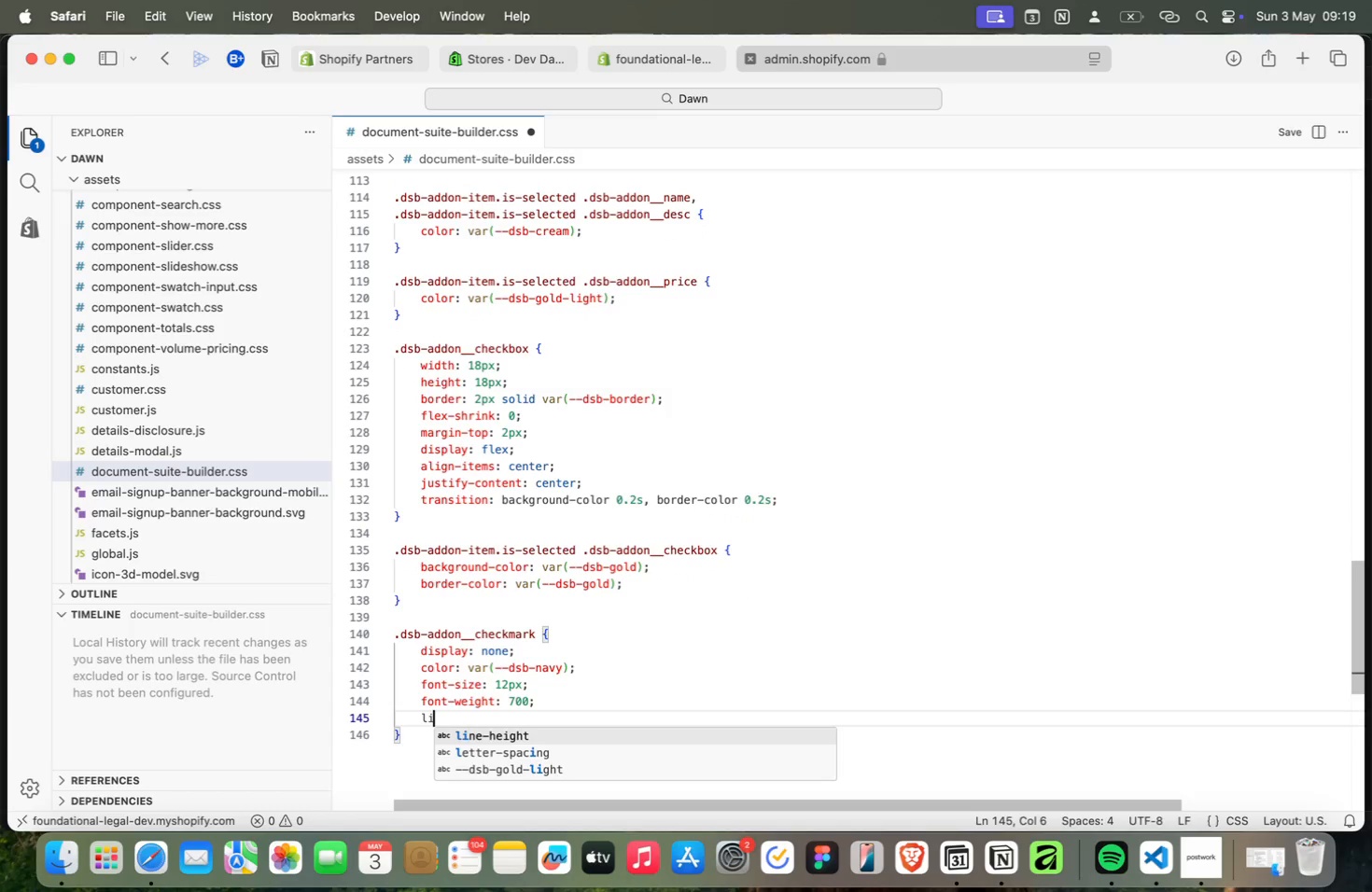 
key(Meta+I)
 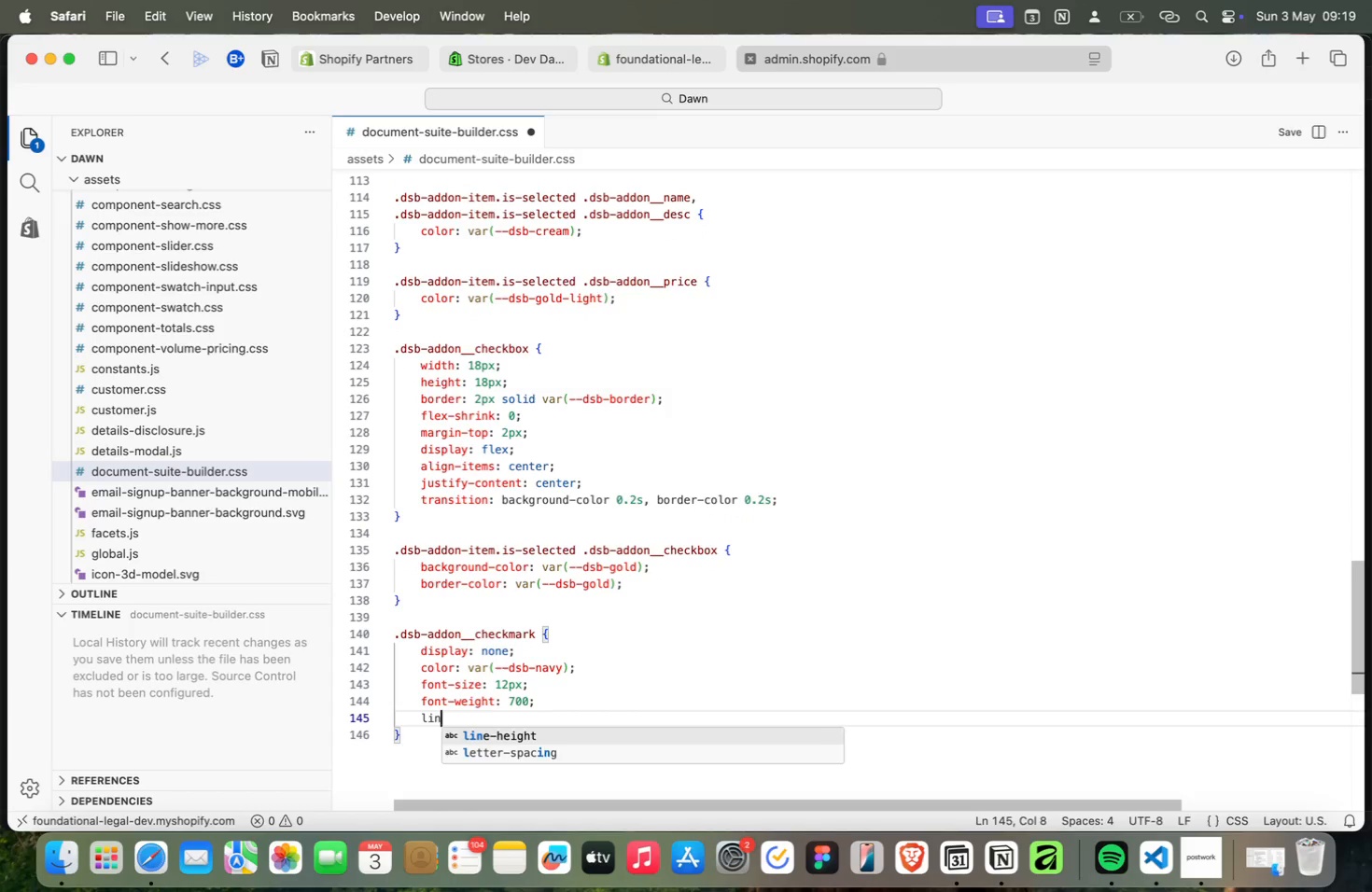 
key(Meta+N)
 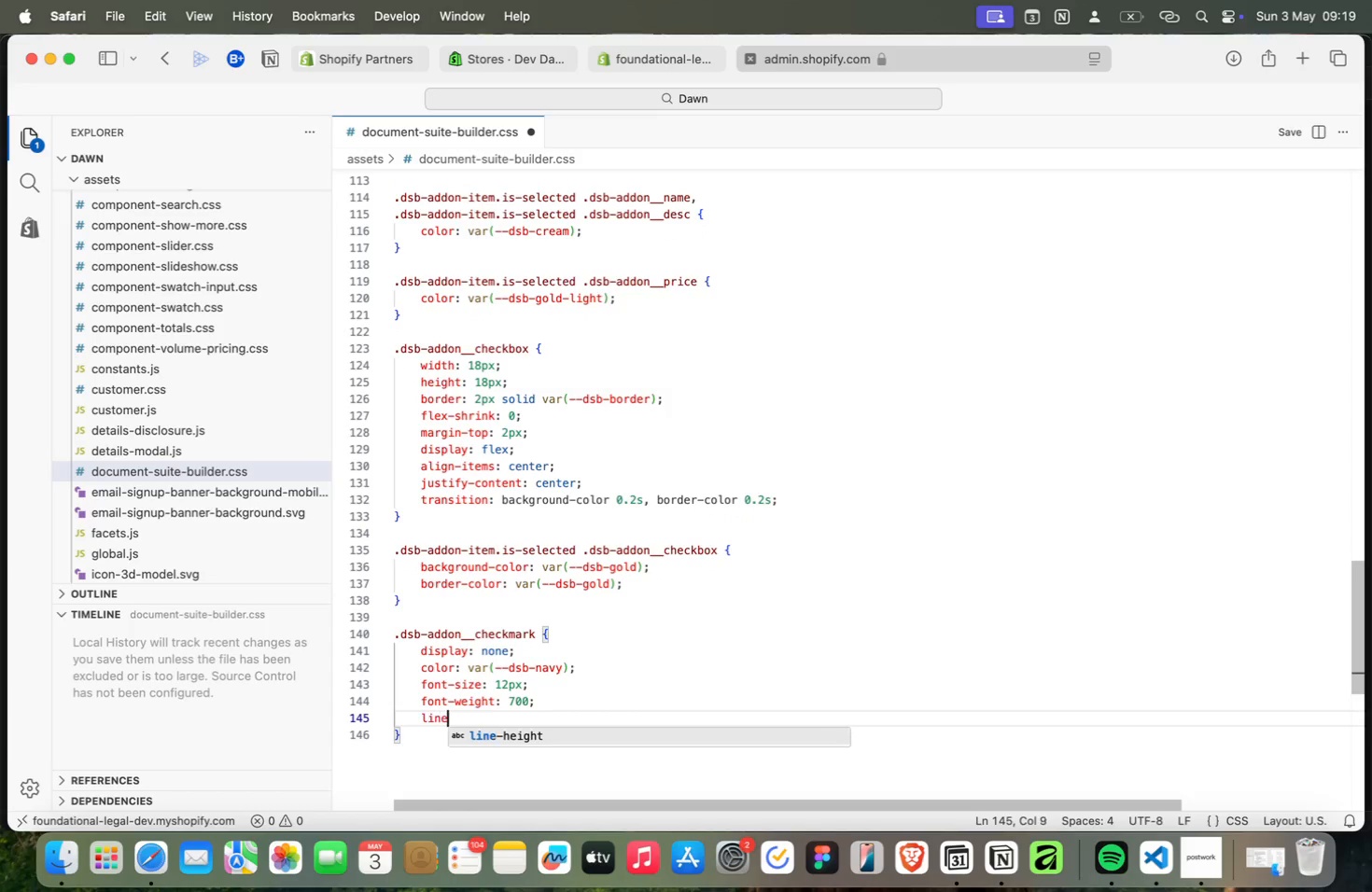 
key(Meta+E)
 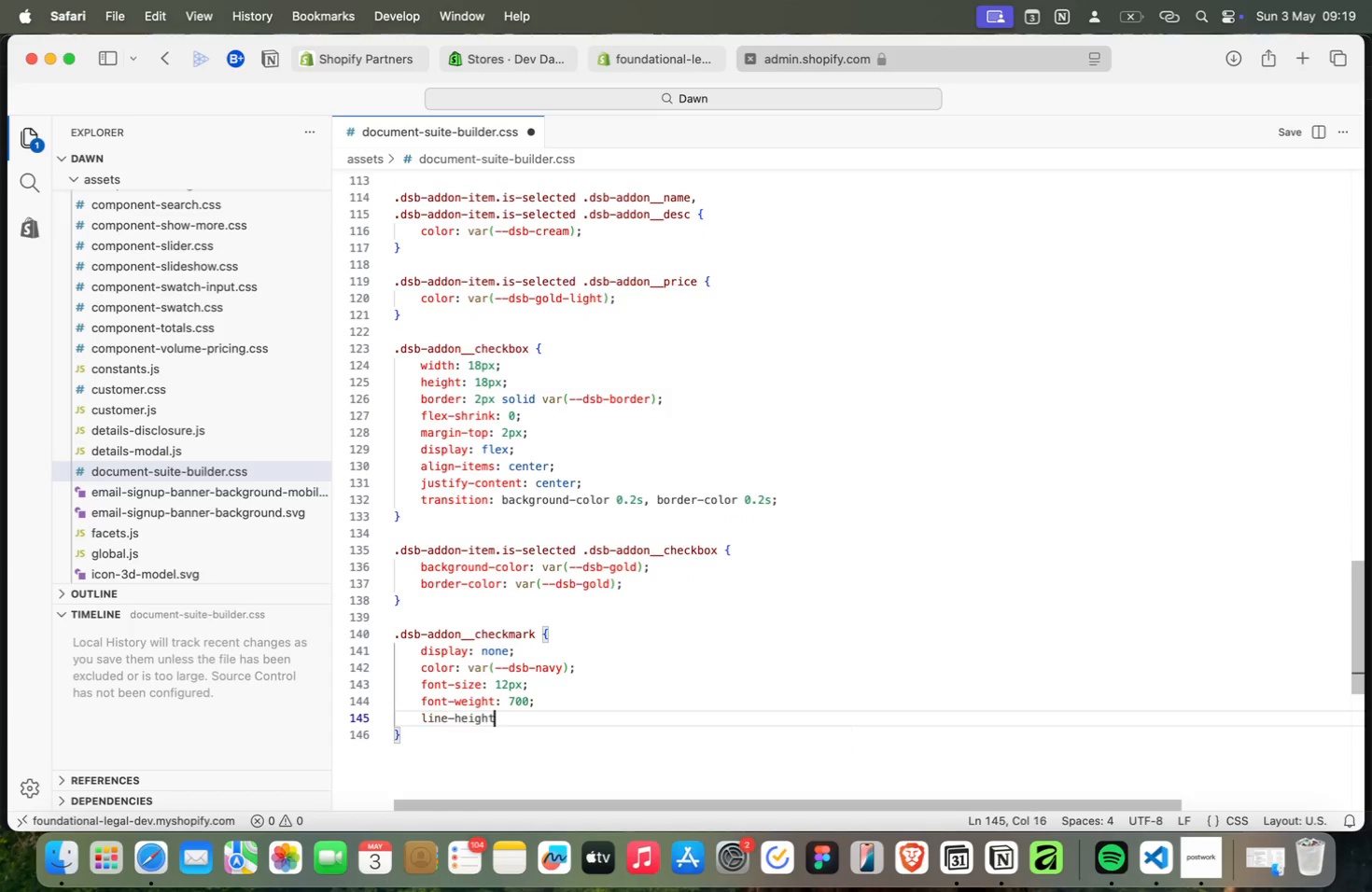 
key(Meta+Enter)
 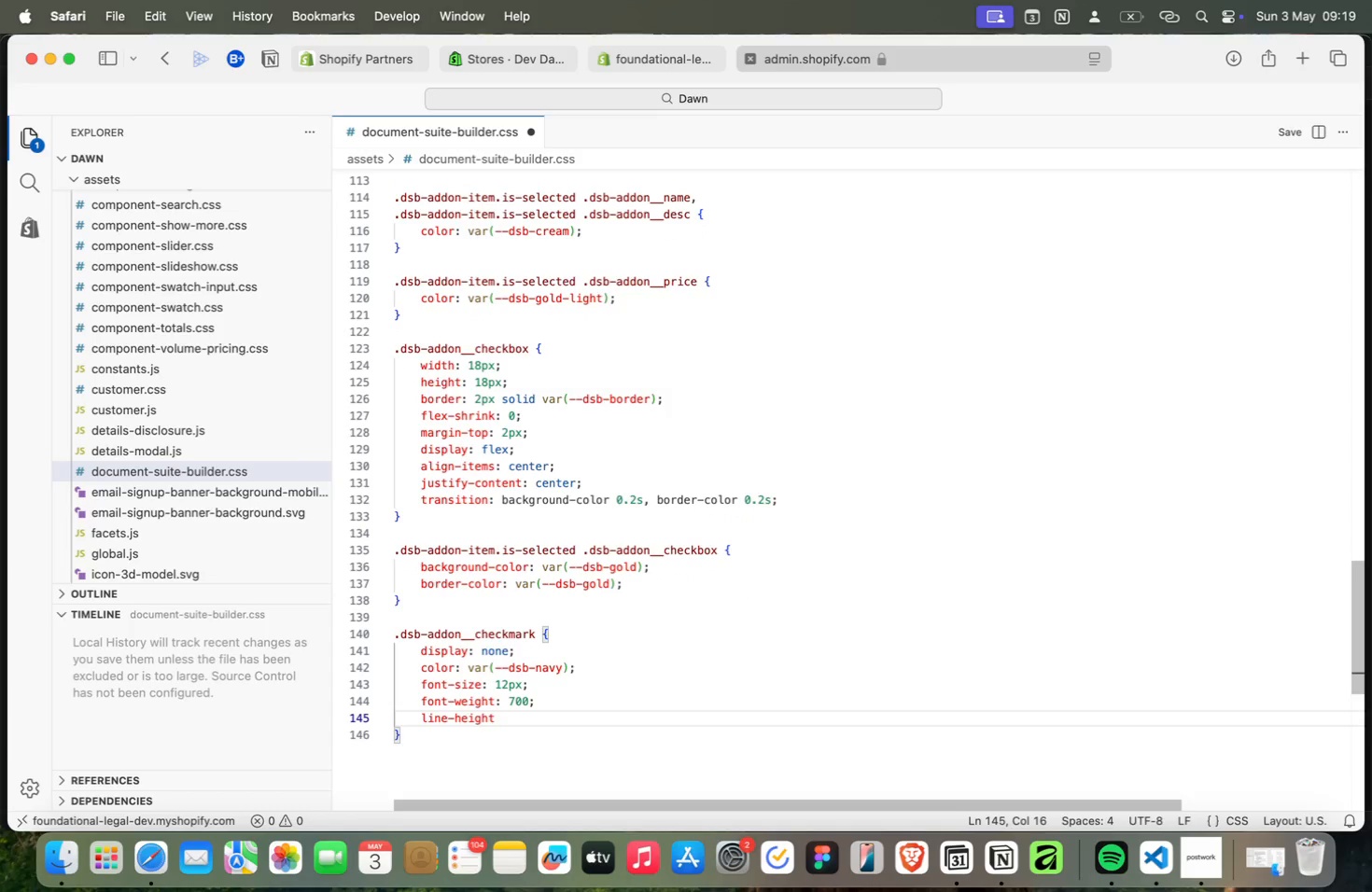 
key(Meta+Shift+Semicolon)
 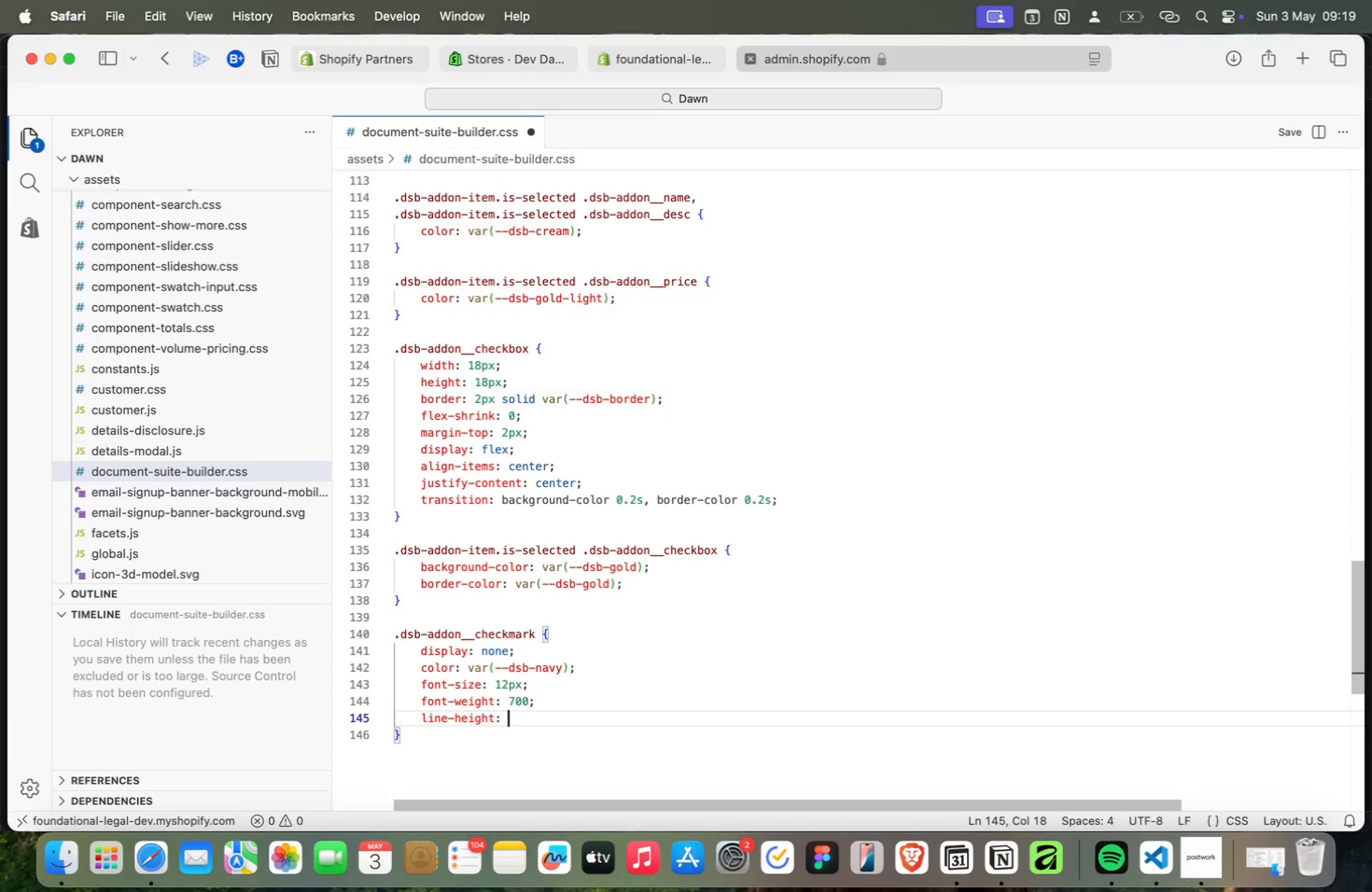 
key(Meta+Space)
 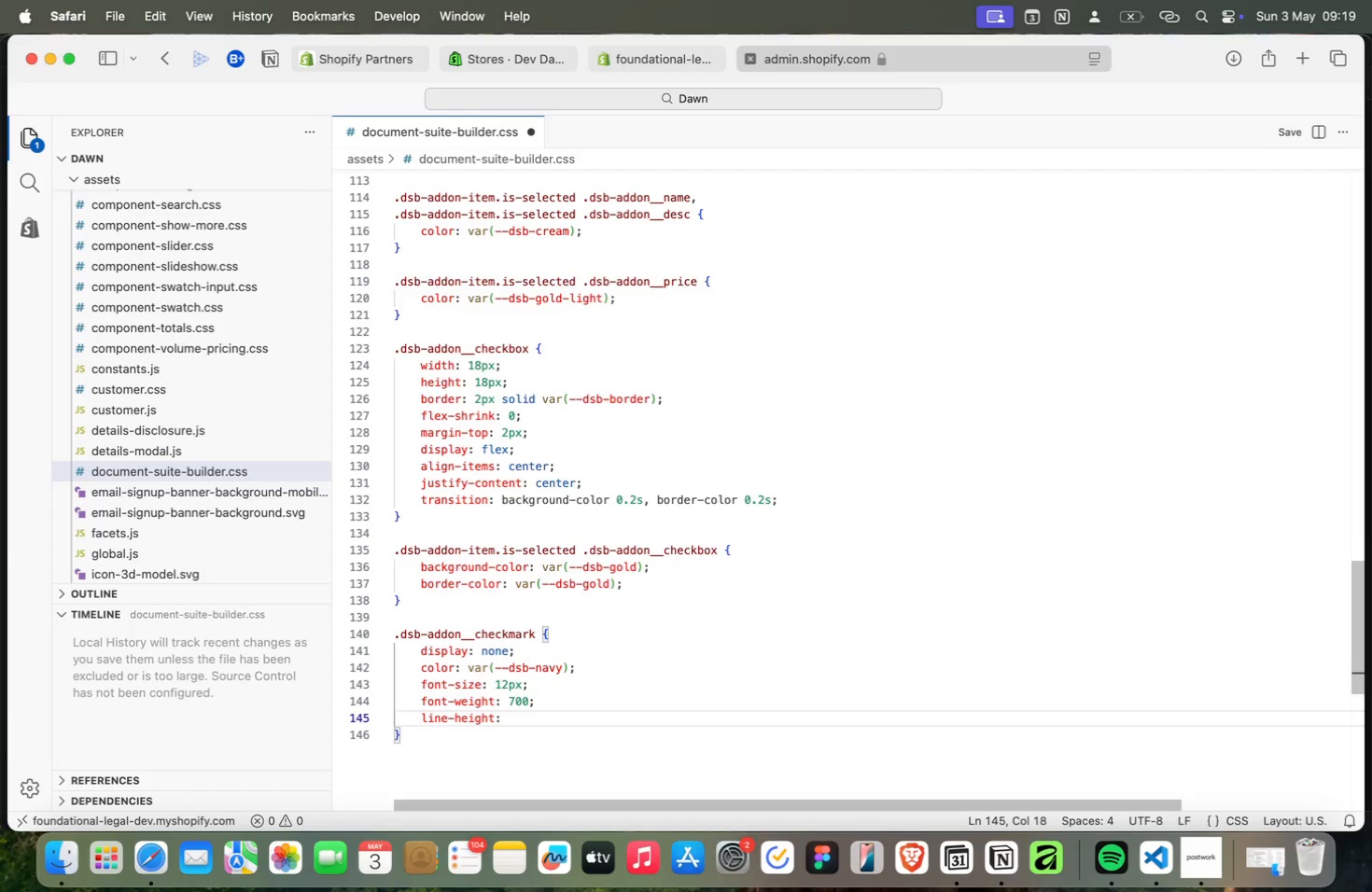 
key(Meta+1)
 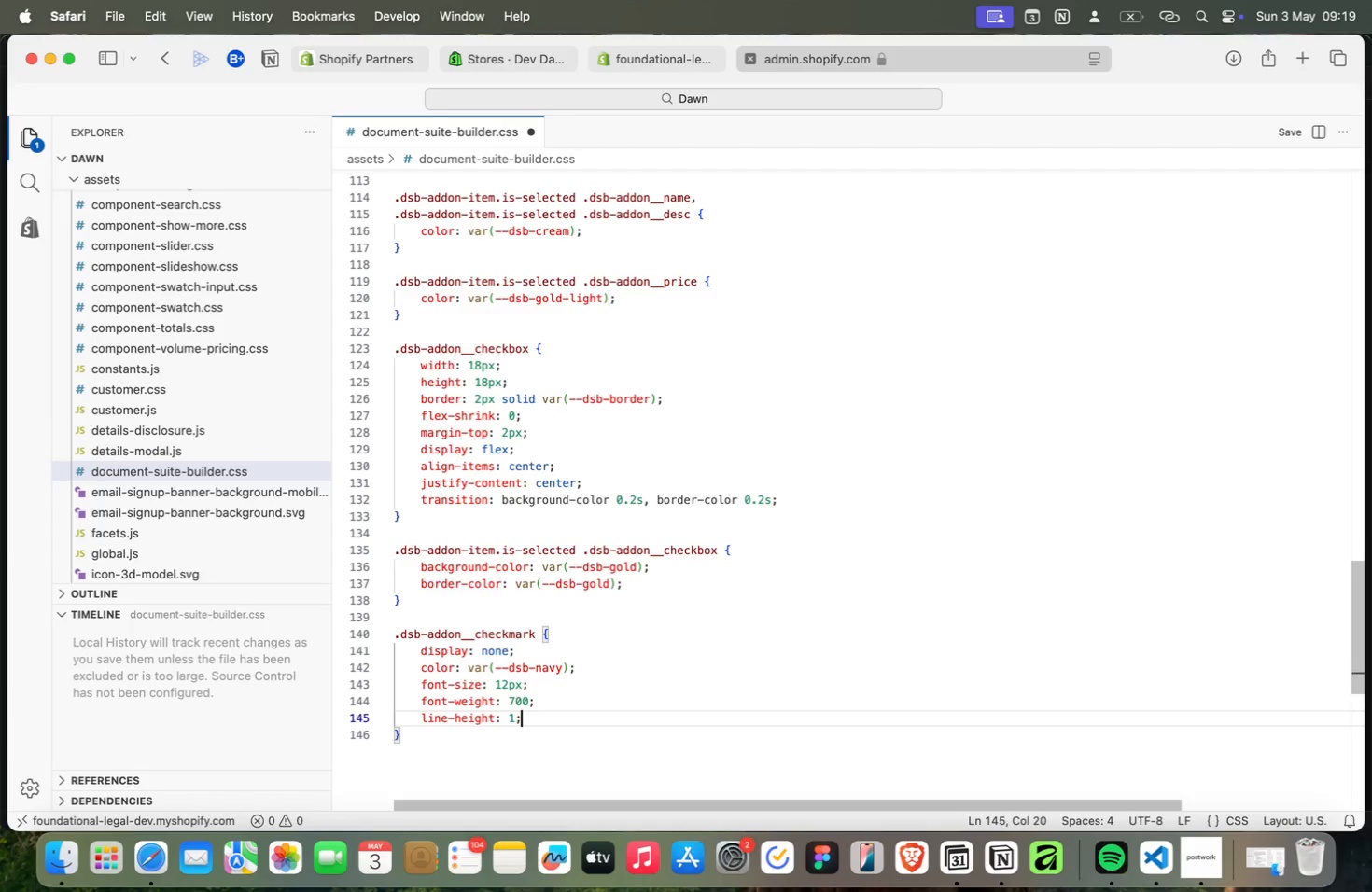 
key(Meta+Semicolon)
 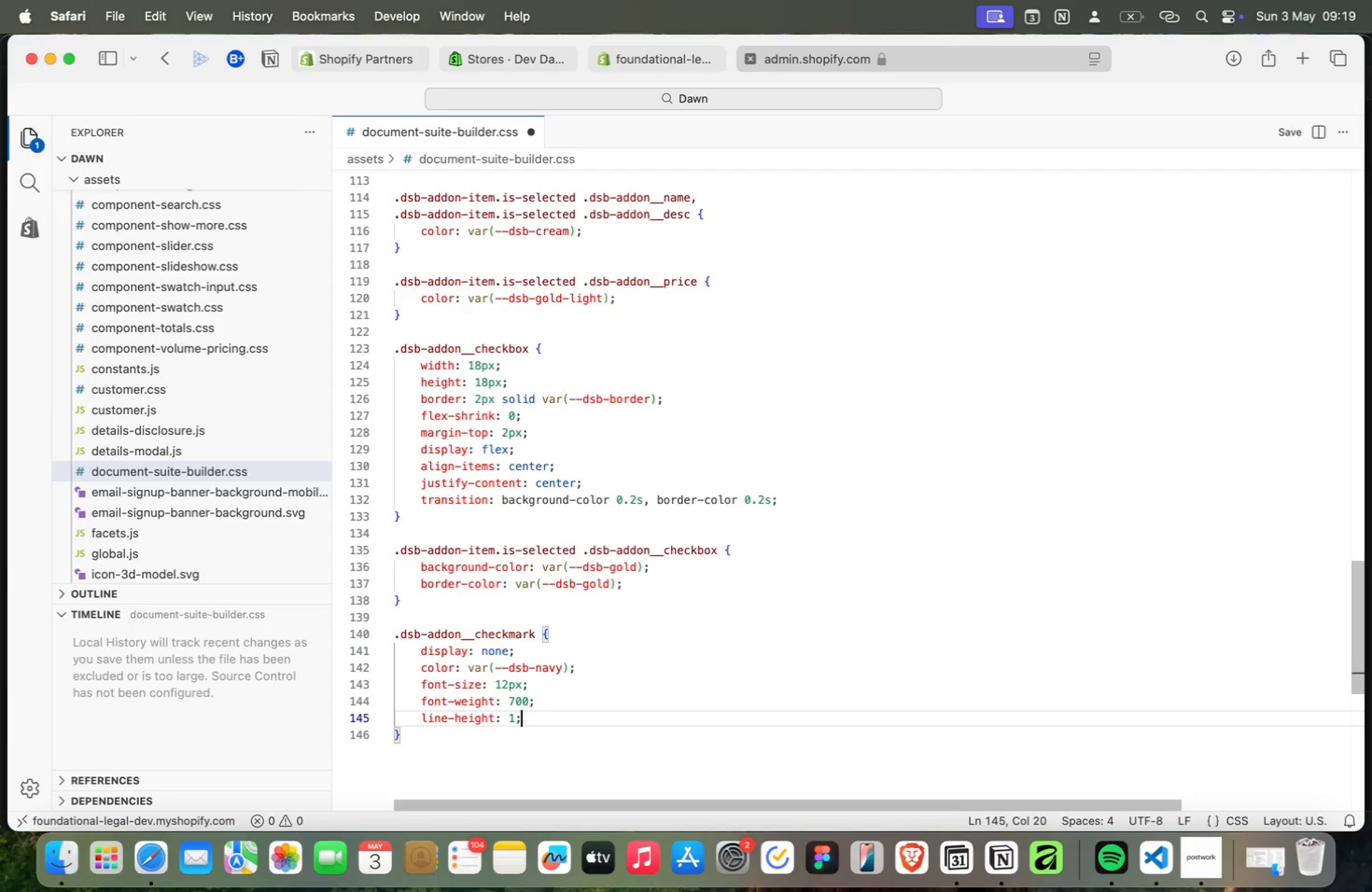 
key(Meta+ArrowDown)
 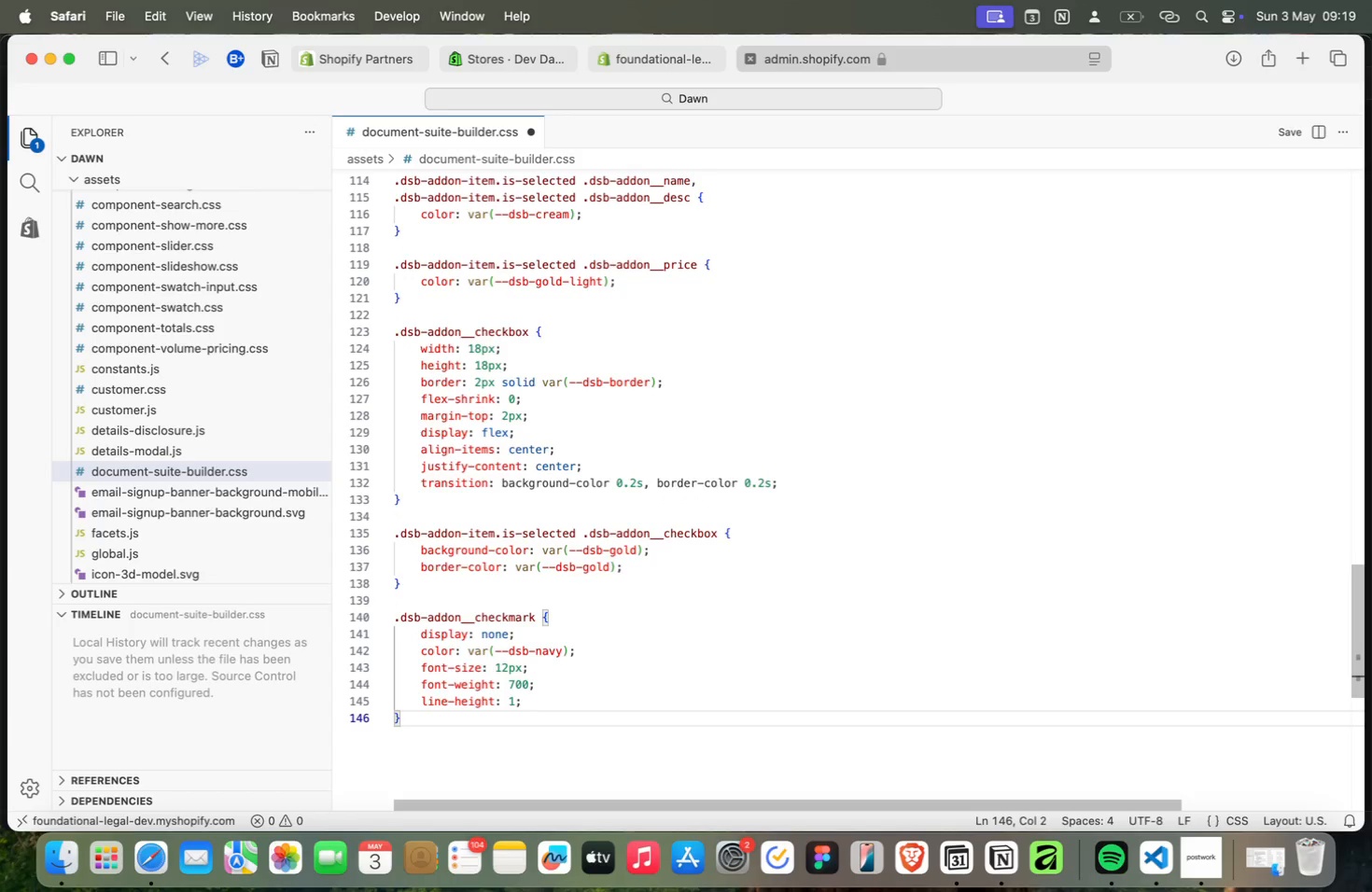 
key(Meta+Enter)
 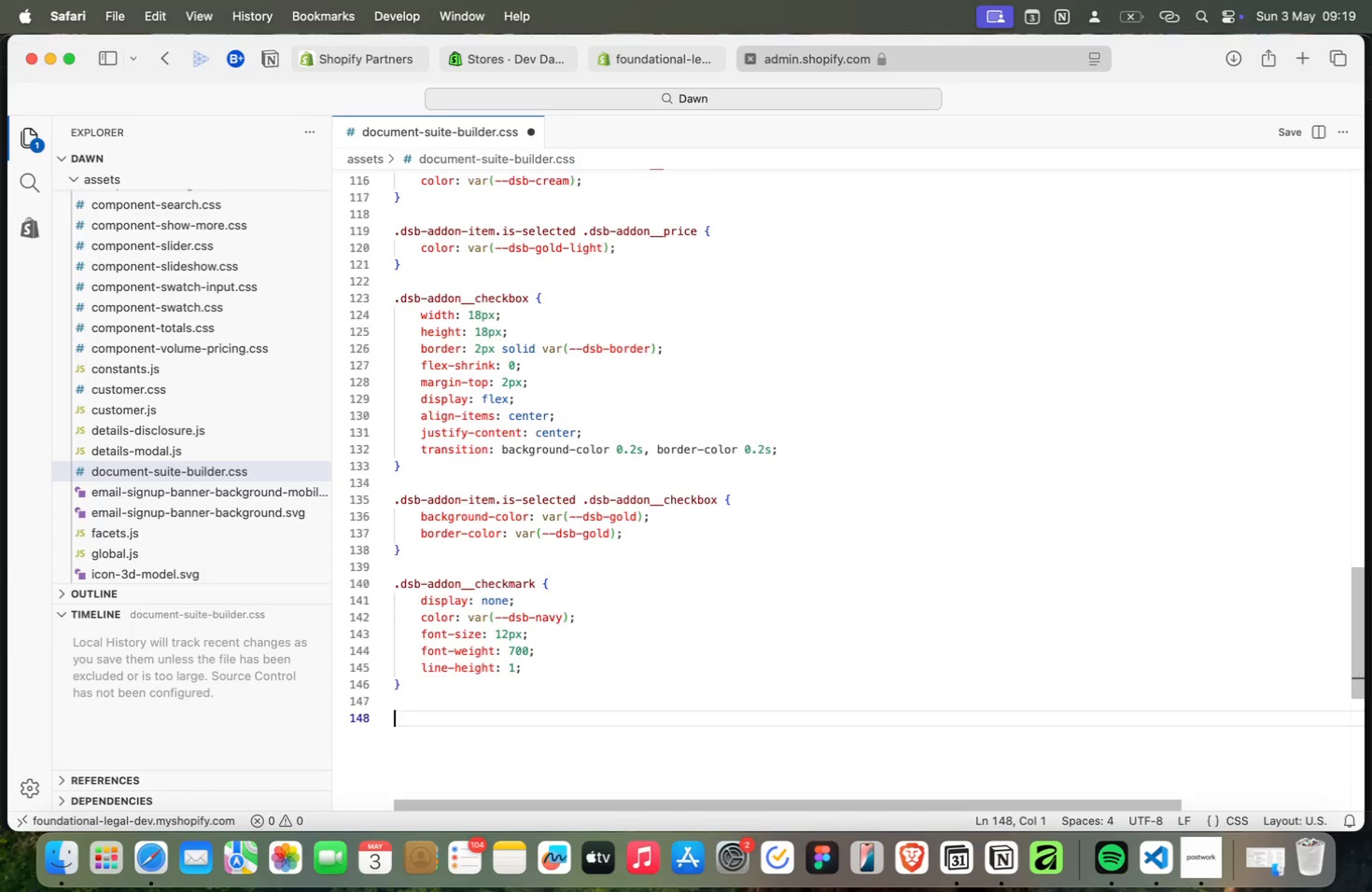 
key(Meta+Enter)
 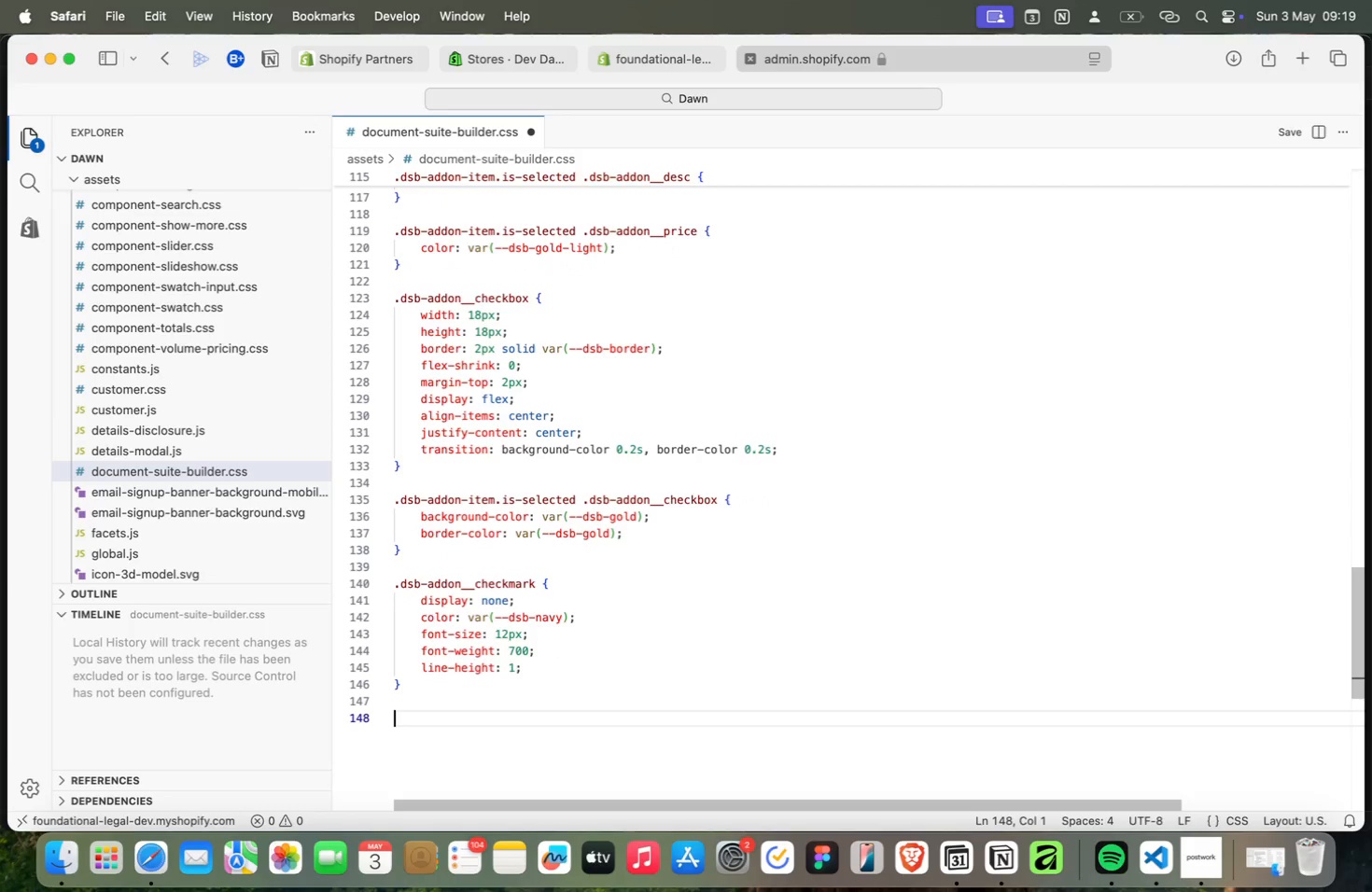 
key(Meta+V)
 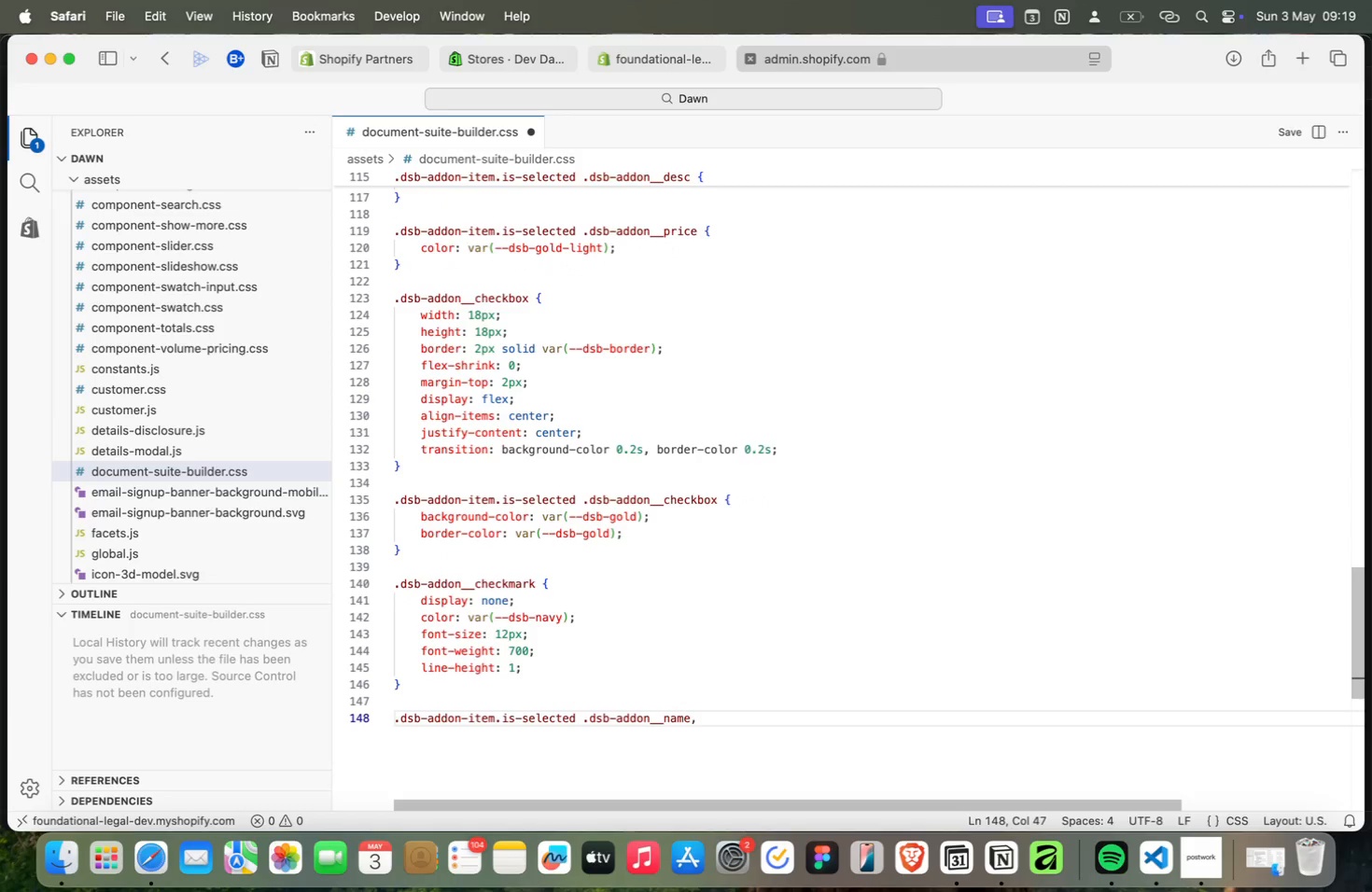 
key(Meta+ArrowLeft)
 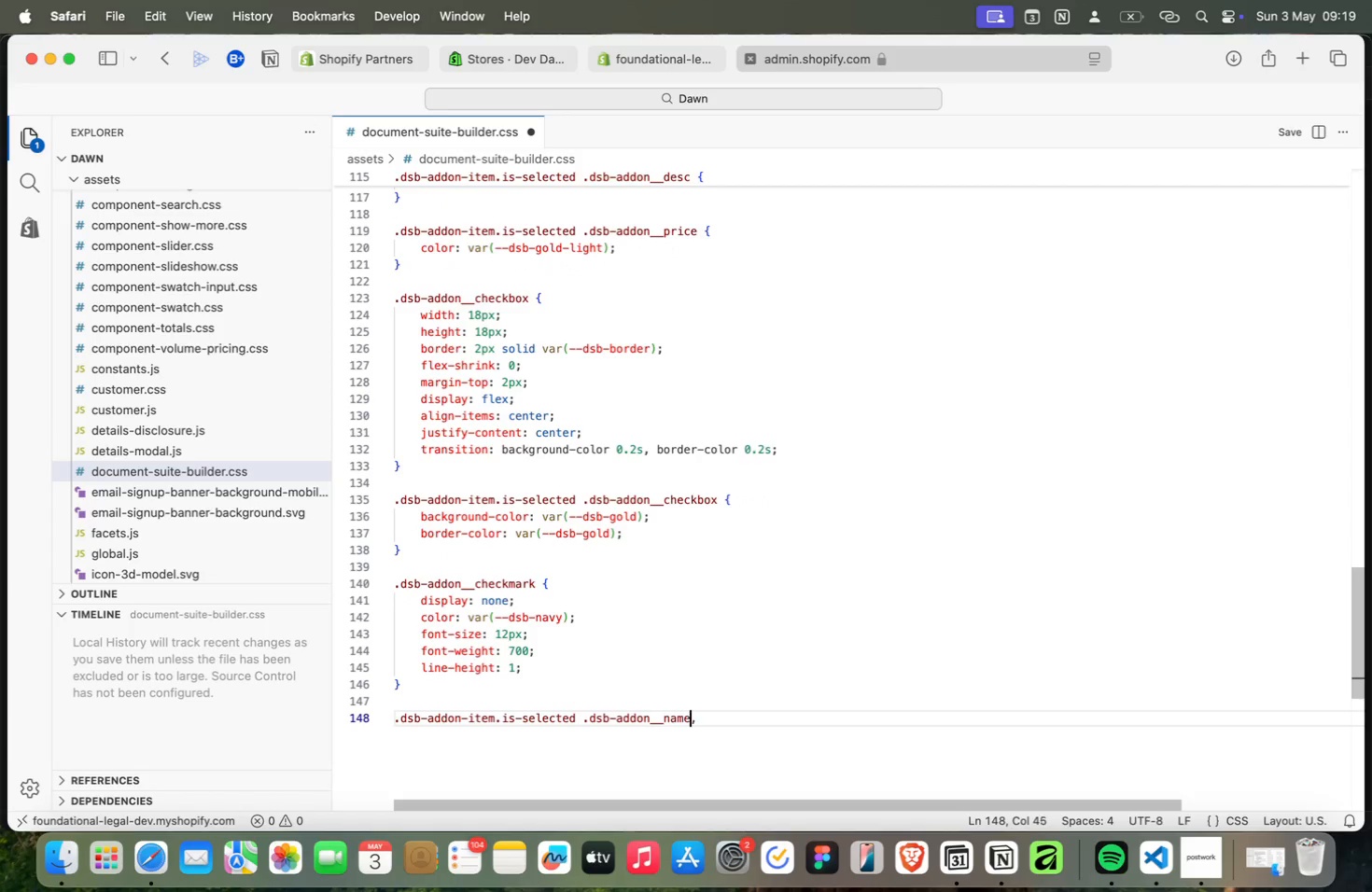 
key(Meta+ArrowLeft)
 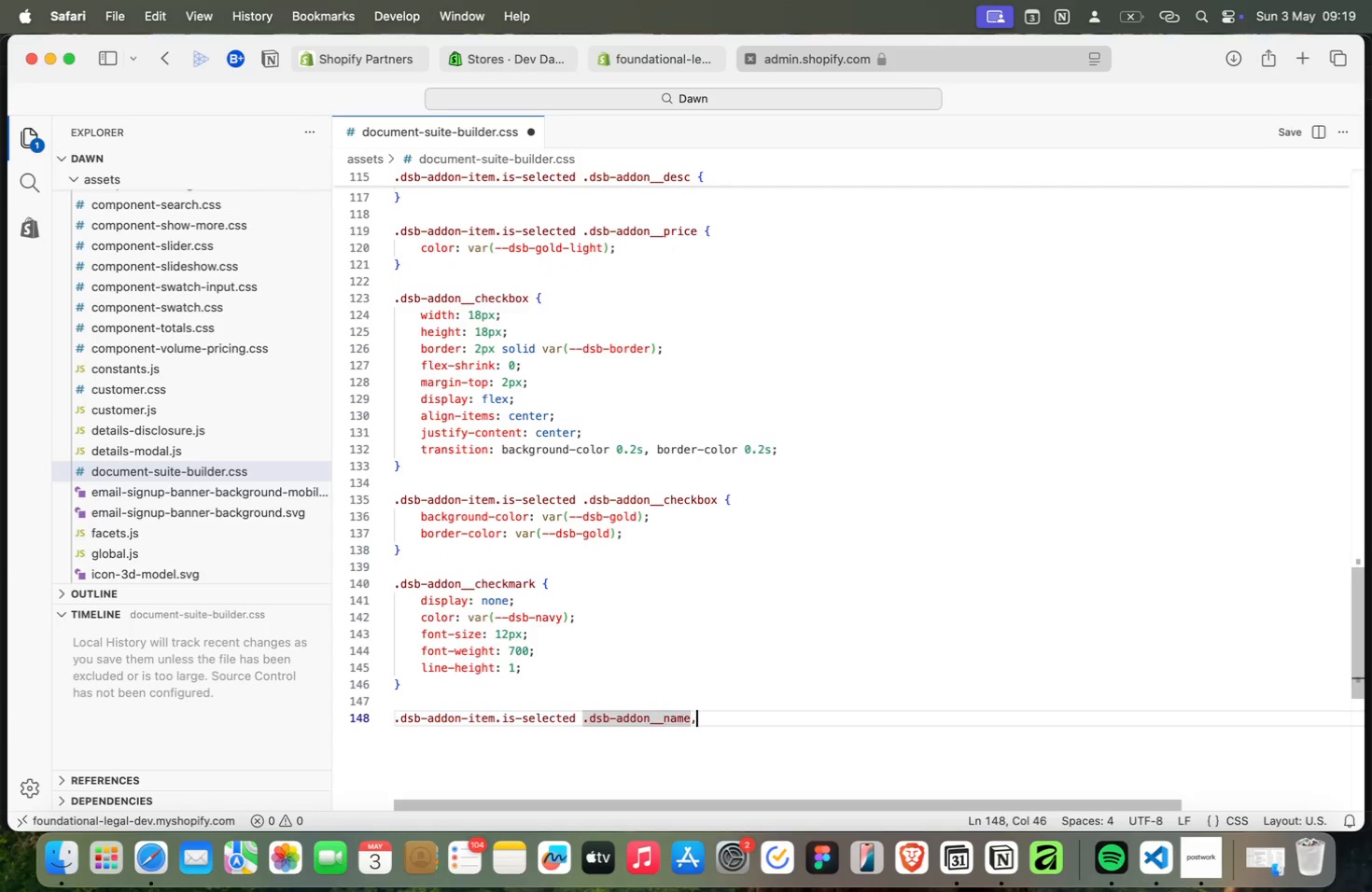 
key(Meta+ArrowRight)
 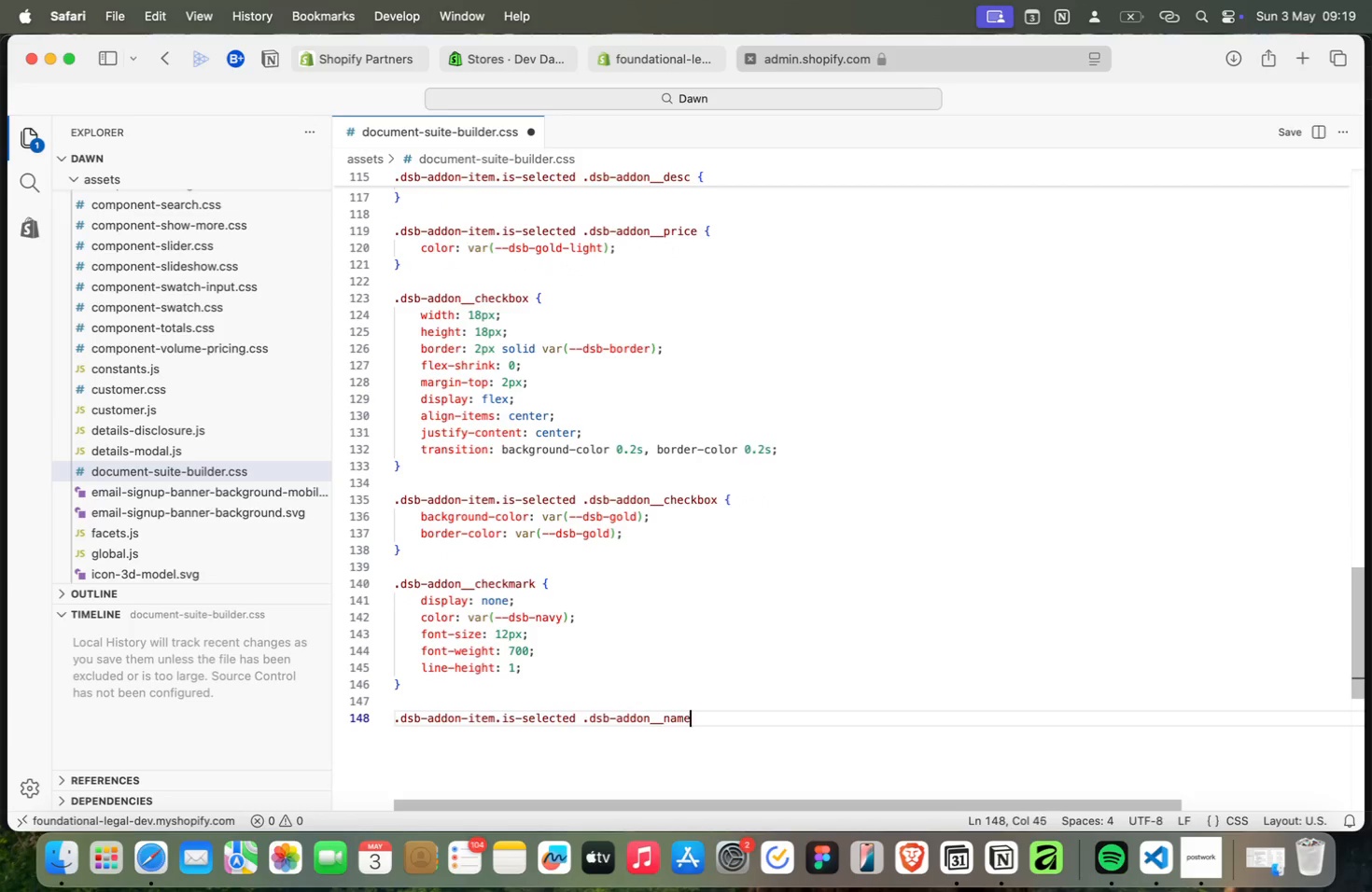 
key(Meta+Backspace)
 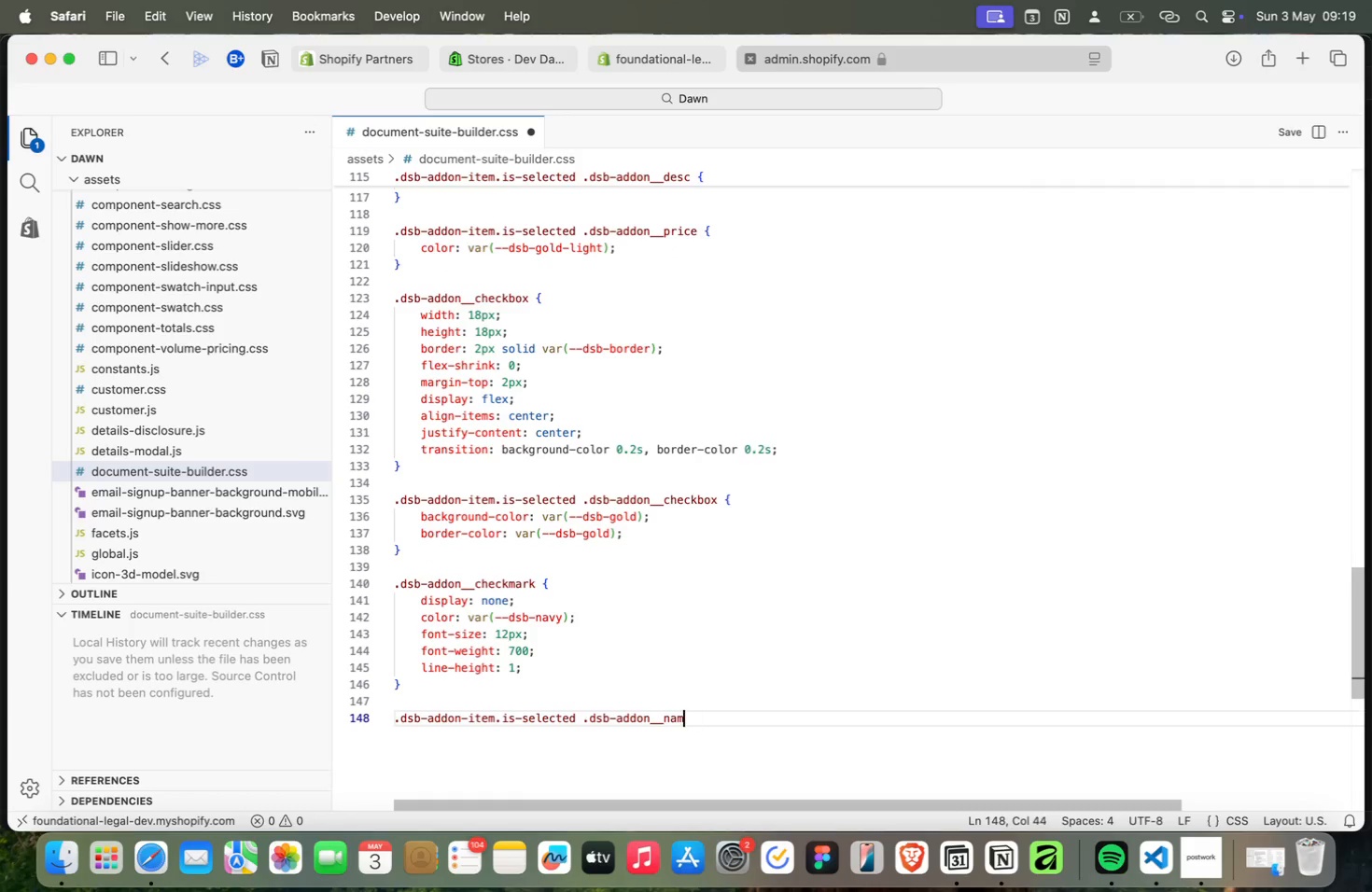 
key(Meta+Backspace)
 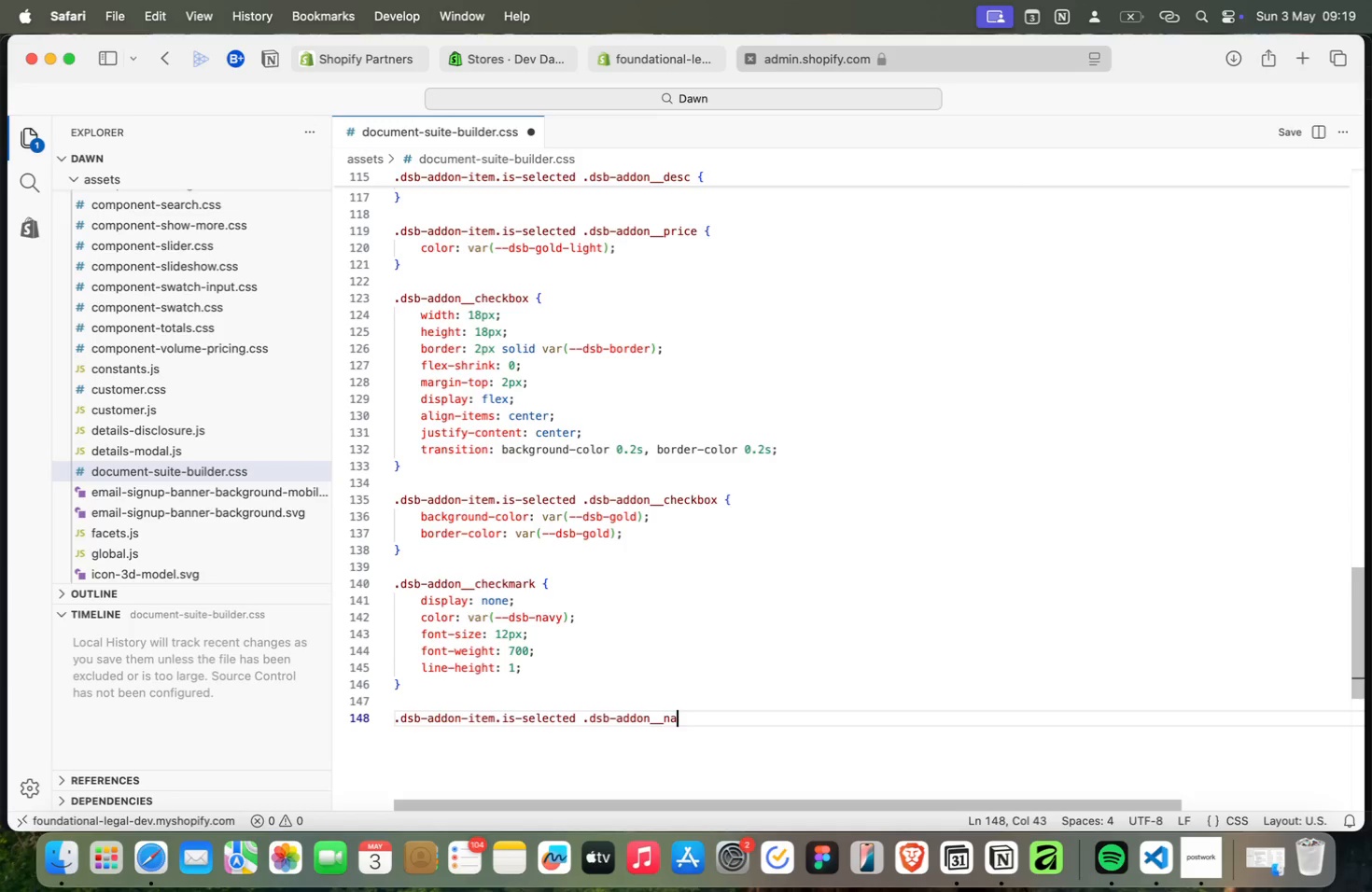 
key(Meta+Backspace)
 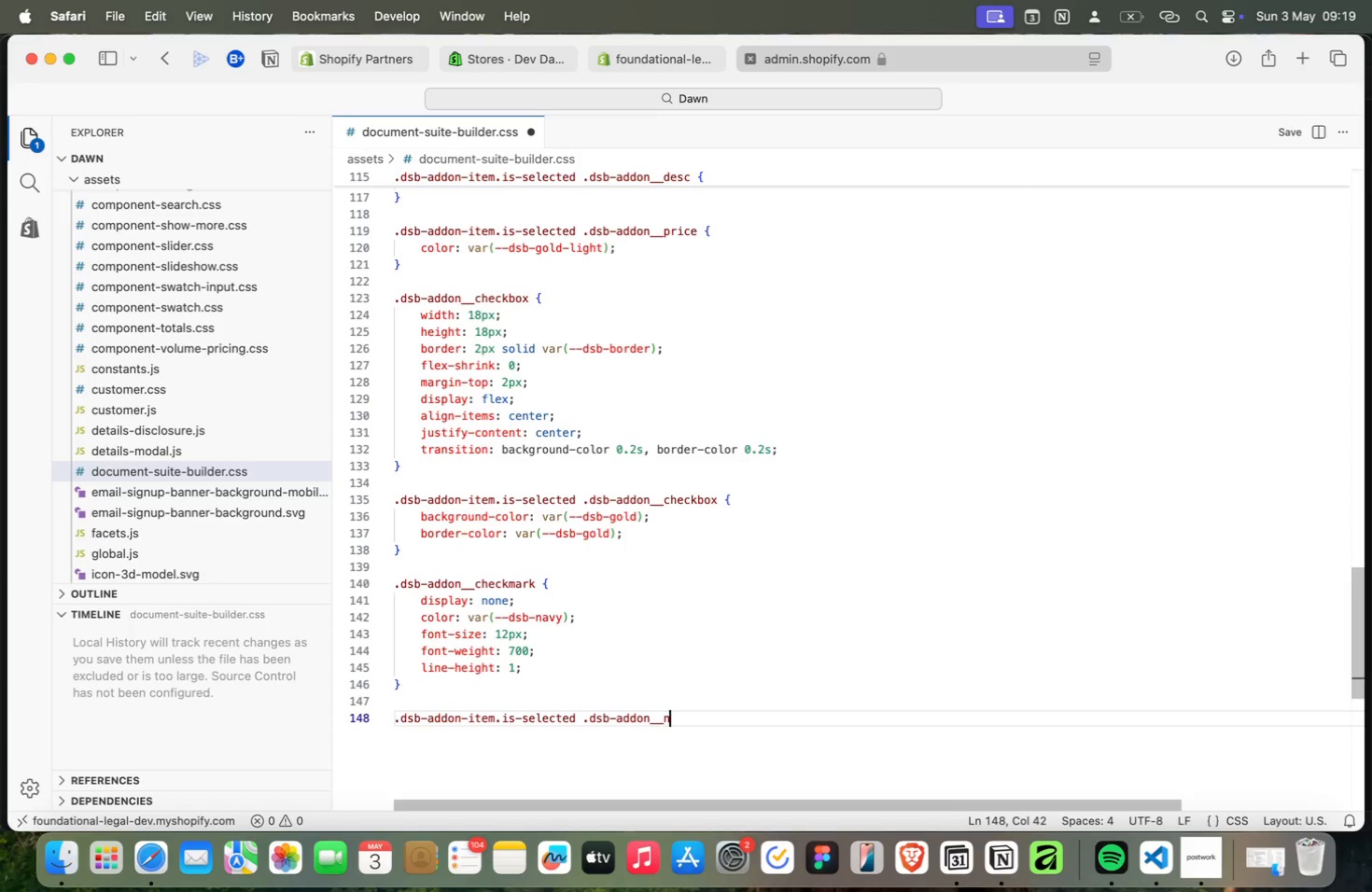 
key(Meta+Backspace)
 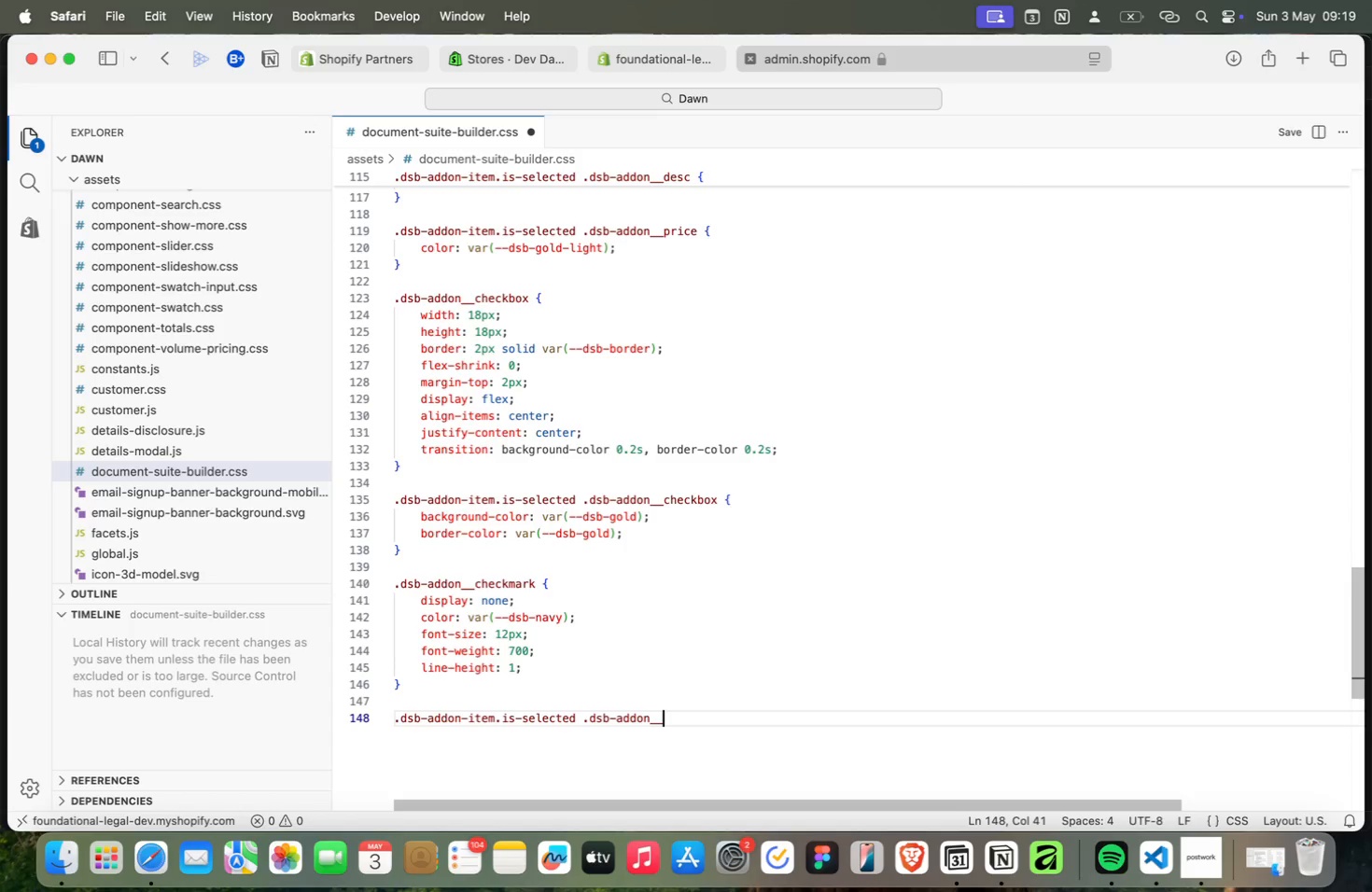 
key(Meta+Backspace)
 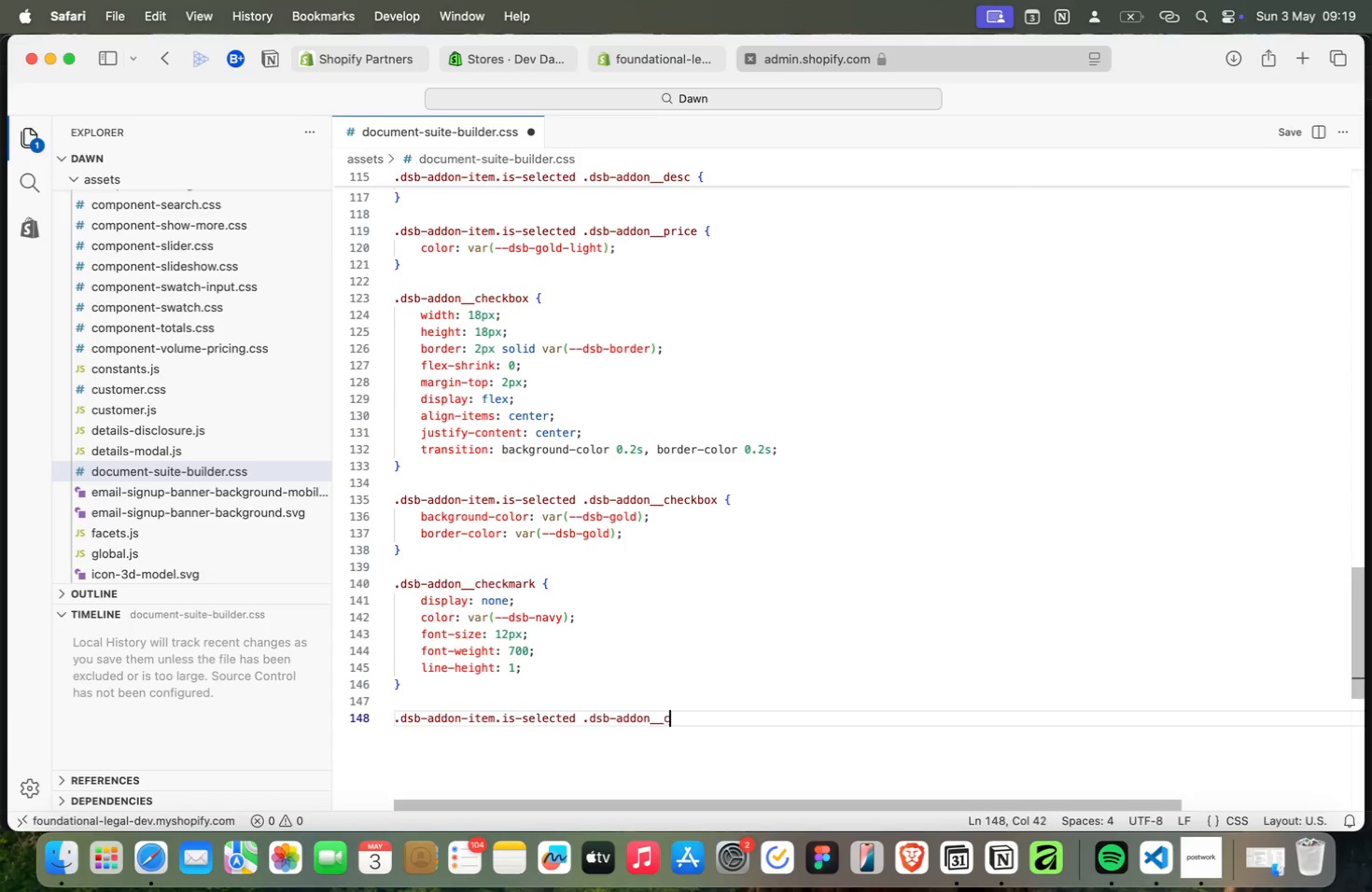 
key(Meta+C)
 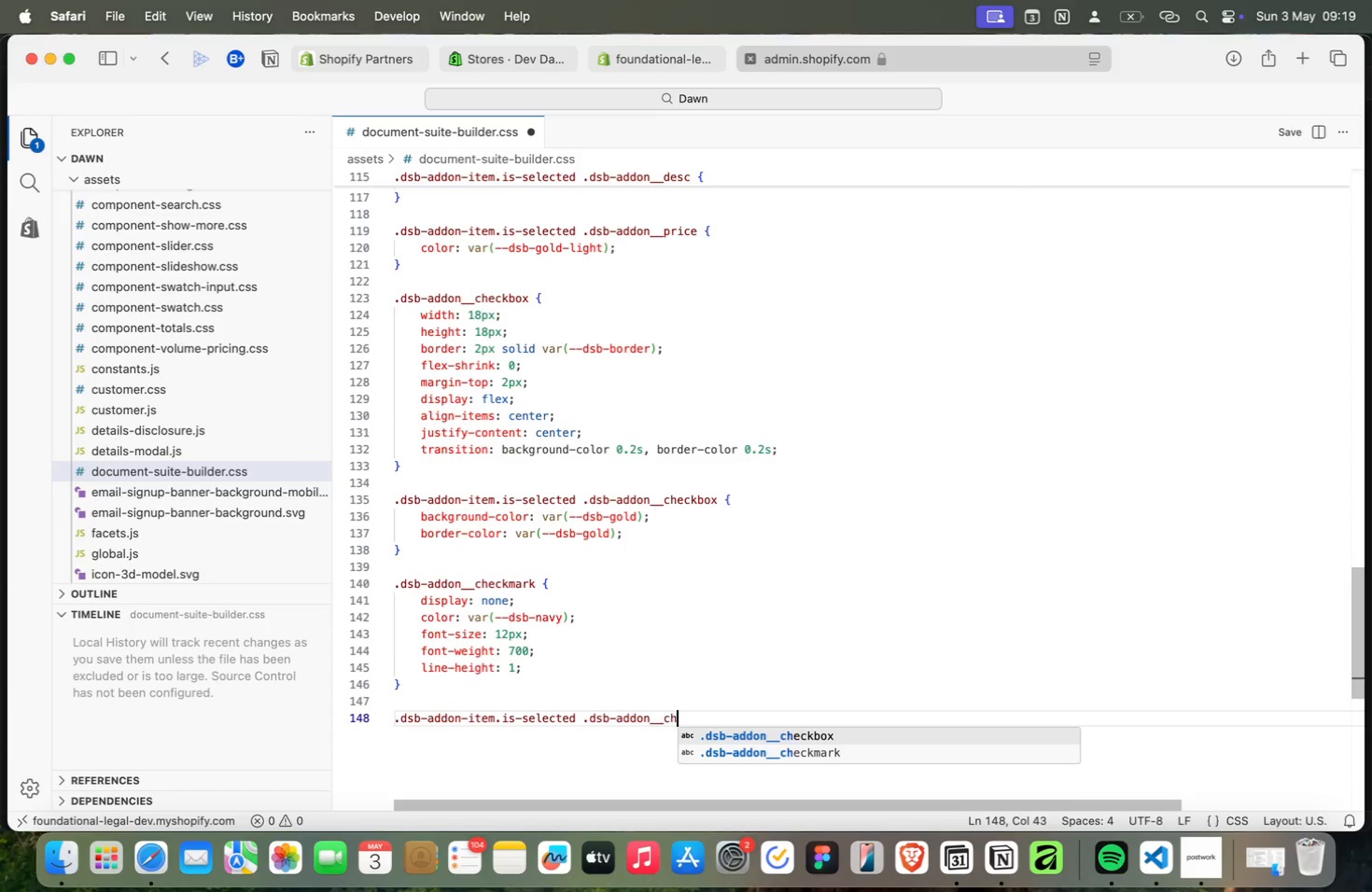 
key(Meta+H)
 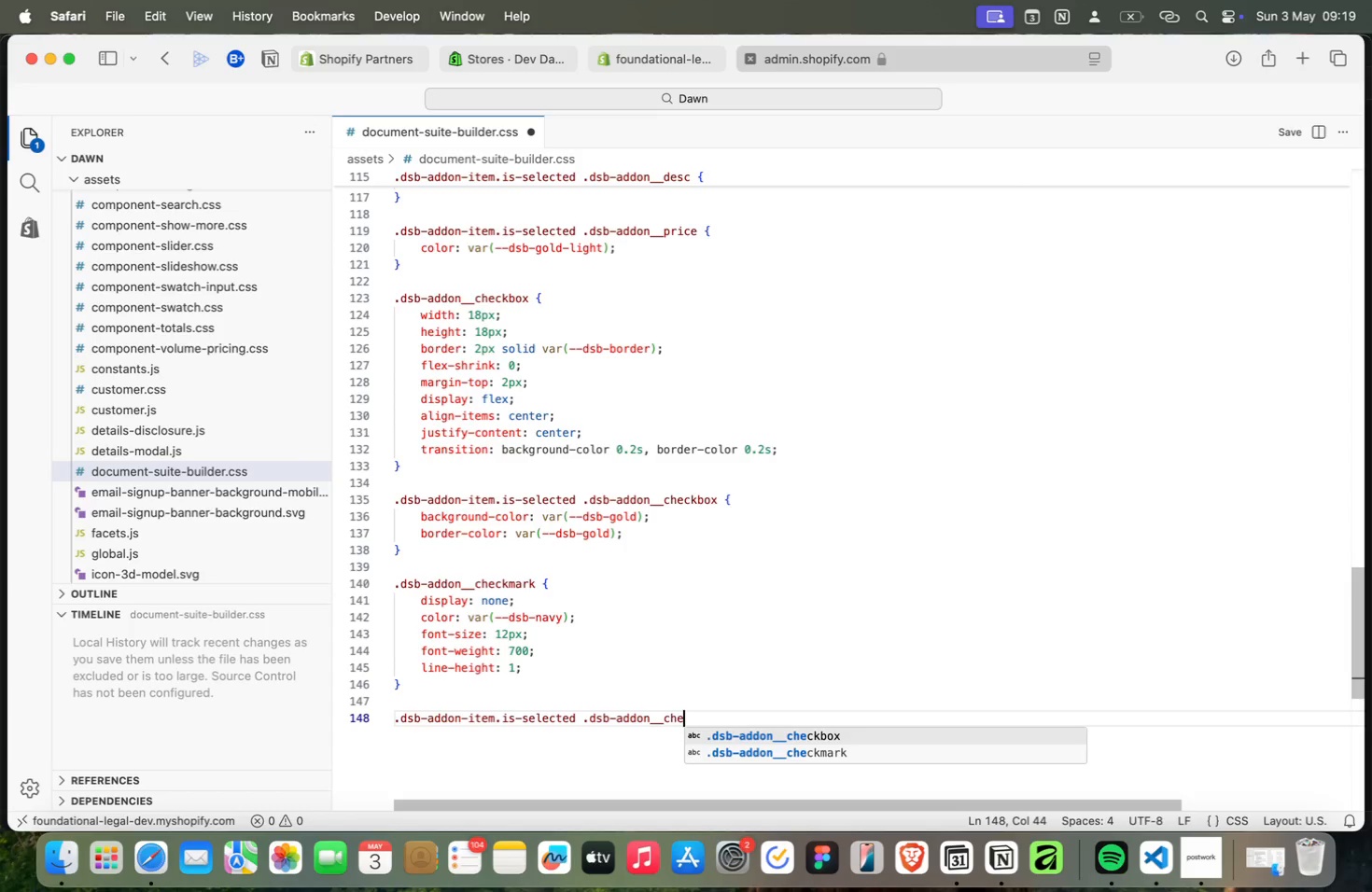 
key(Meta+E)
 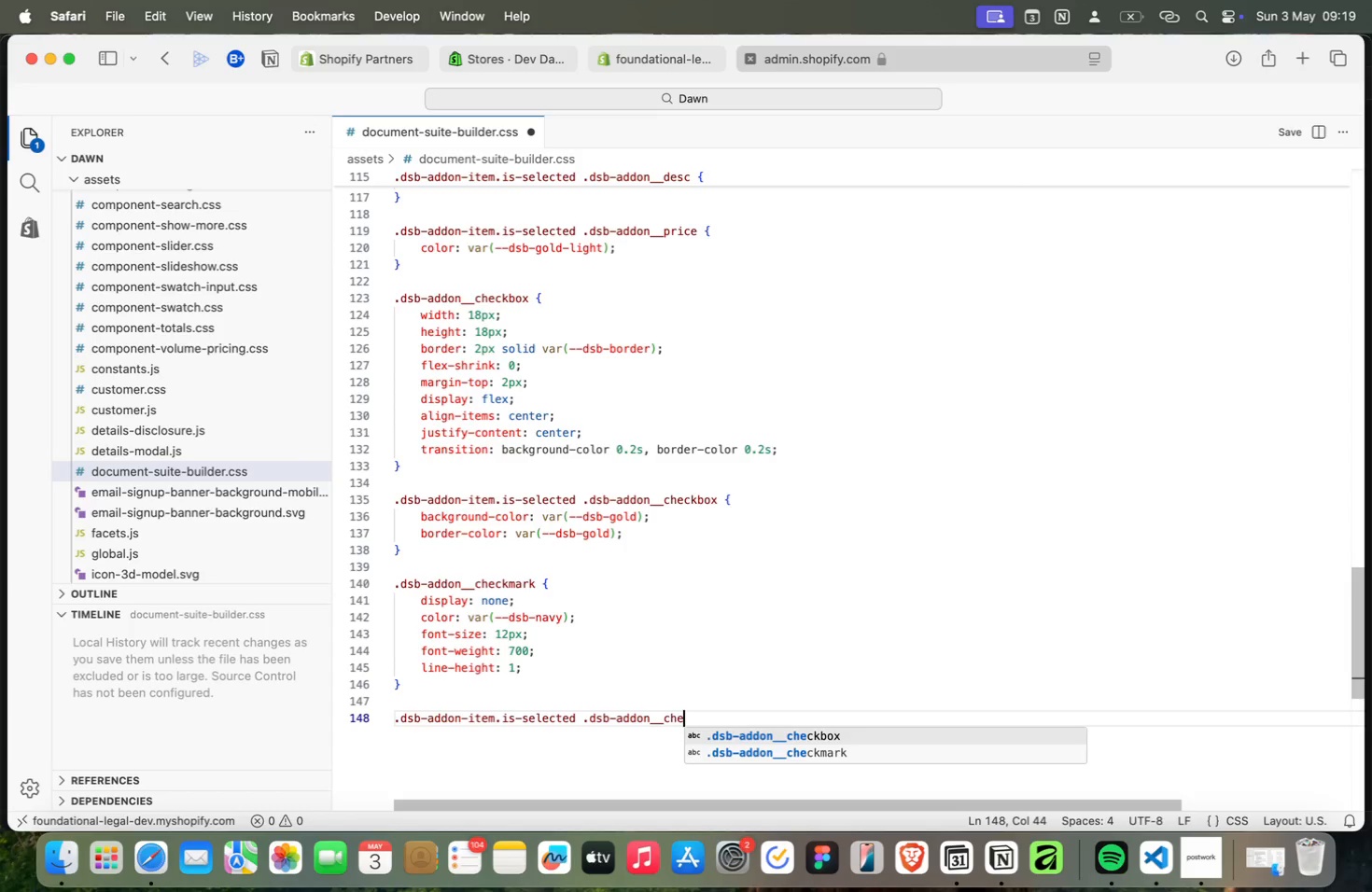 
key(Meta+C)
 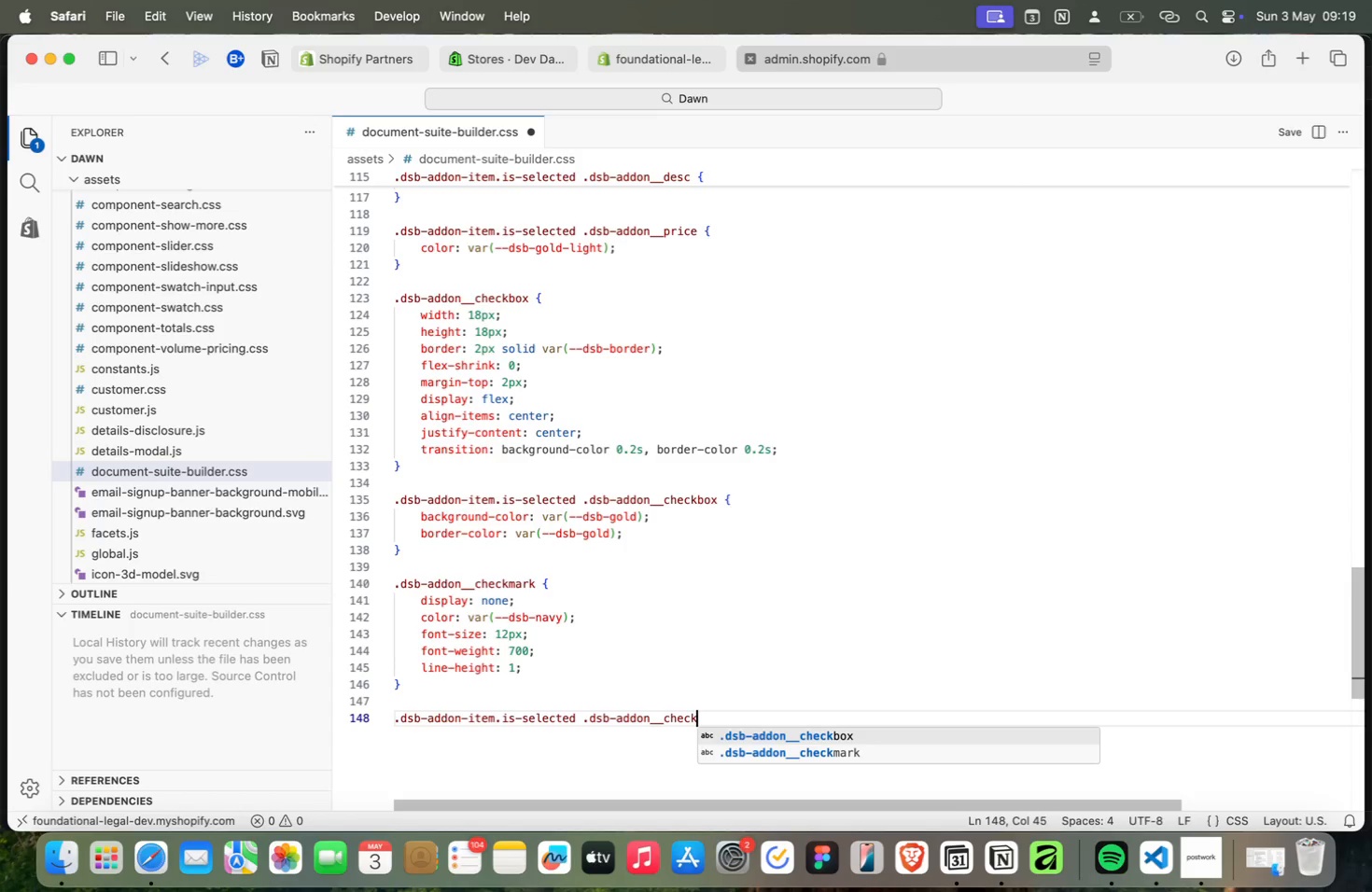 
key(Meta+K)
 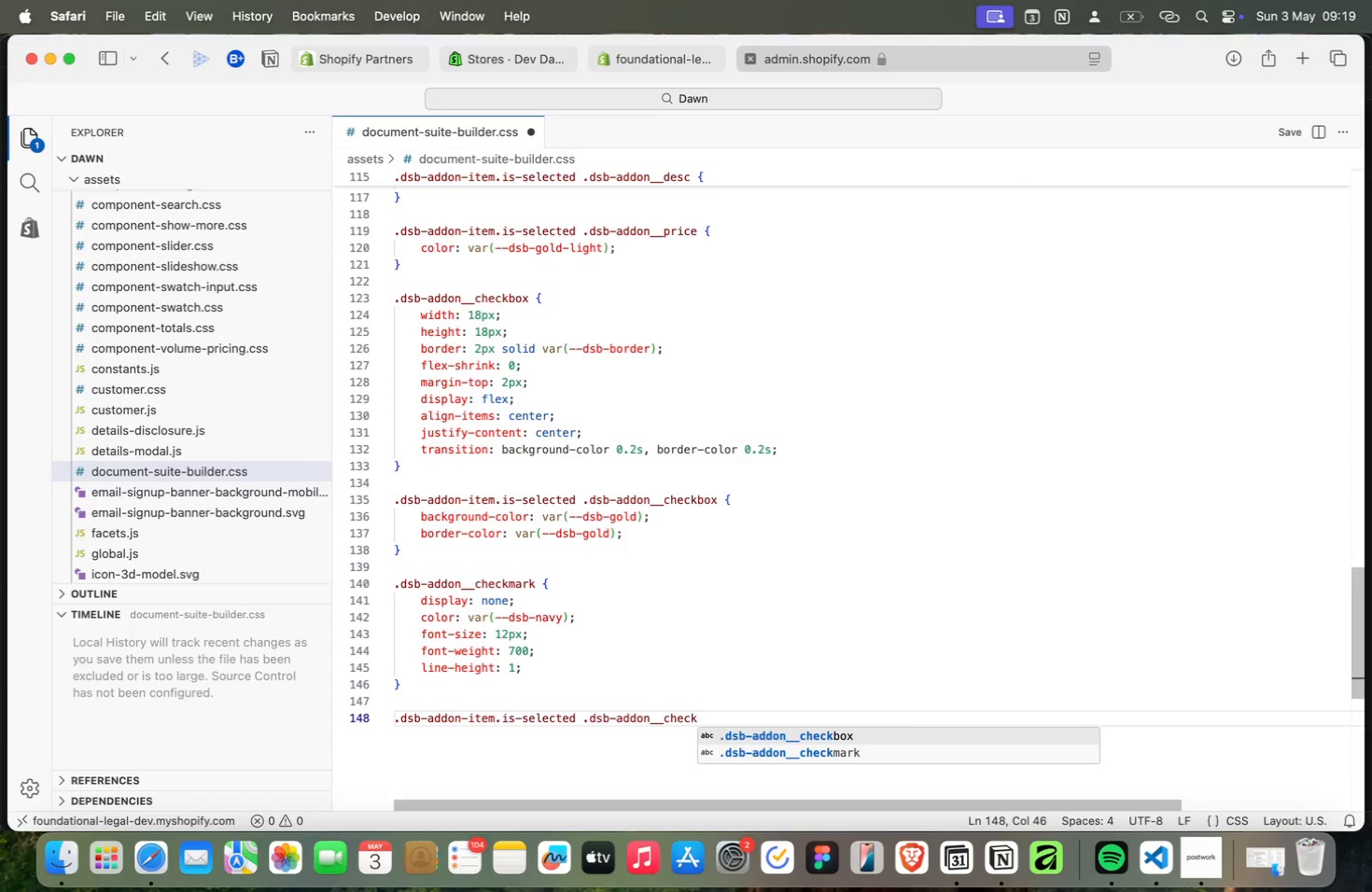 
key(Meta+ArrowDown)
 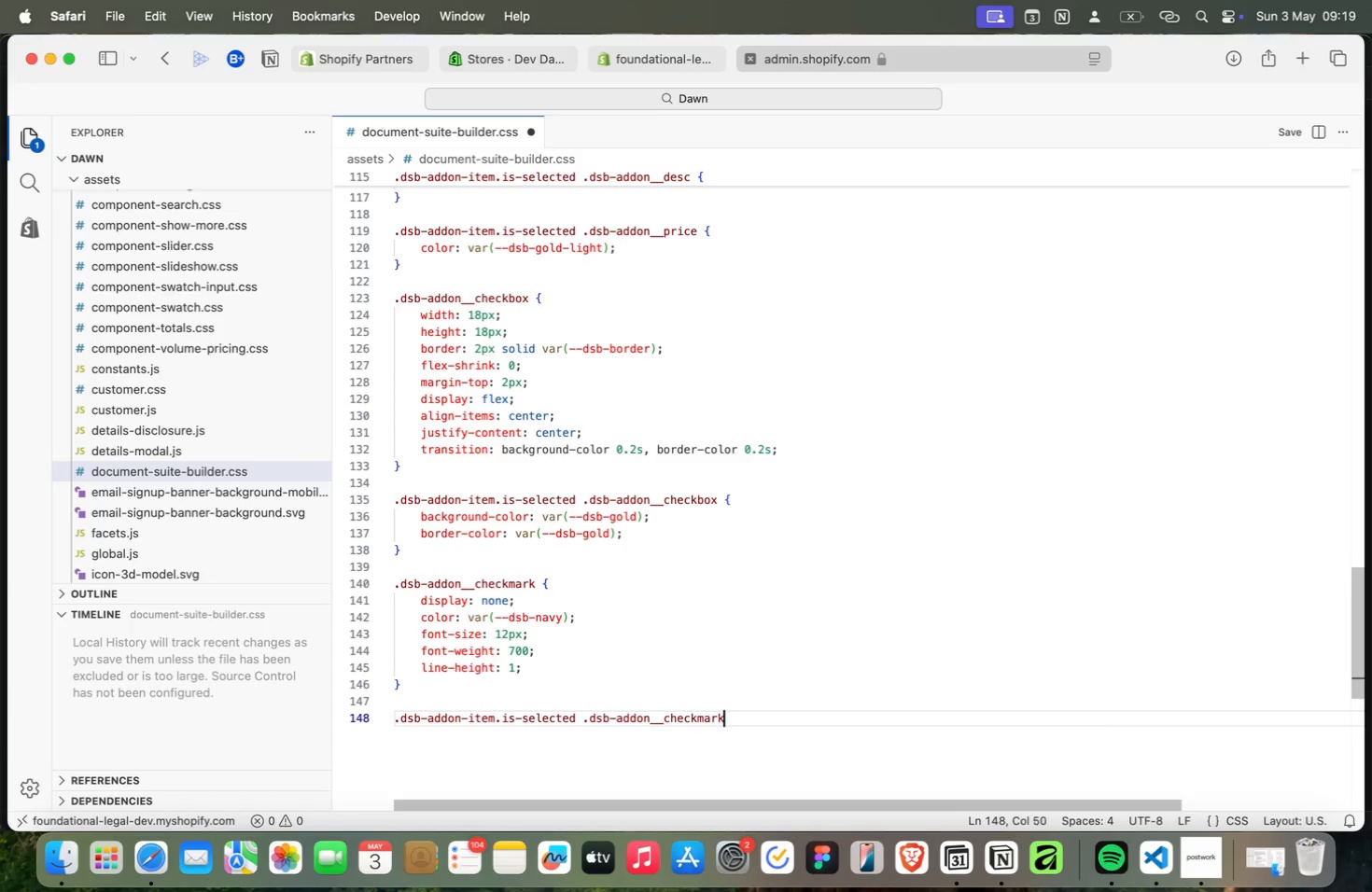 
key(Meta+Enter)
 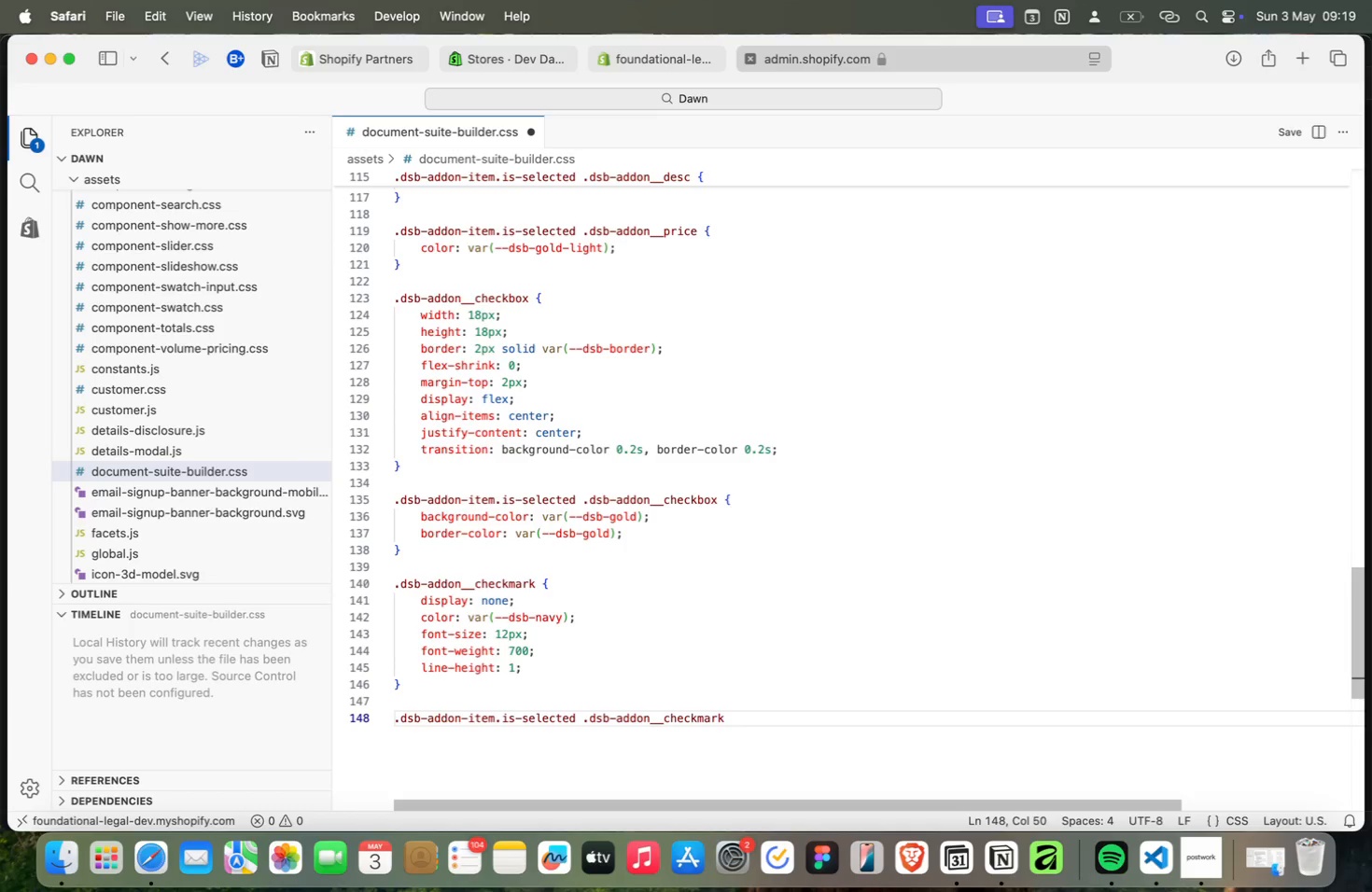 
key(Meta+Space)
 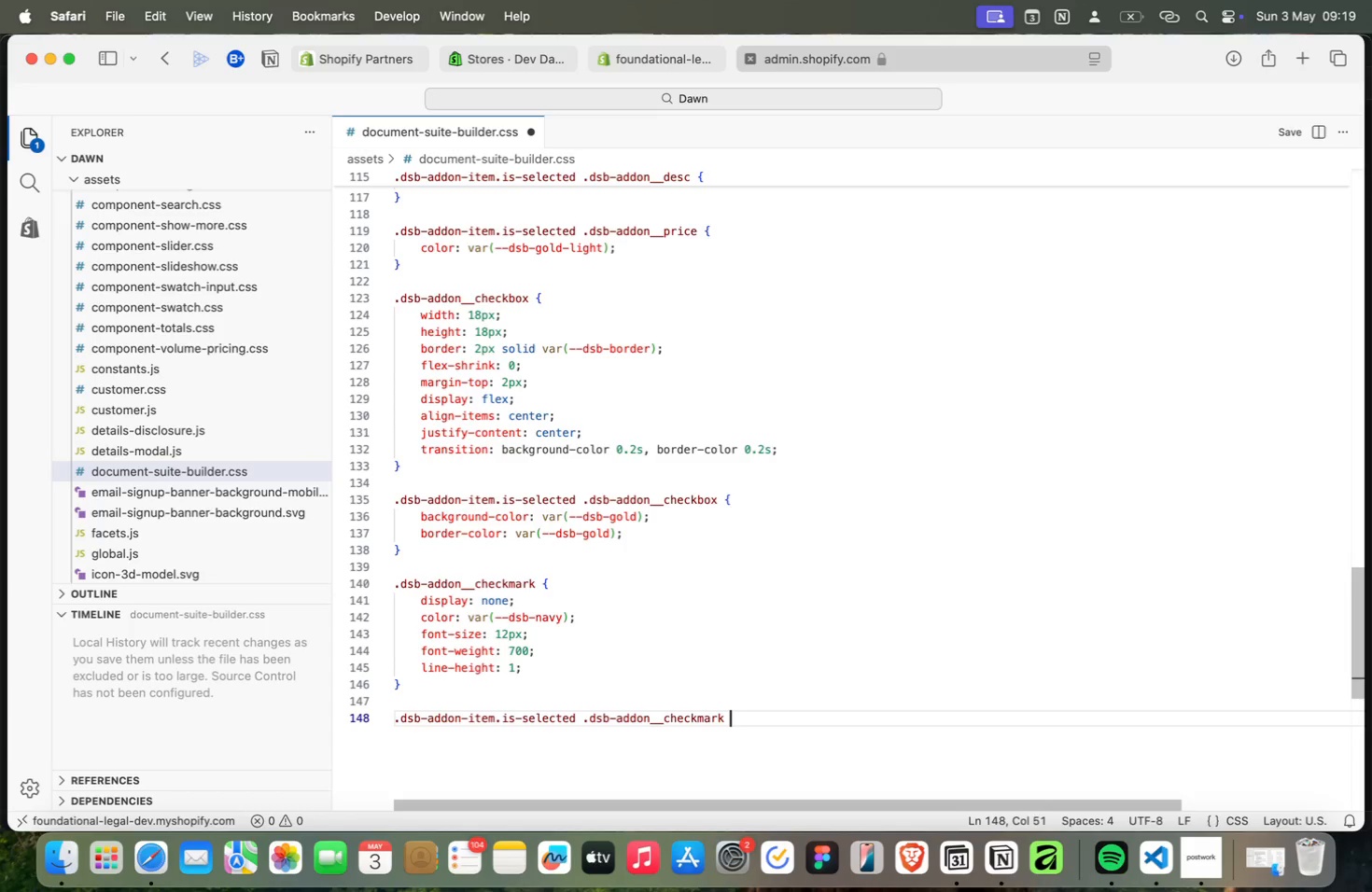 
key(Meta+Shift+BracketLeft)
 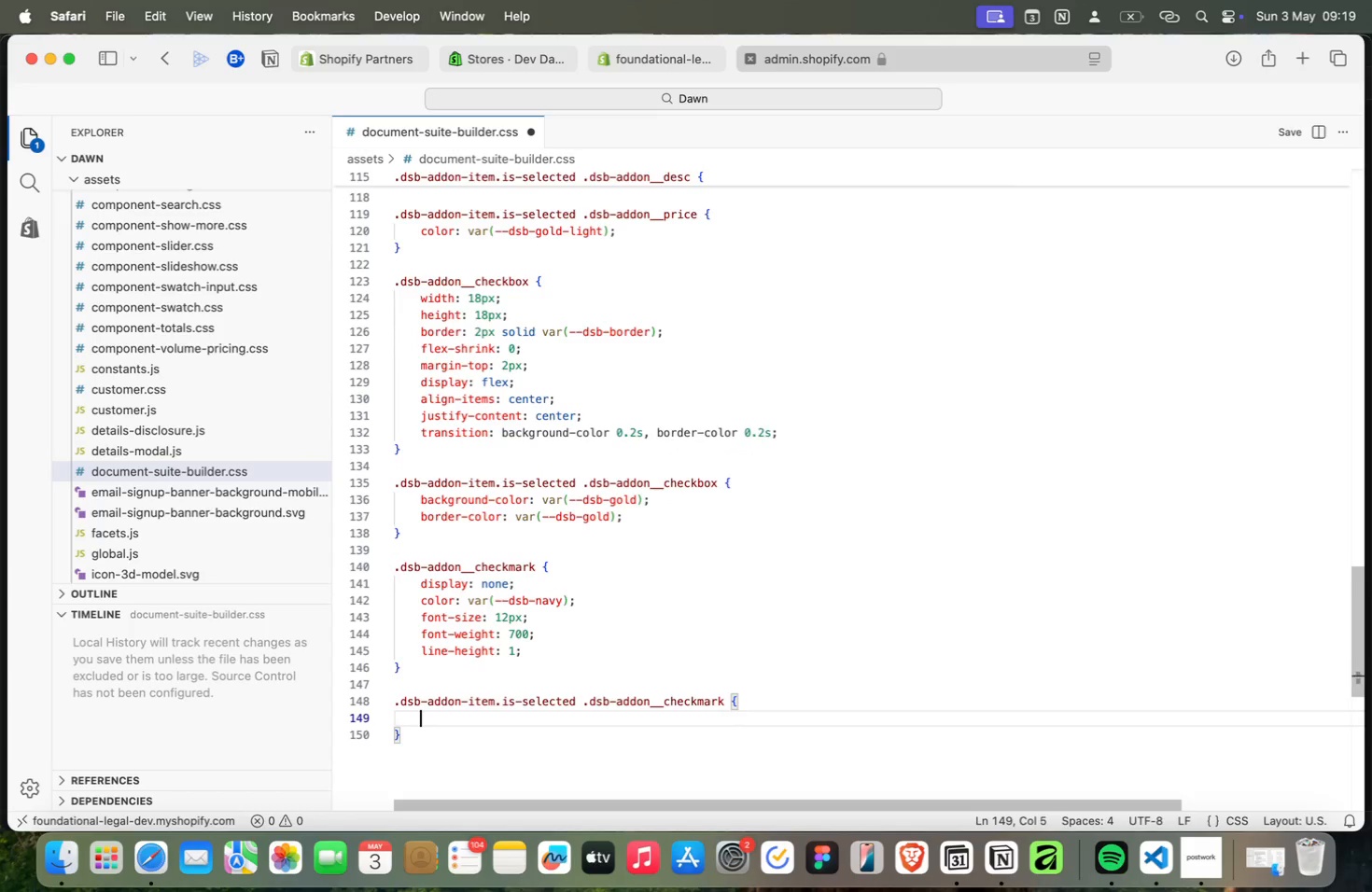 
key(Meta+Enter)
 